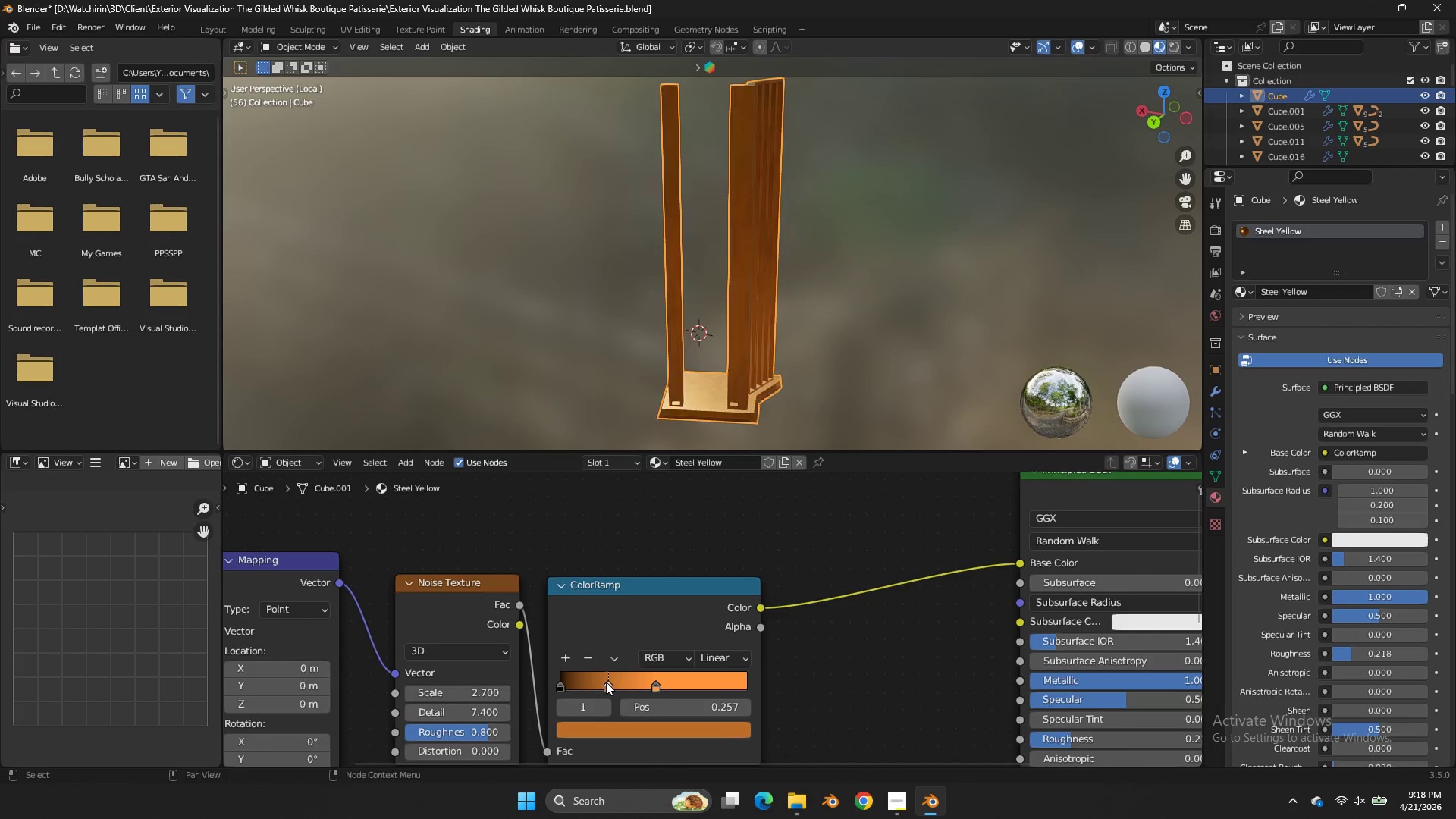 
left_click_drag(start_coordinate=[604, 682], to_coordinate=[578, 682])
 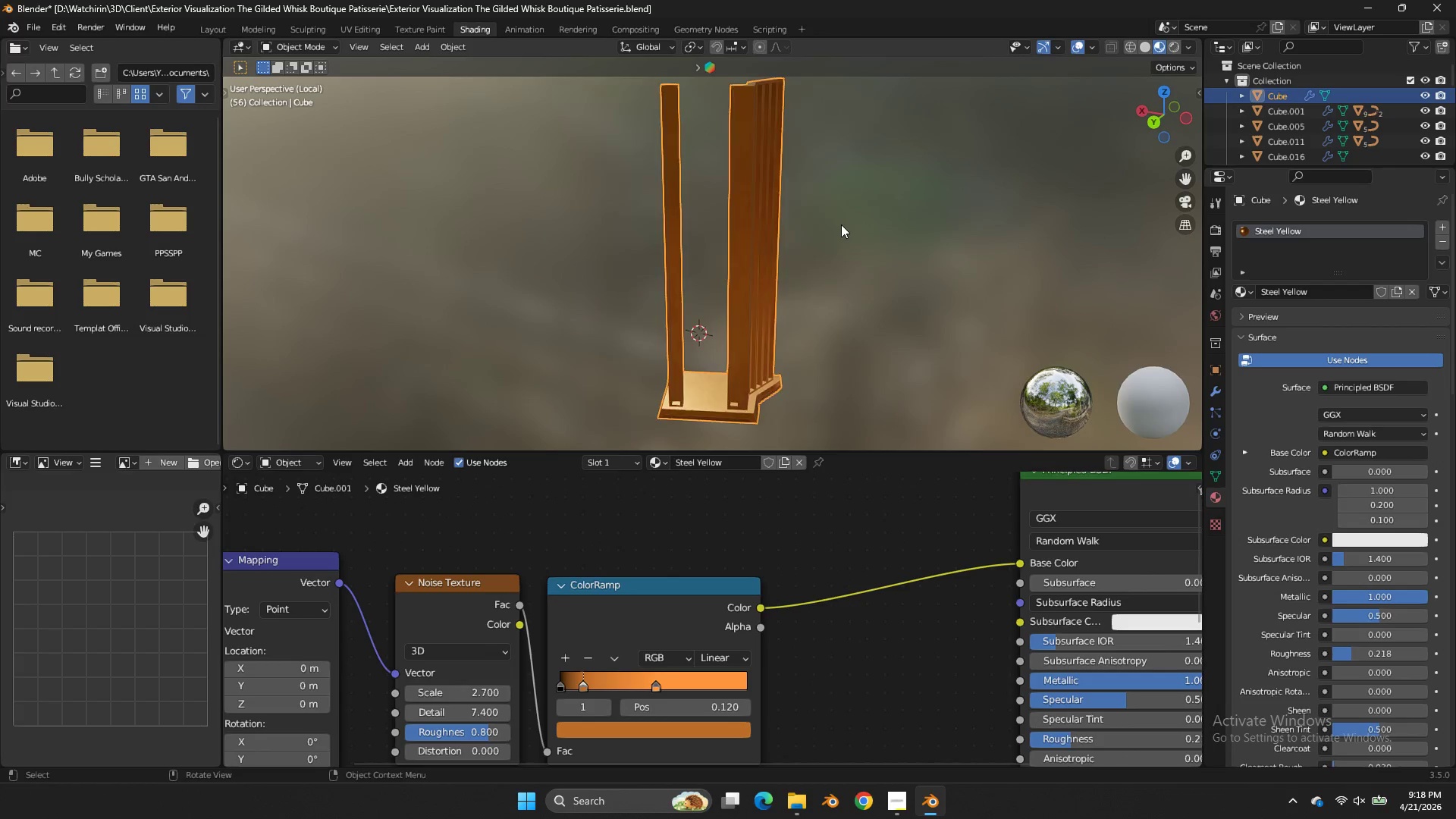 
scroll: coordinate [843, 231], scroll_direction: up, amount: 7.0
 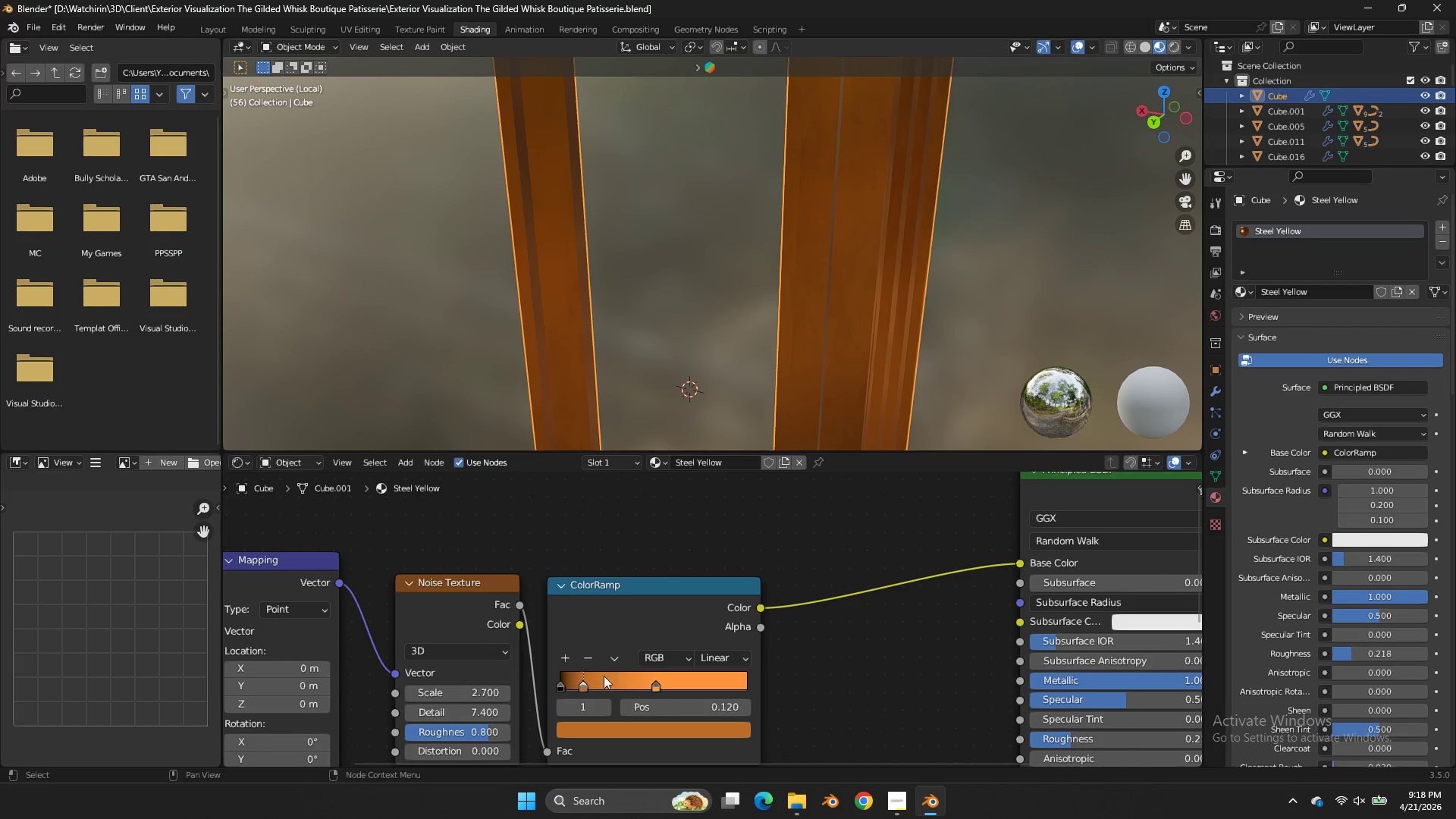 
left_click_drag(start_coordinate=[595, 681], to_coordinate=[604, 684])
 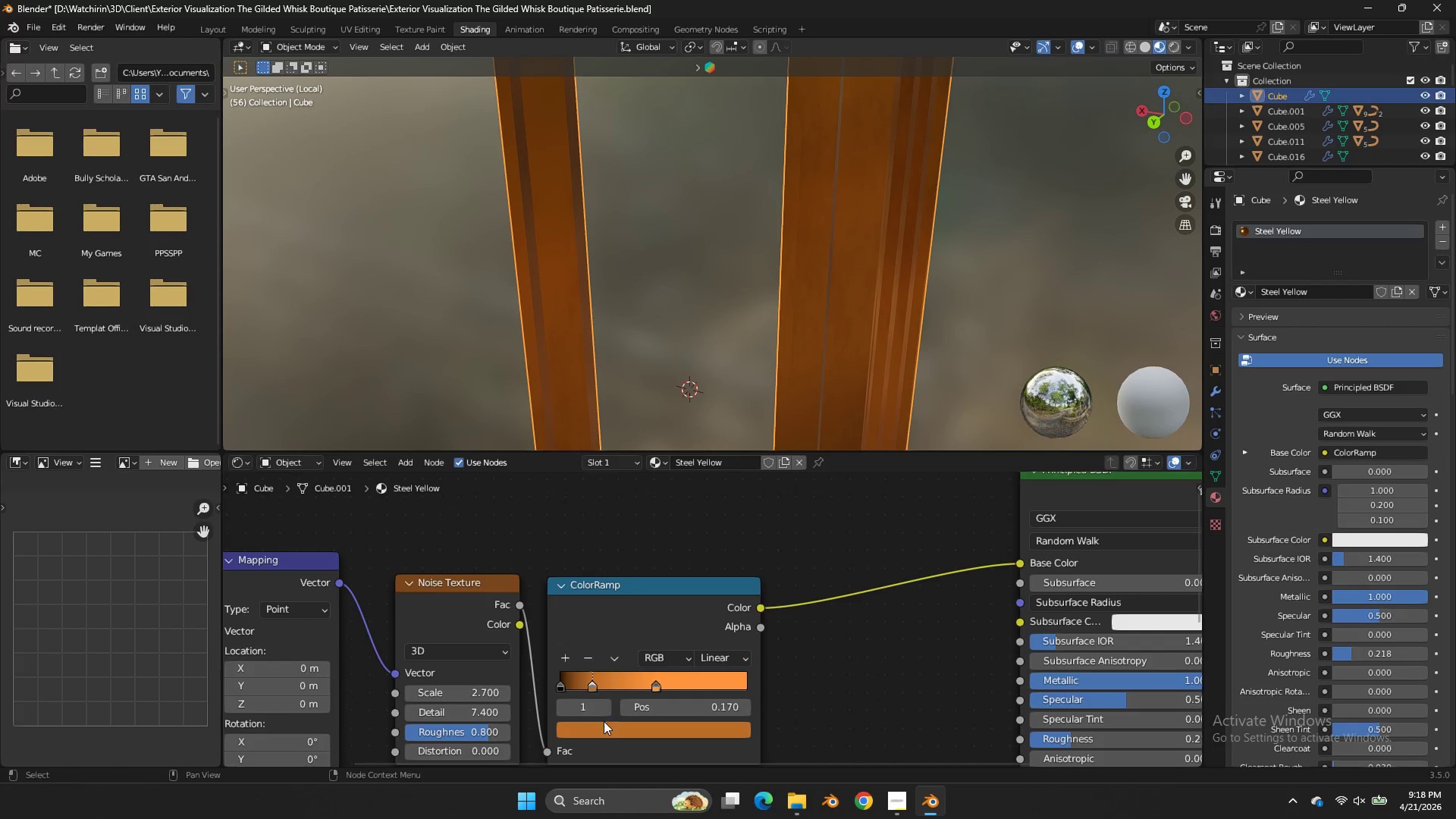 
double_click([604, 721])
 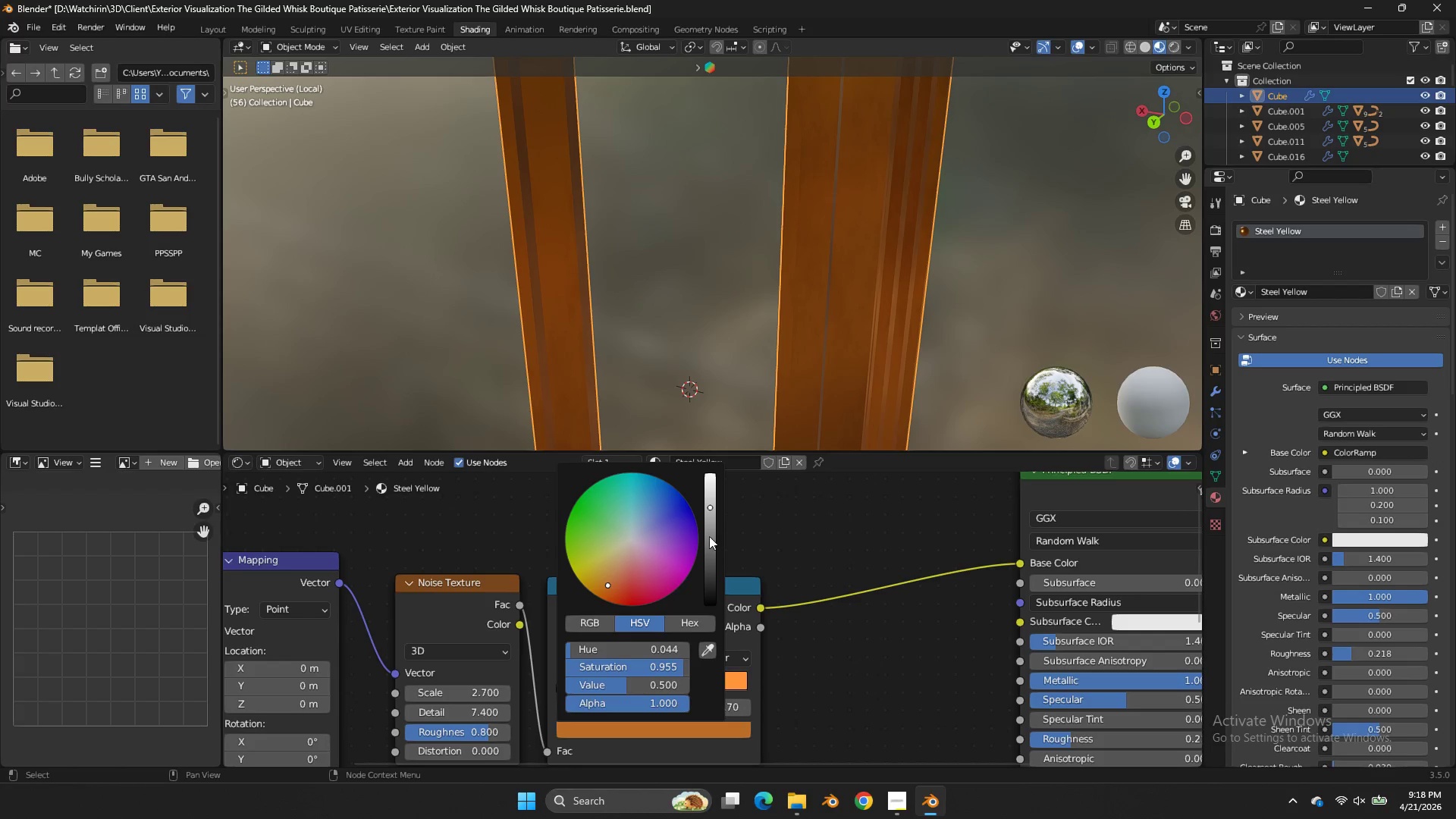 
left_click_drag(start_coordinate=[708, 537], to_coordinate=[709, 381])
 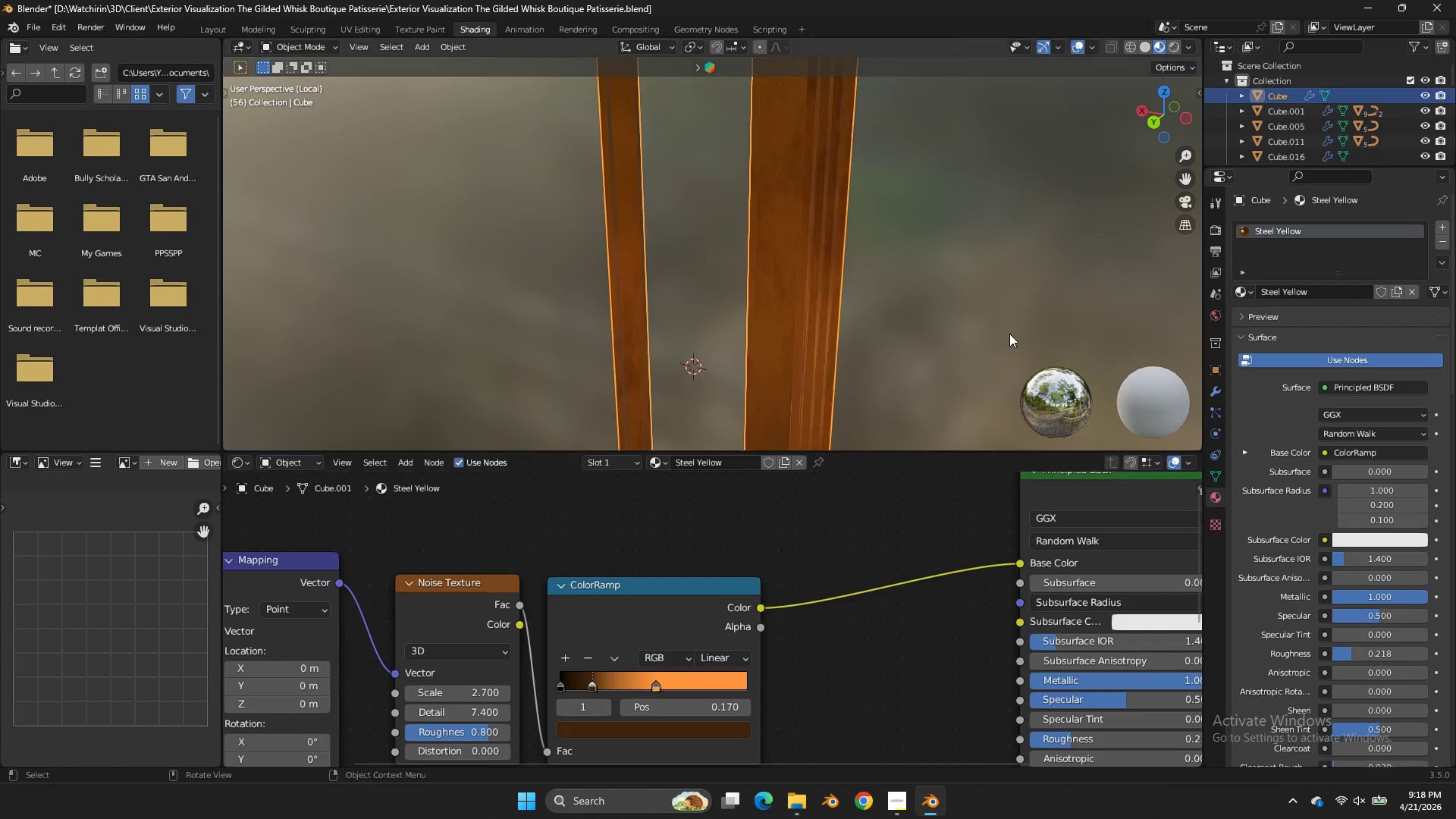 
key(Control+S)
 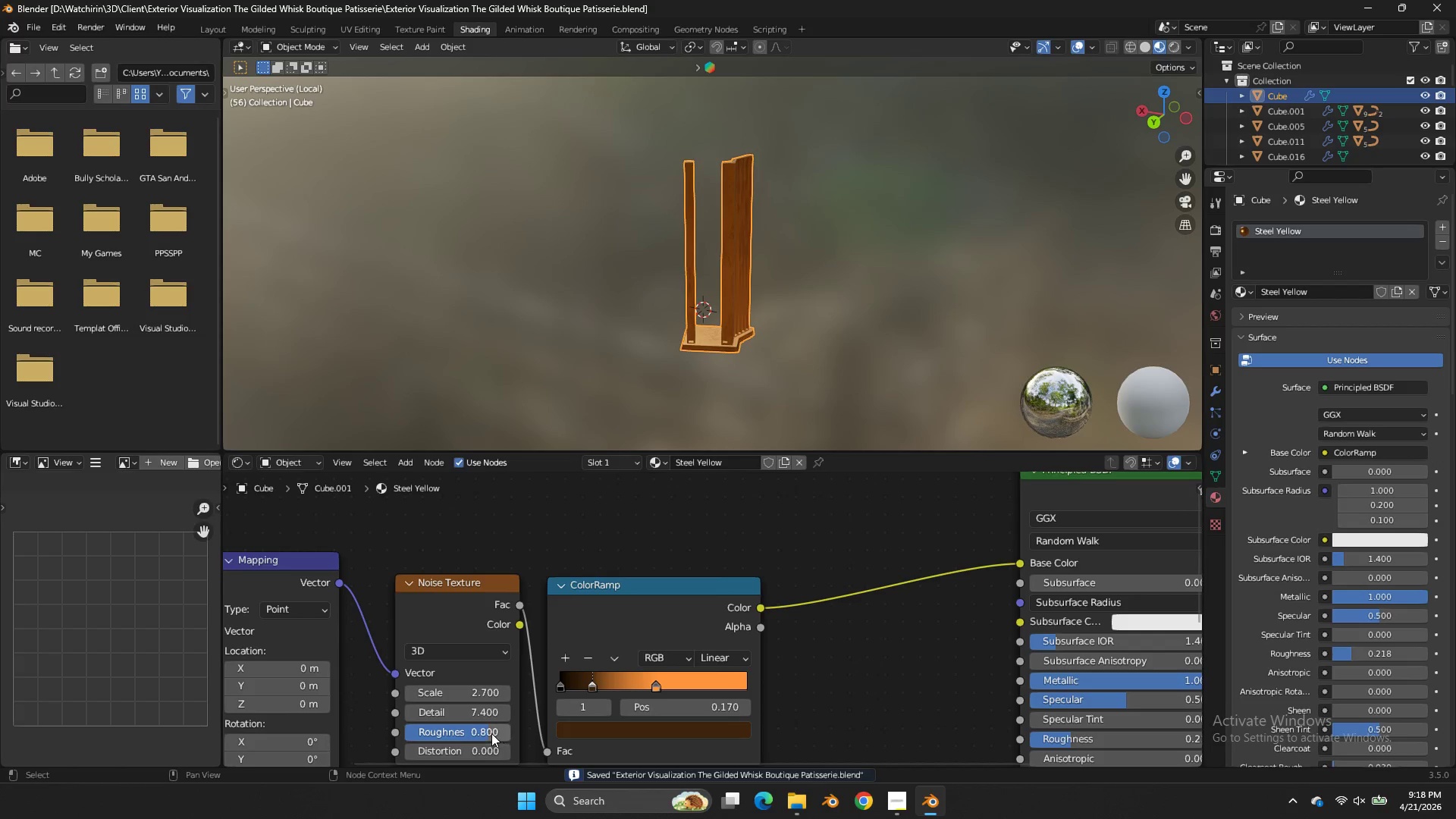 
scroll: coordinate [1005, 320], scroll_direction: down, amount: 10.0
 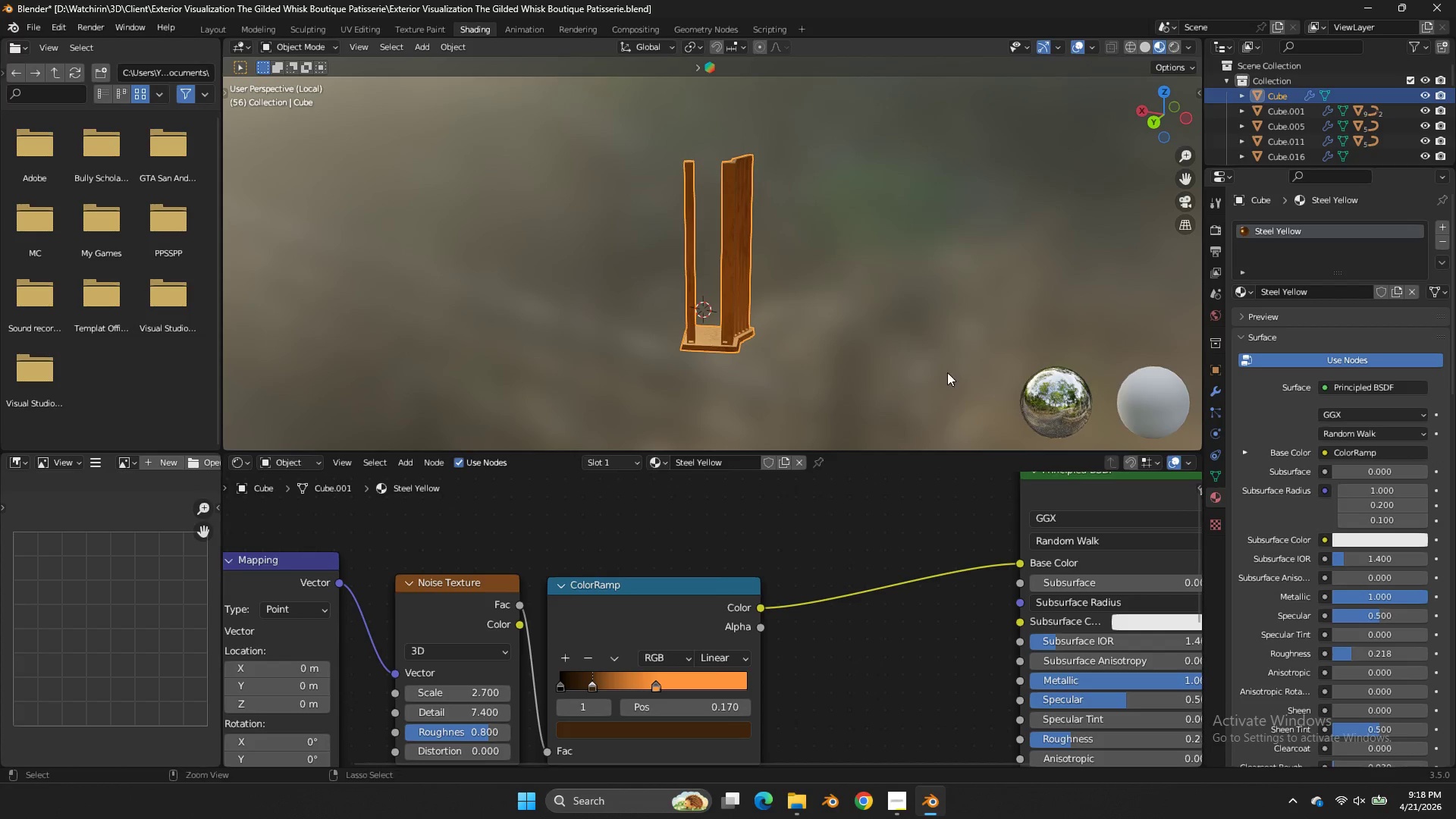 
left_click_drag(start_coordinate=[484, 733], to_coordinate=[609, 340])
 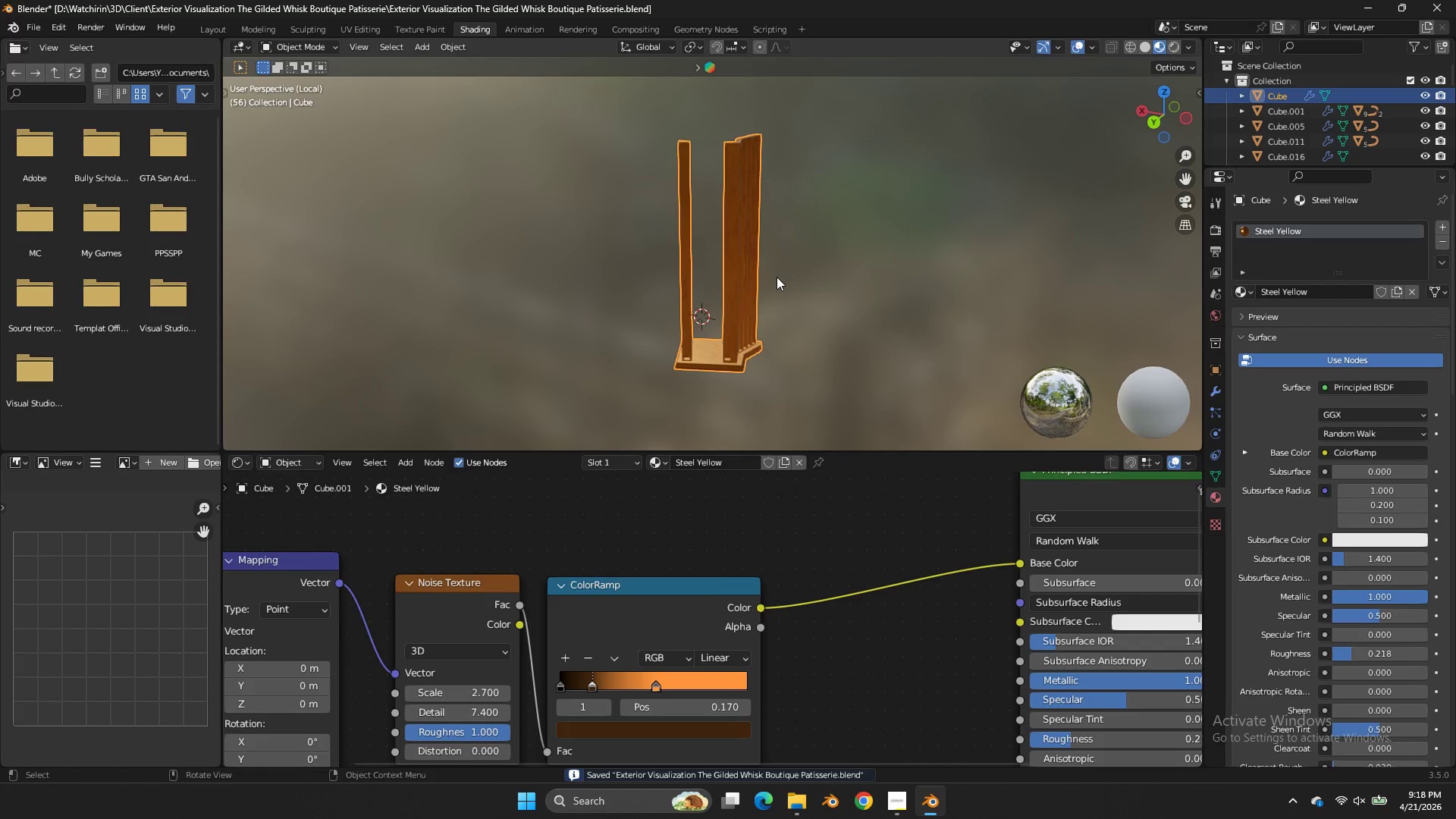 
scroll: coordinate [777, 277], scroll_direction: up, amount: 8.0
 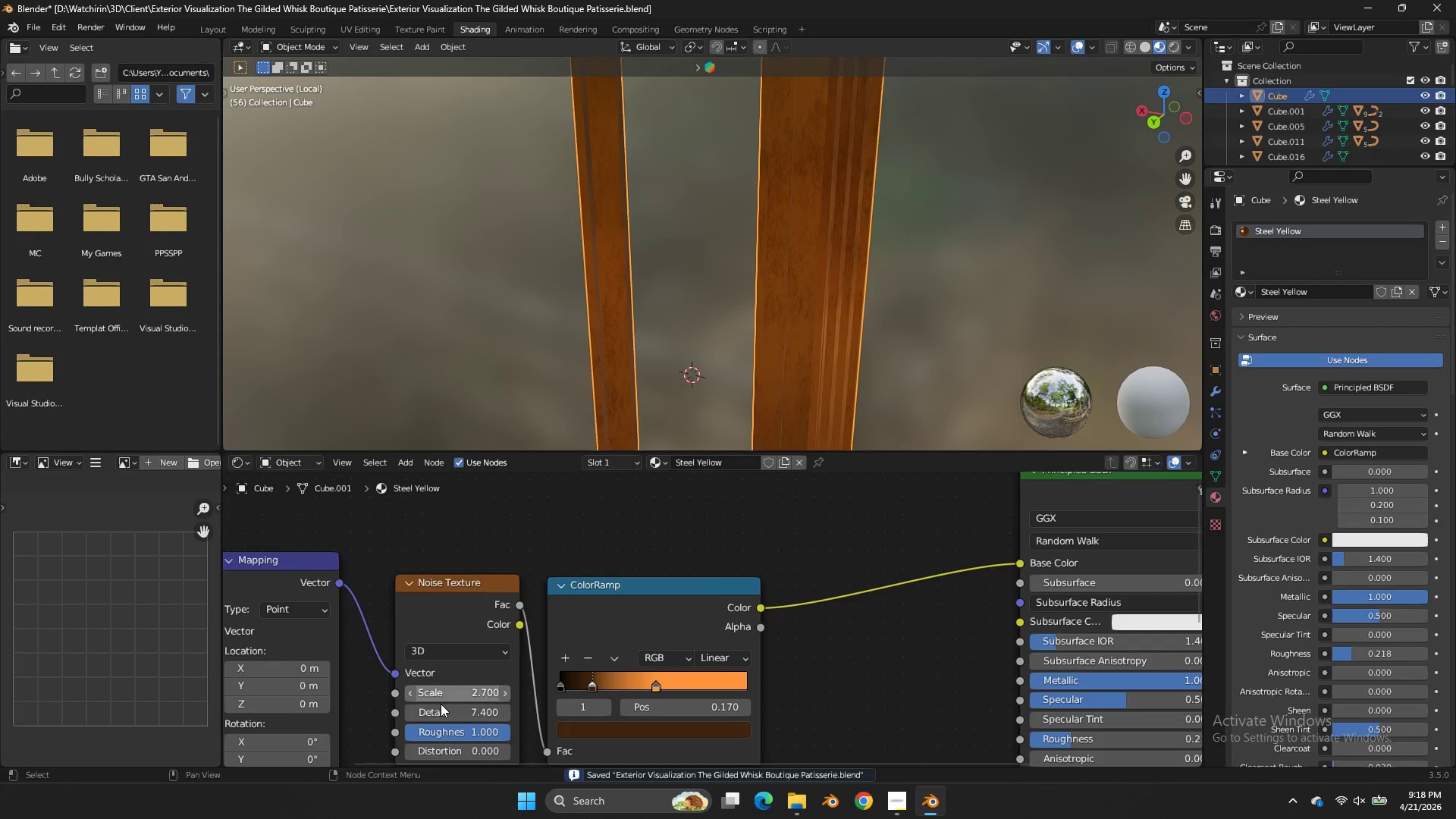 
left_click_drag(start_coordinate=[445, 717], to_coordinate=[599, 340])
 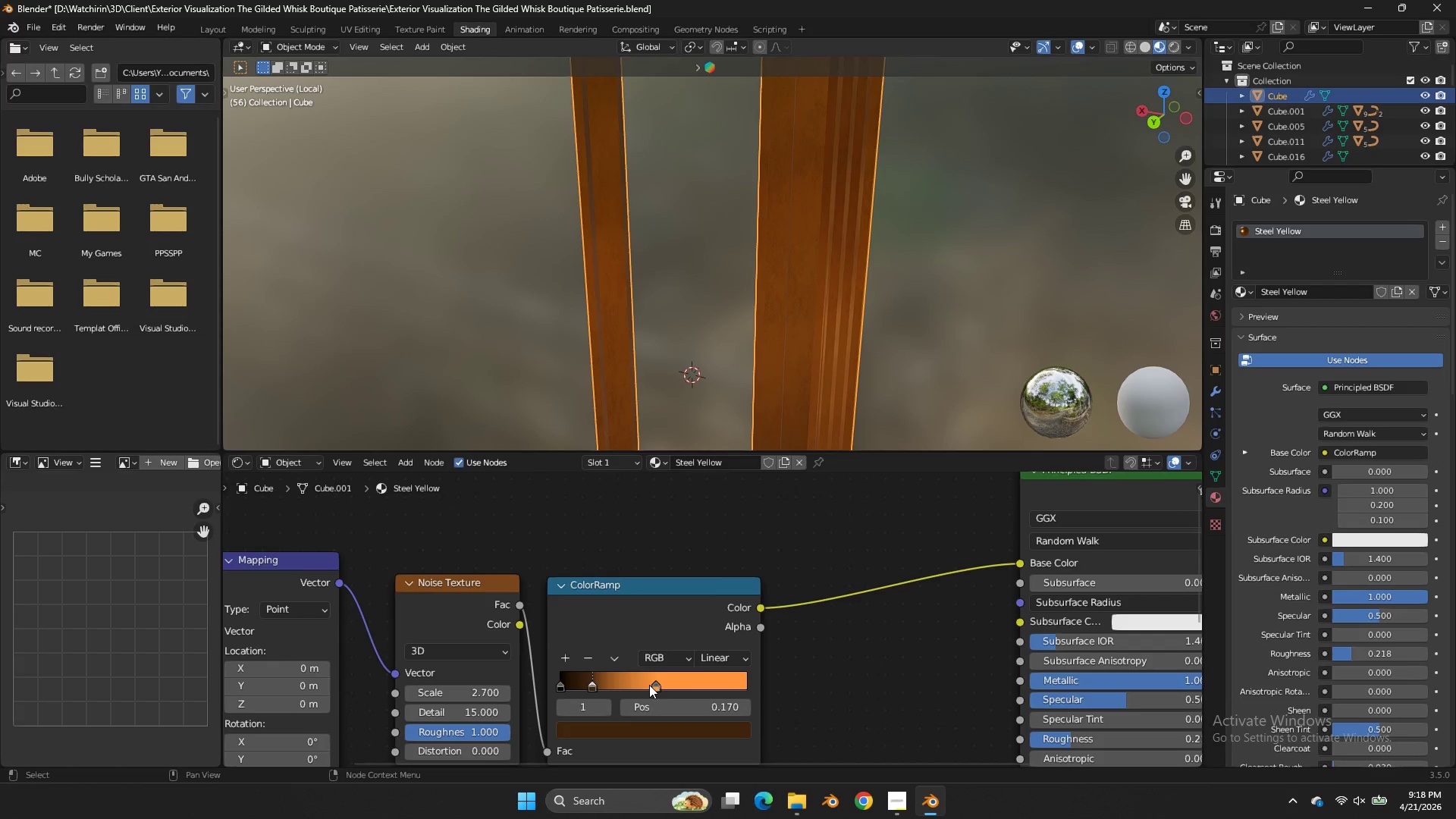 
left_click_drag(start_coordinate=[651, 683], to_coordinate=[663, 681])
 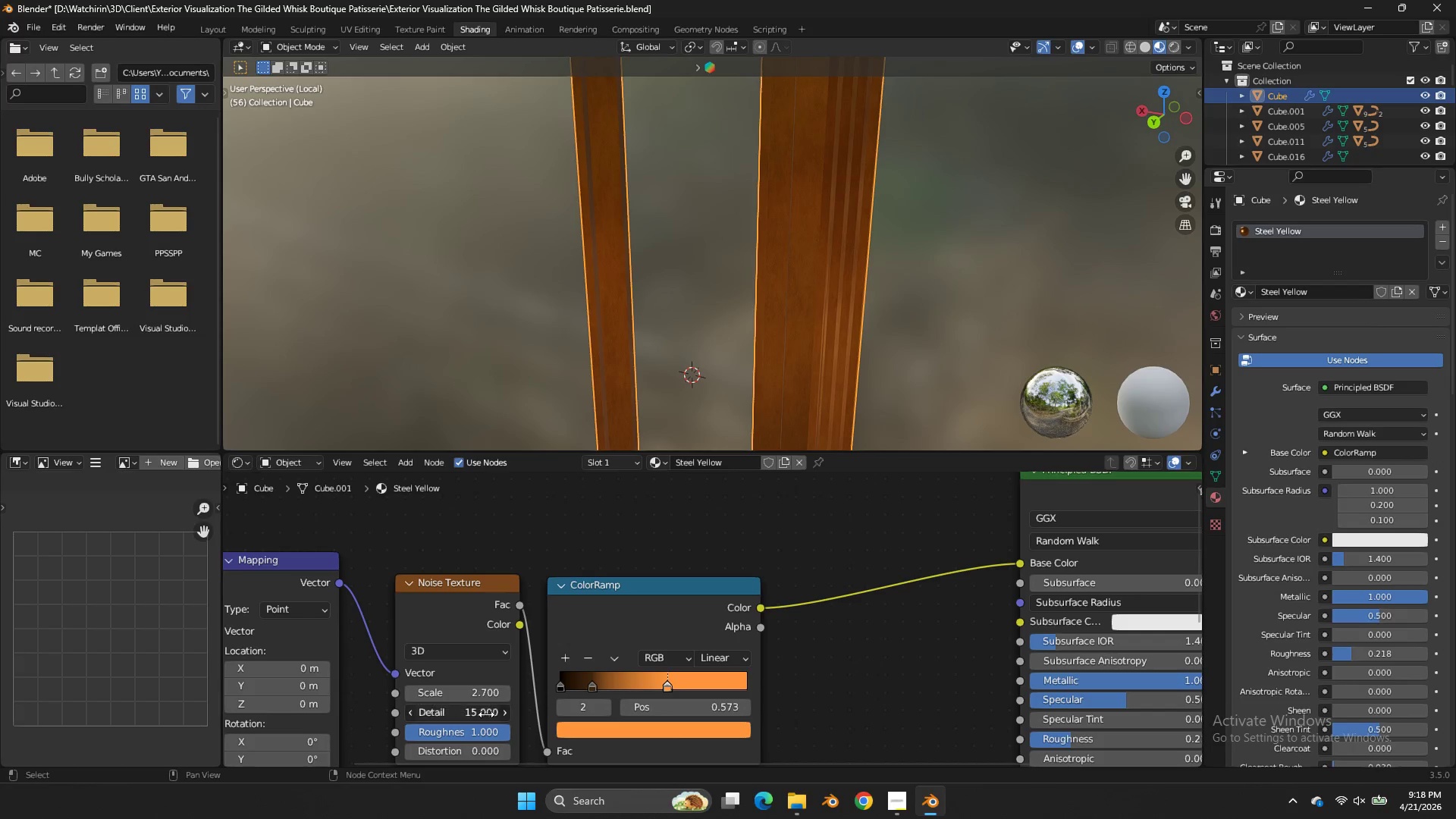 
left_click_drag(start_coordinate=[487, 714], to_coordinate=[795, 331])
 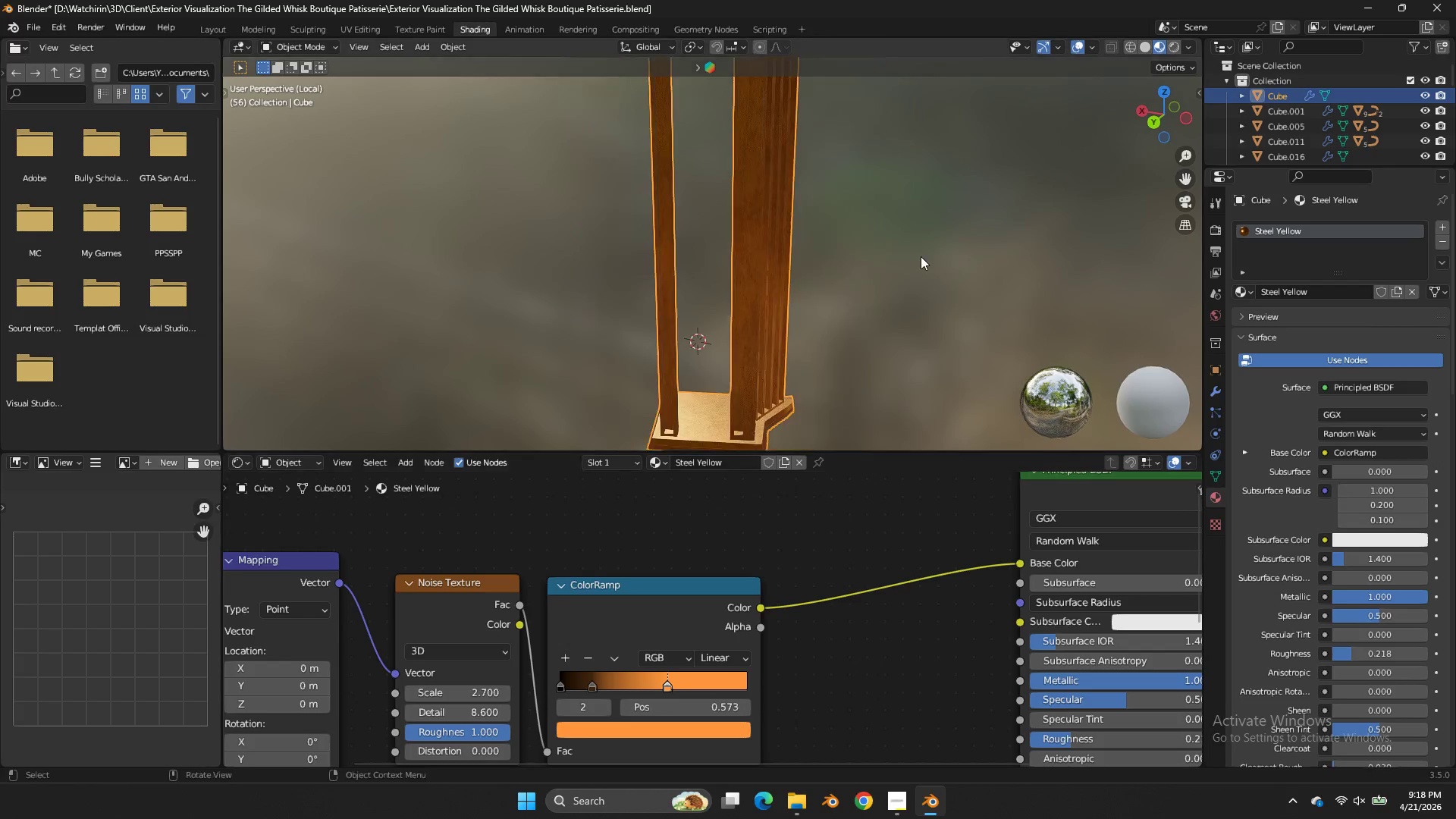 
scroll: coordinate [921, 256], scroll_direction: down, amount: 5.0
 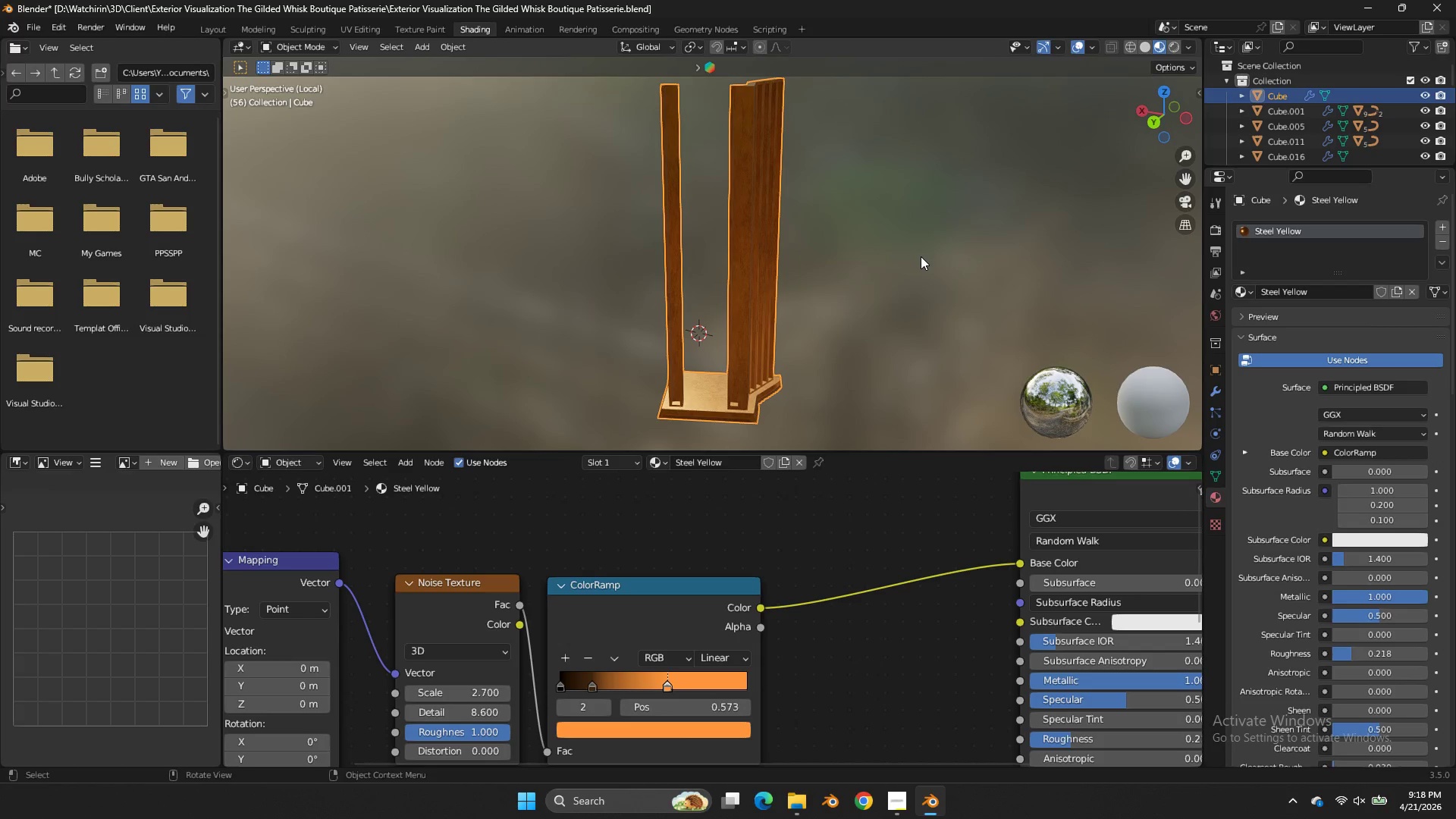 
key(Control+S)
 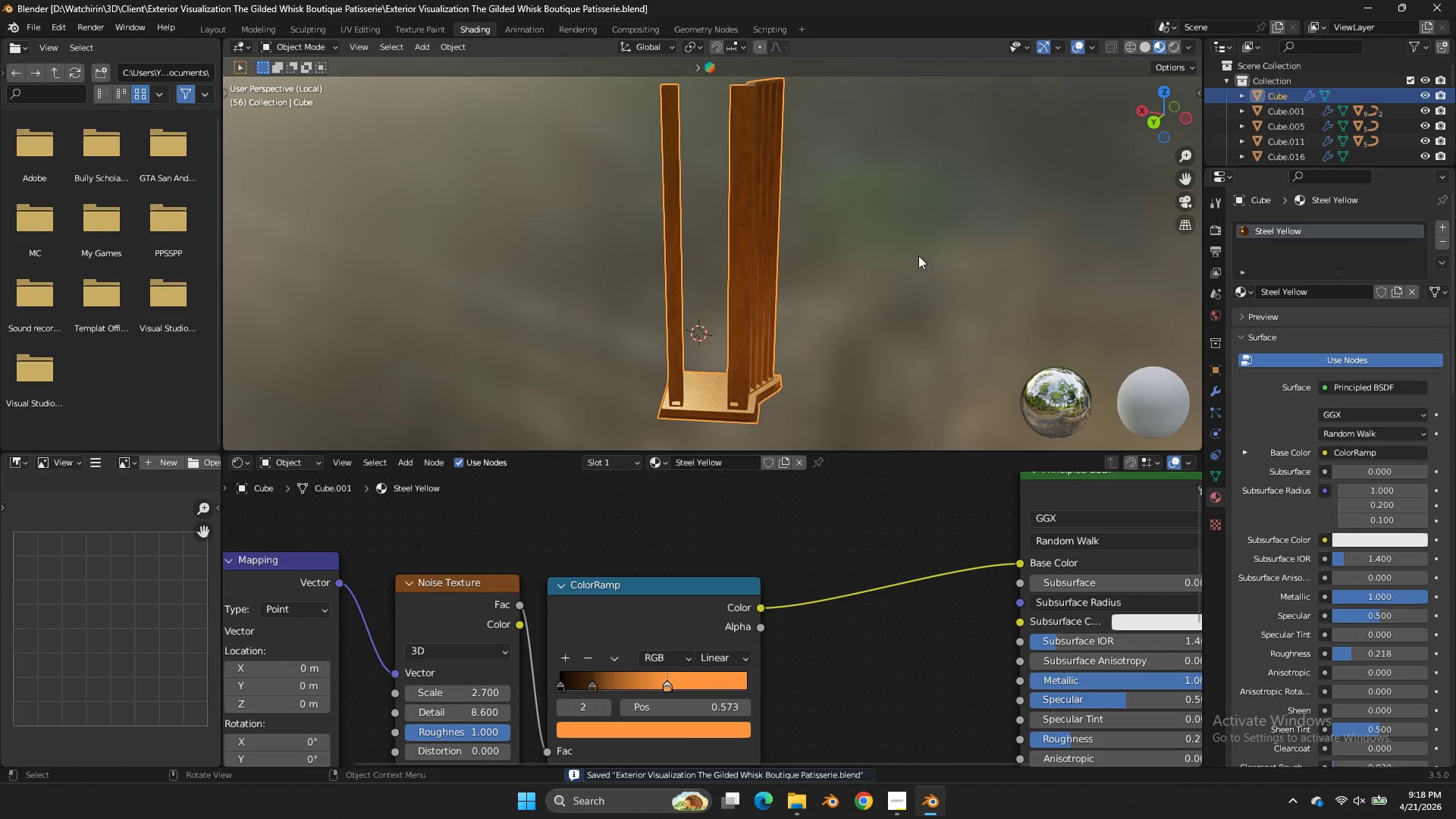 
key(NumpadDivide)
 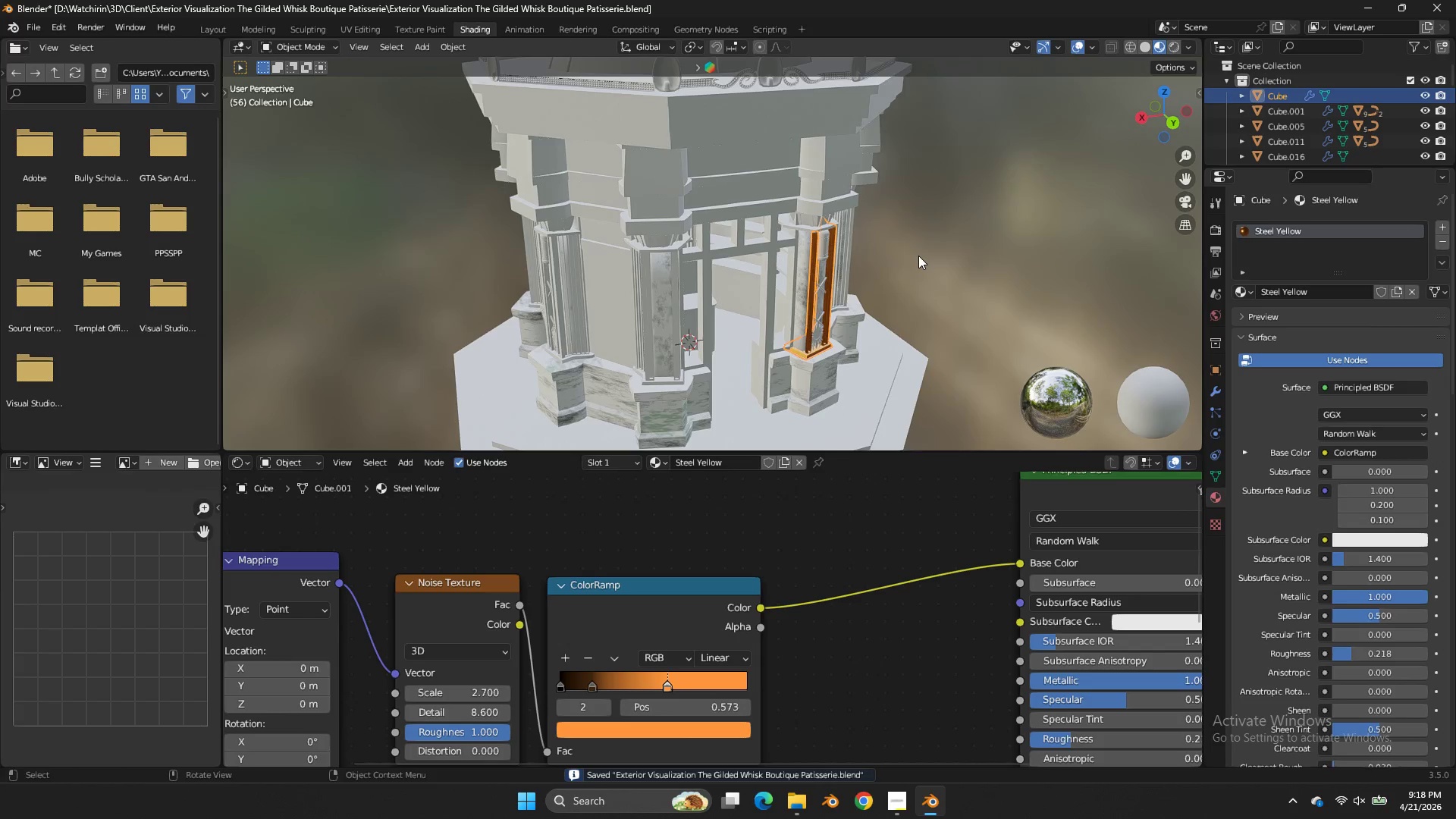 
scroll: coordinate [918, 256], scroll_direction: up, amount: 3.0
 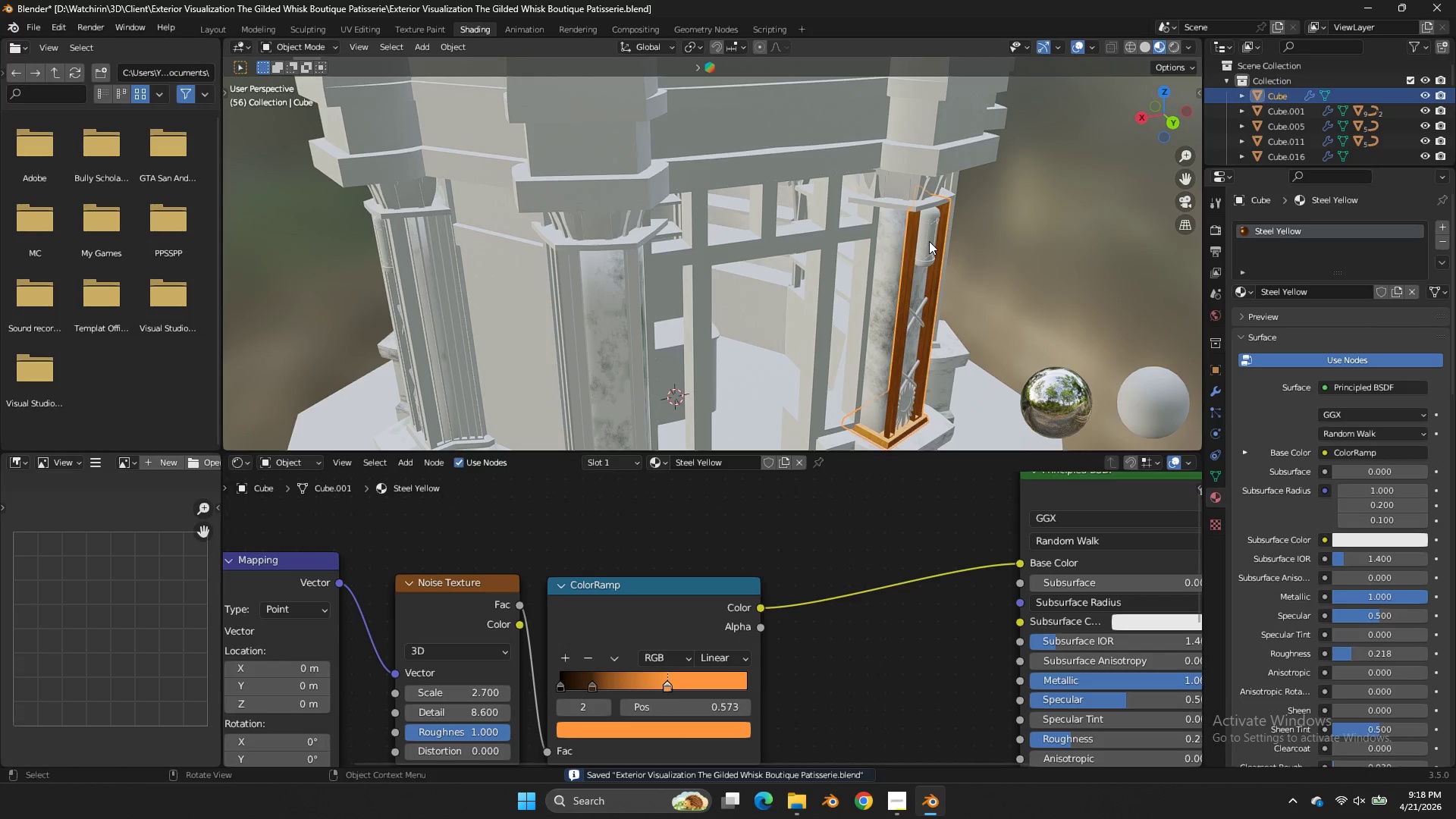 
scroll: coordinate [934, 237], scroll_direction: down, amount: 4.0
 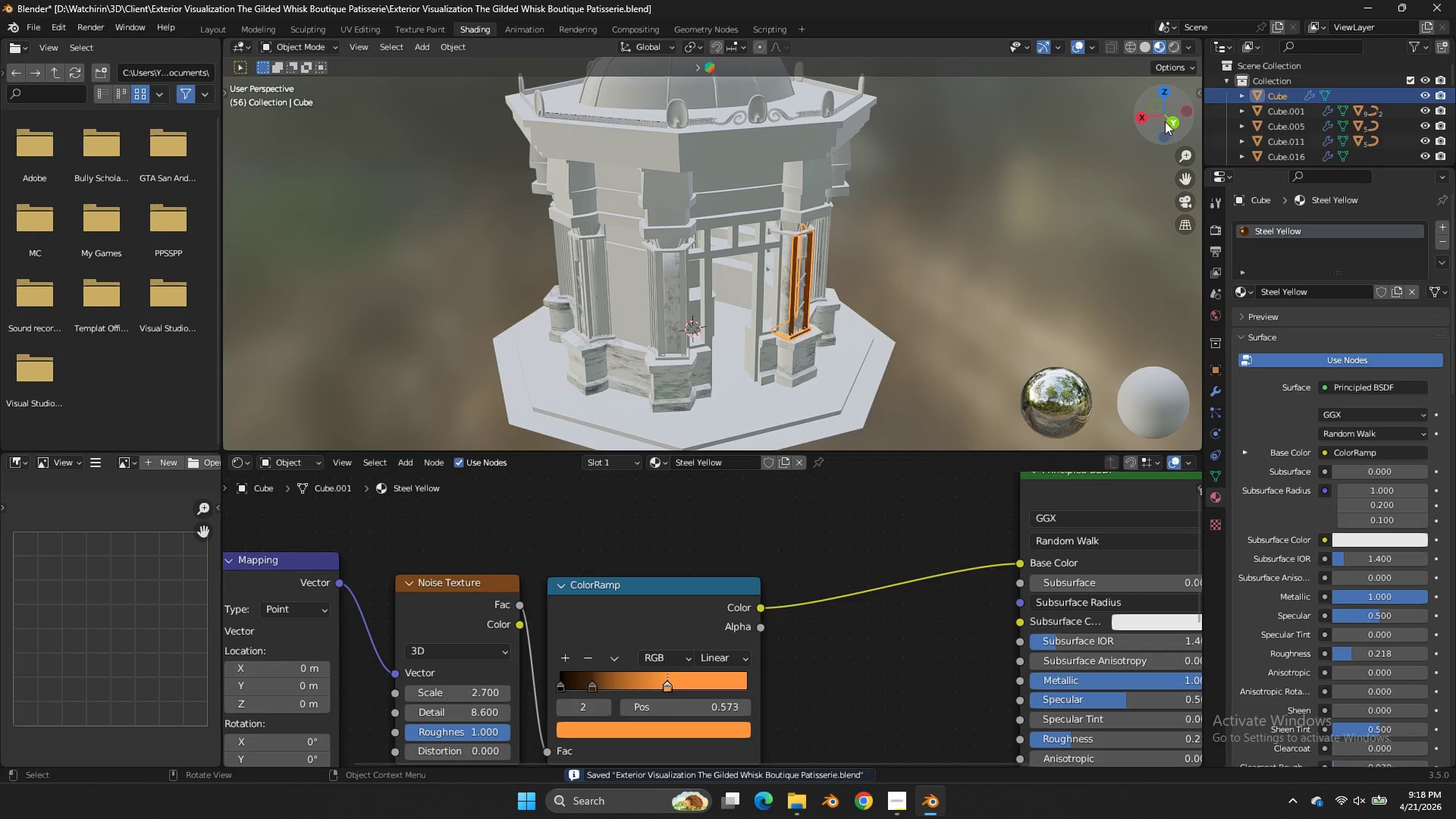 
left_click([1169, 123])
 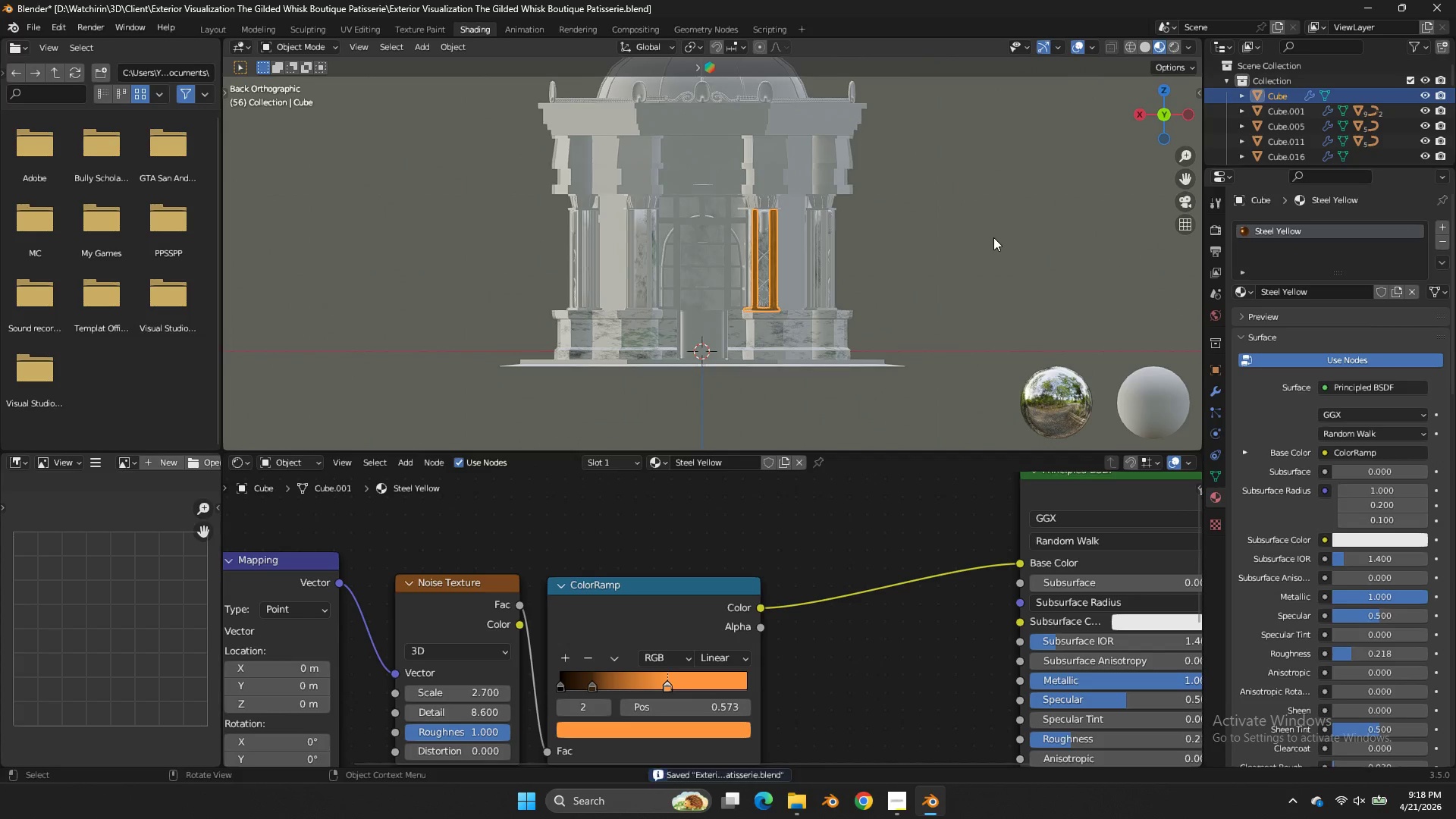 
hold_key(key=ShiftLeft, duration=0.92)
left_click_drag(start_coordinate=[987, 242], to_coordinate=[566, 278])
 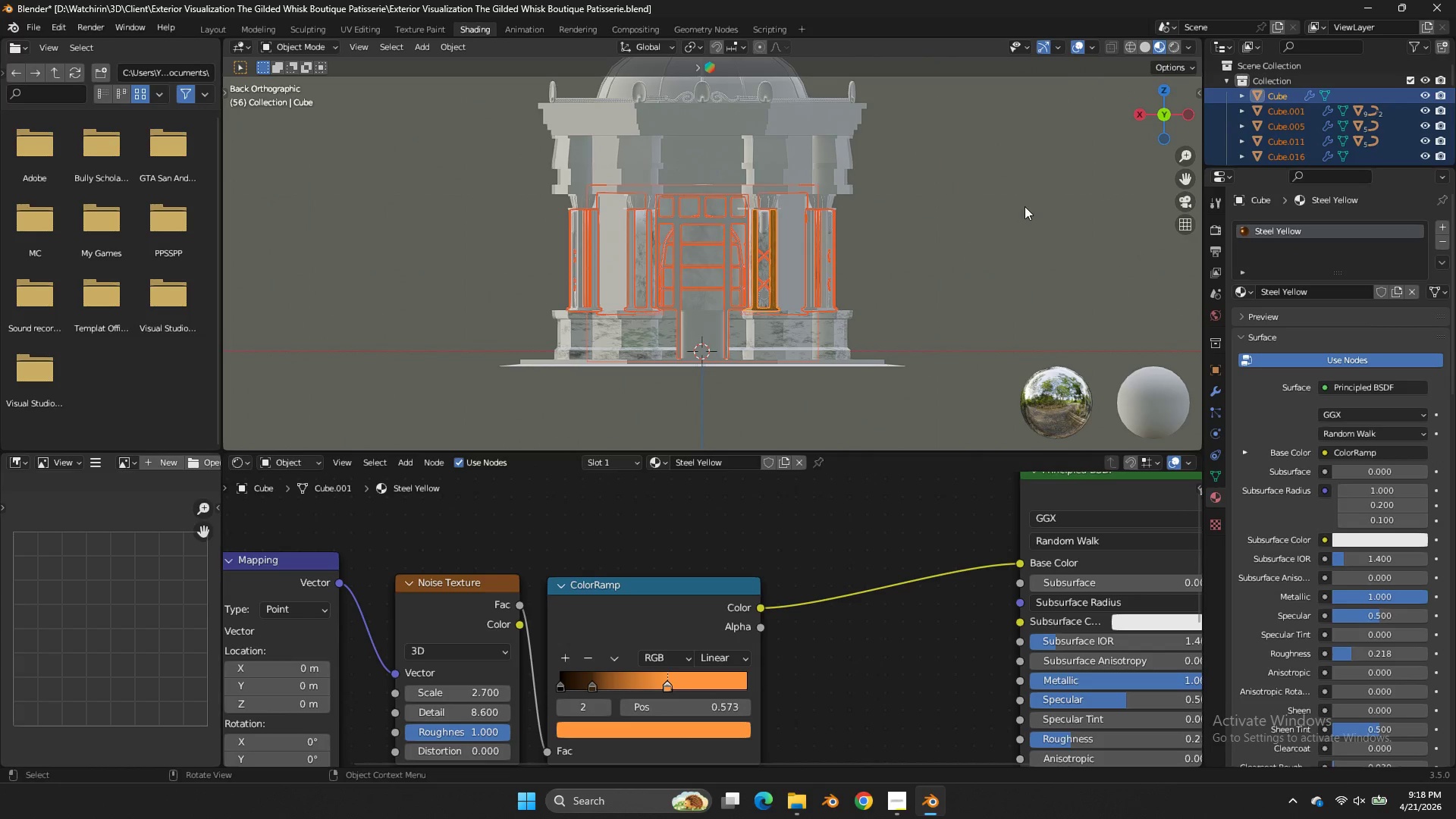 
scroll: coordinate [955, 224], scroll_direction: up, amount: 4.0
 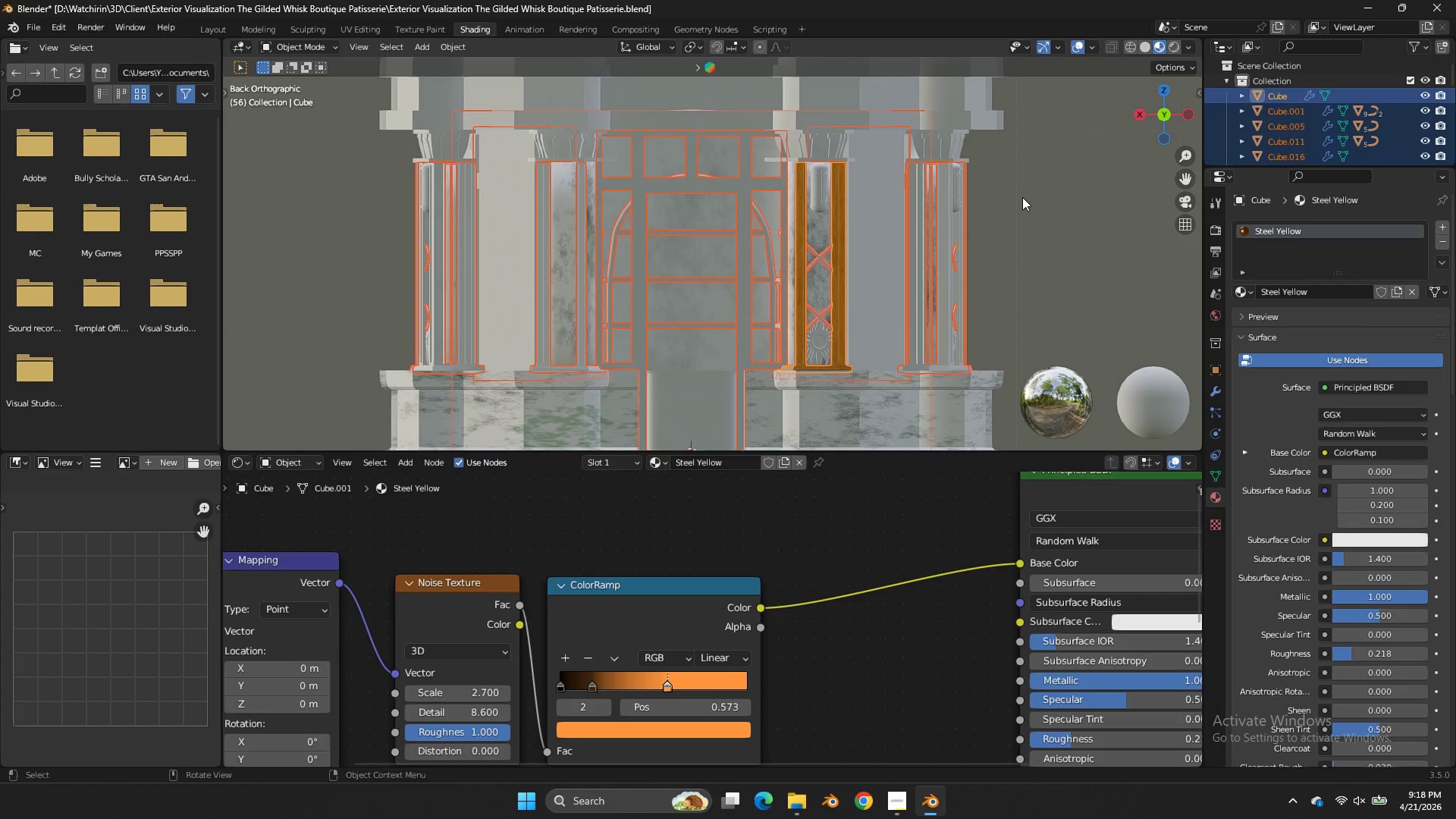 
type(zz)
 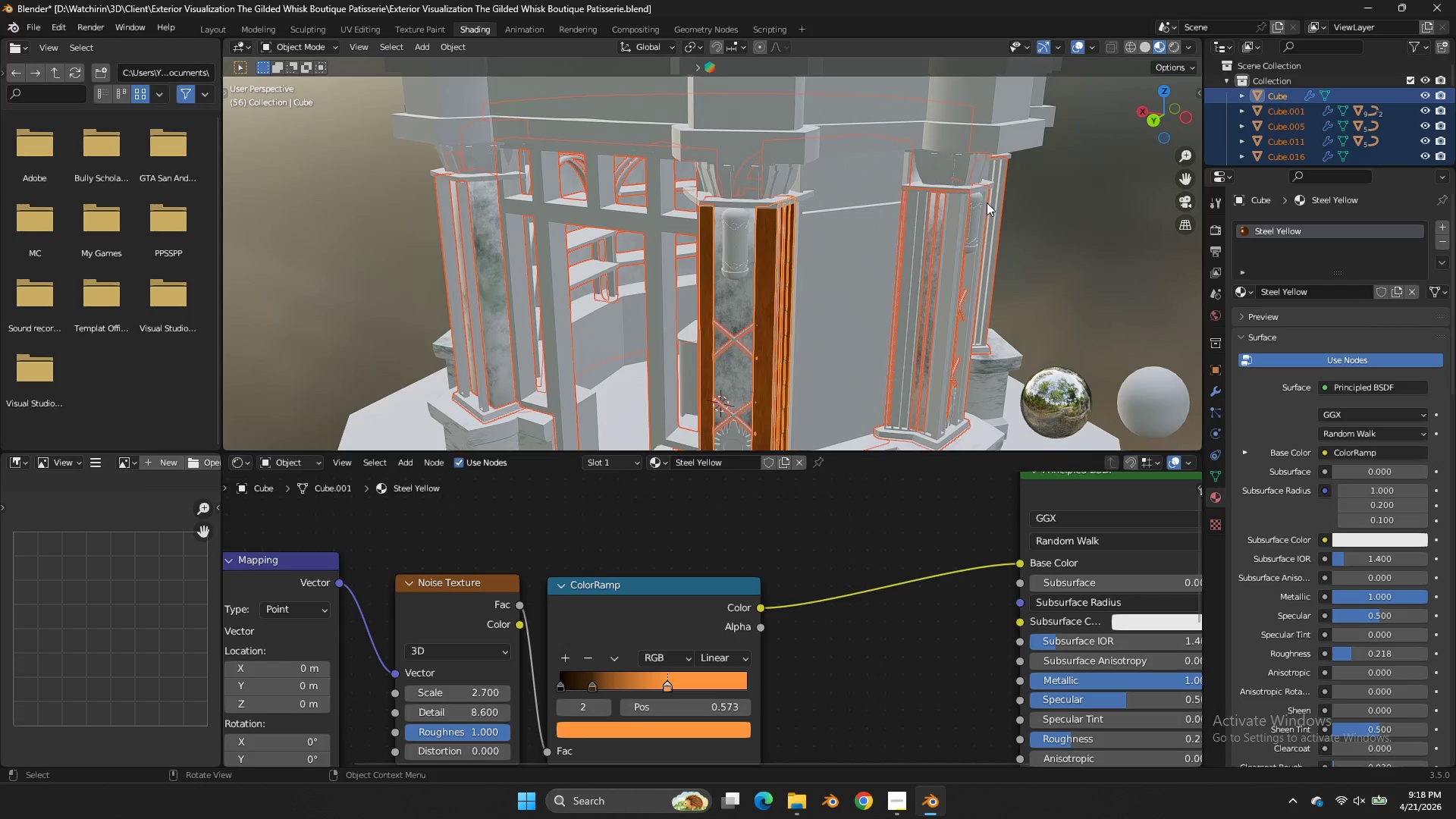 
left_click_drag(start_coordinate=[1144, 113], to_coordinate=[1098, 145])
 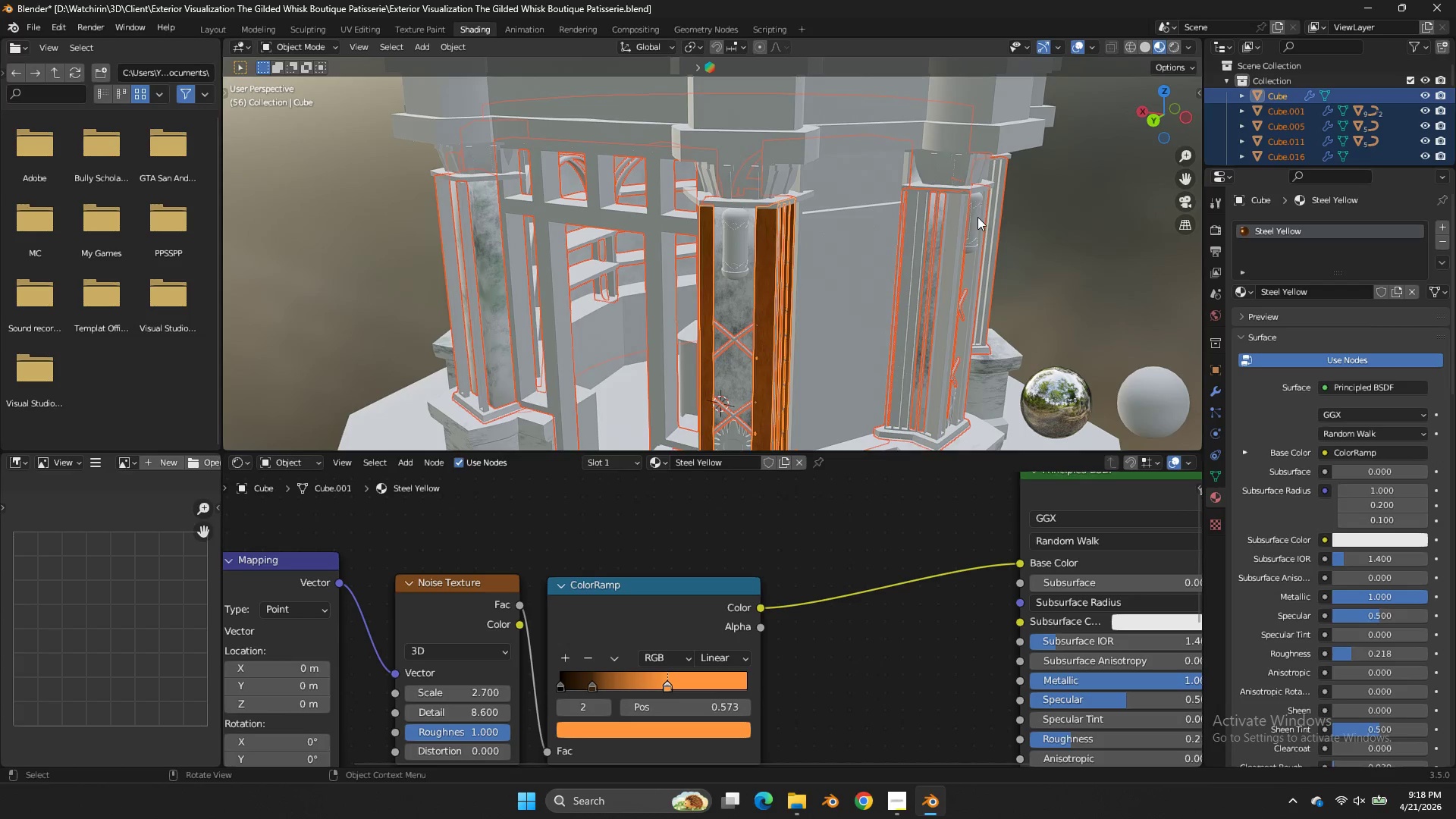 
left_click([935, 231])
 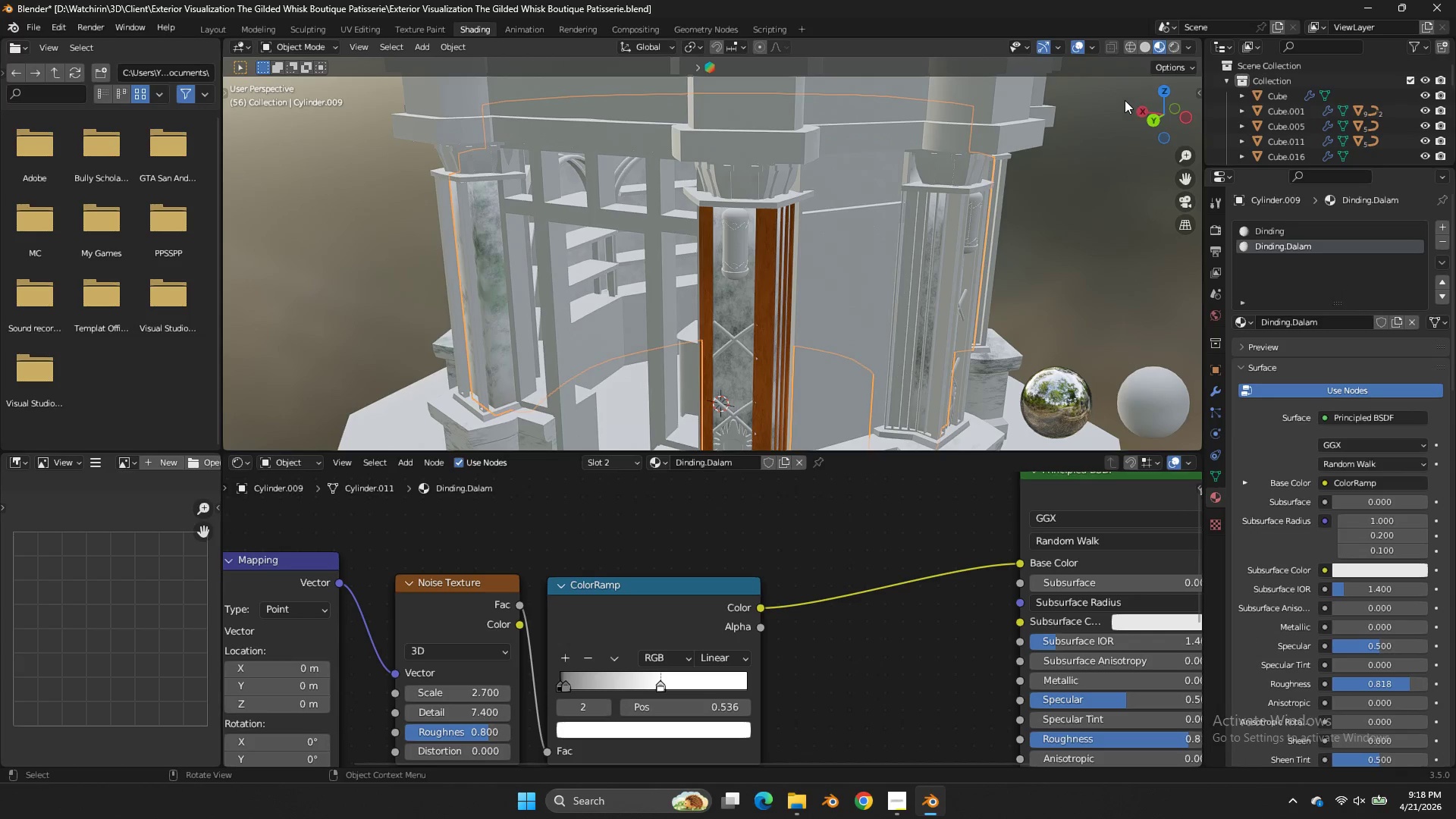 
left_click_drag(start_coordinate=[1153, 101], to_coordinate=[1056, 84])
 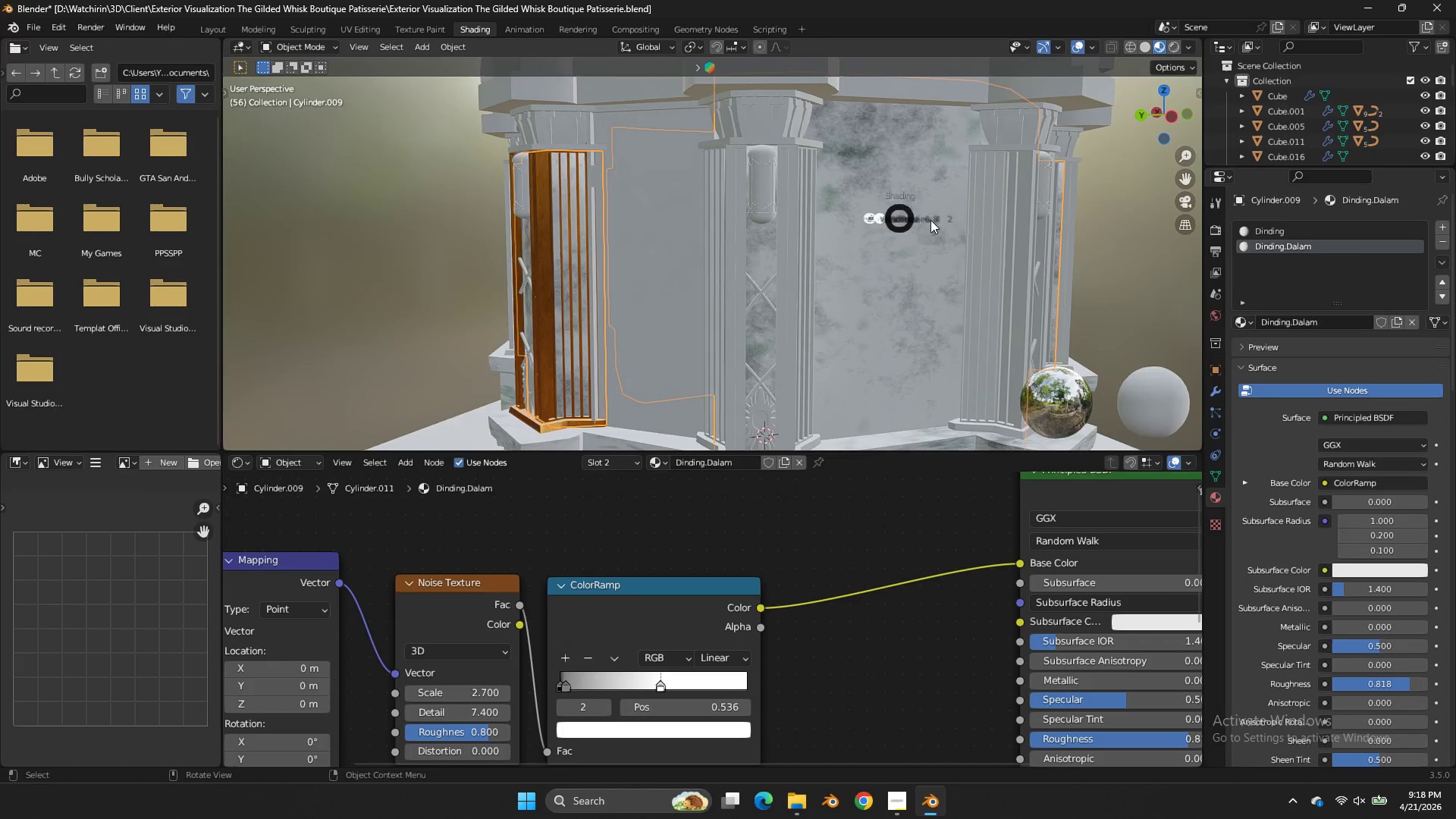 
key(Z)
 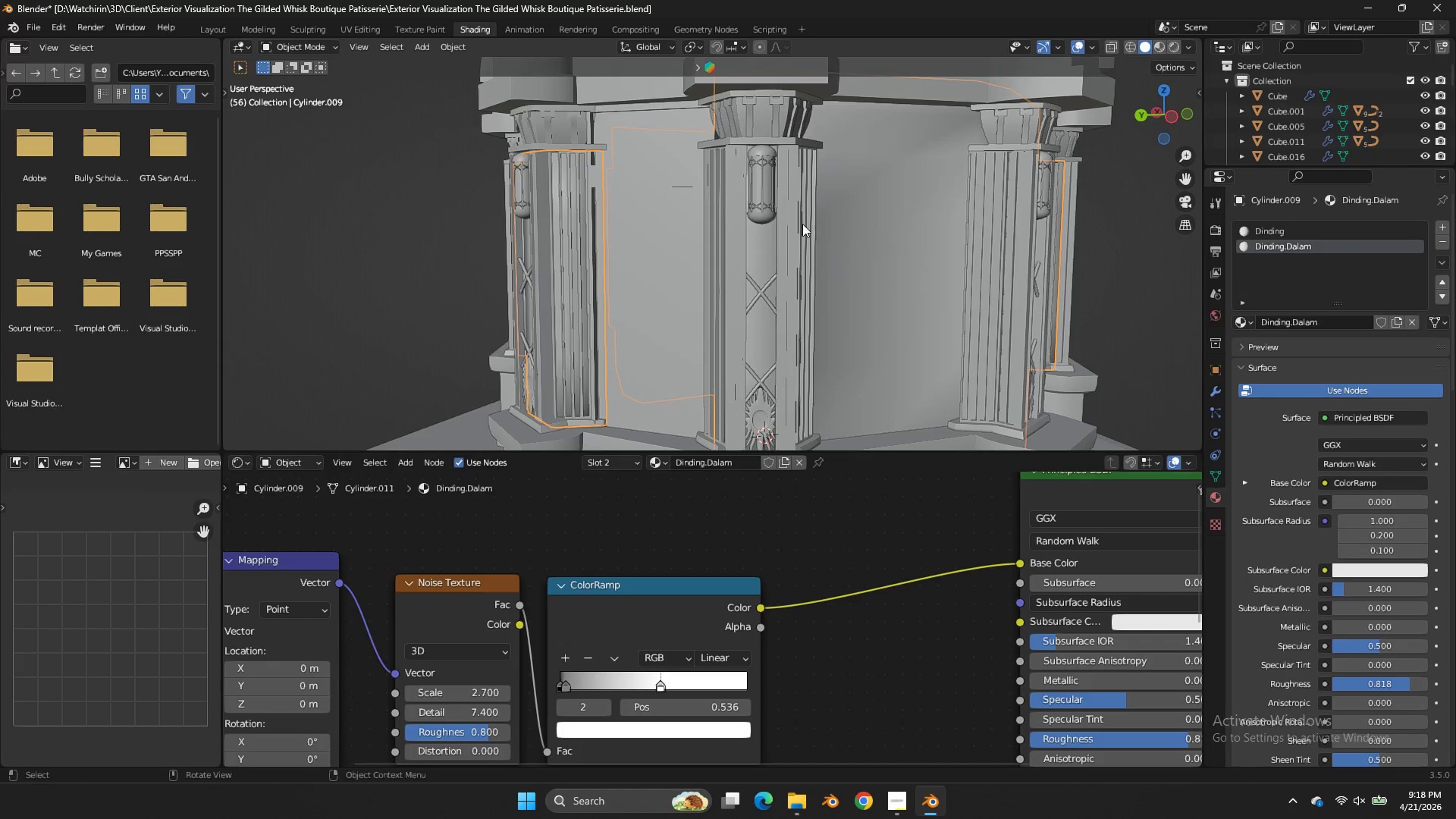 
left_click([799, 224])
 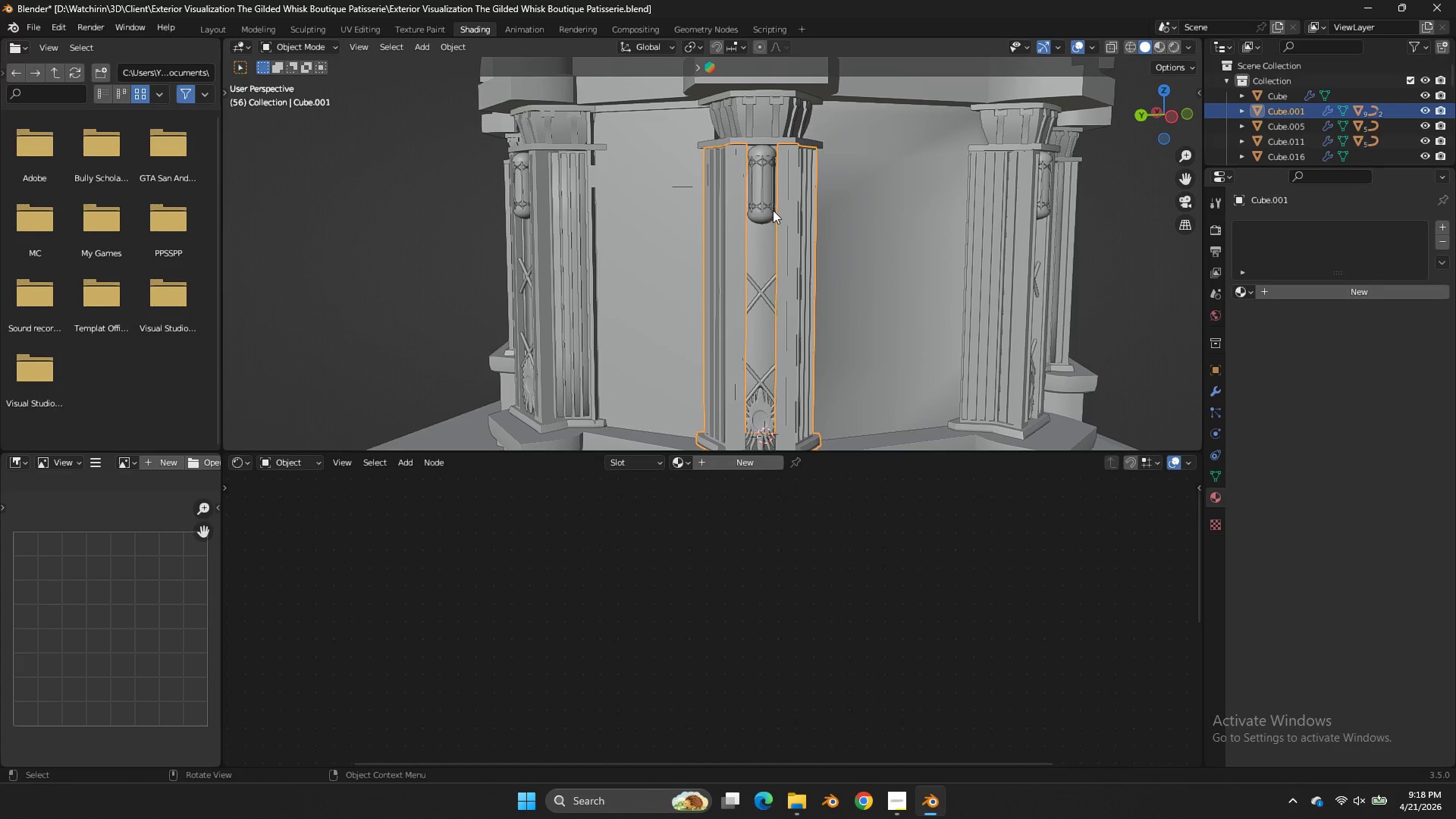 
hold_key(key=ShiftLeft, duration=3.19)
left_click([769, 208])
 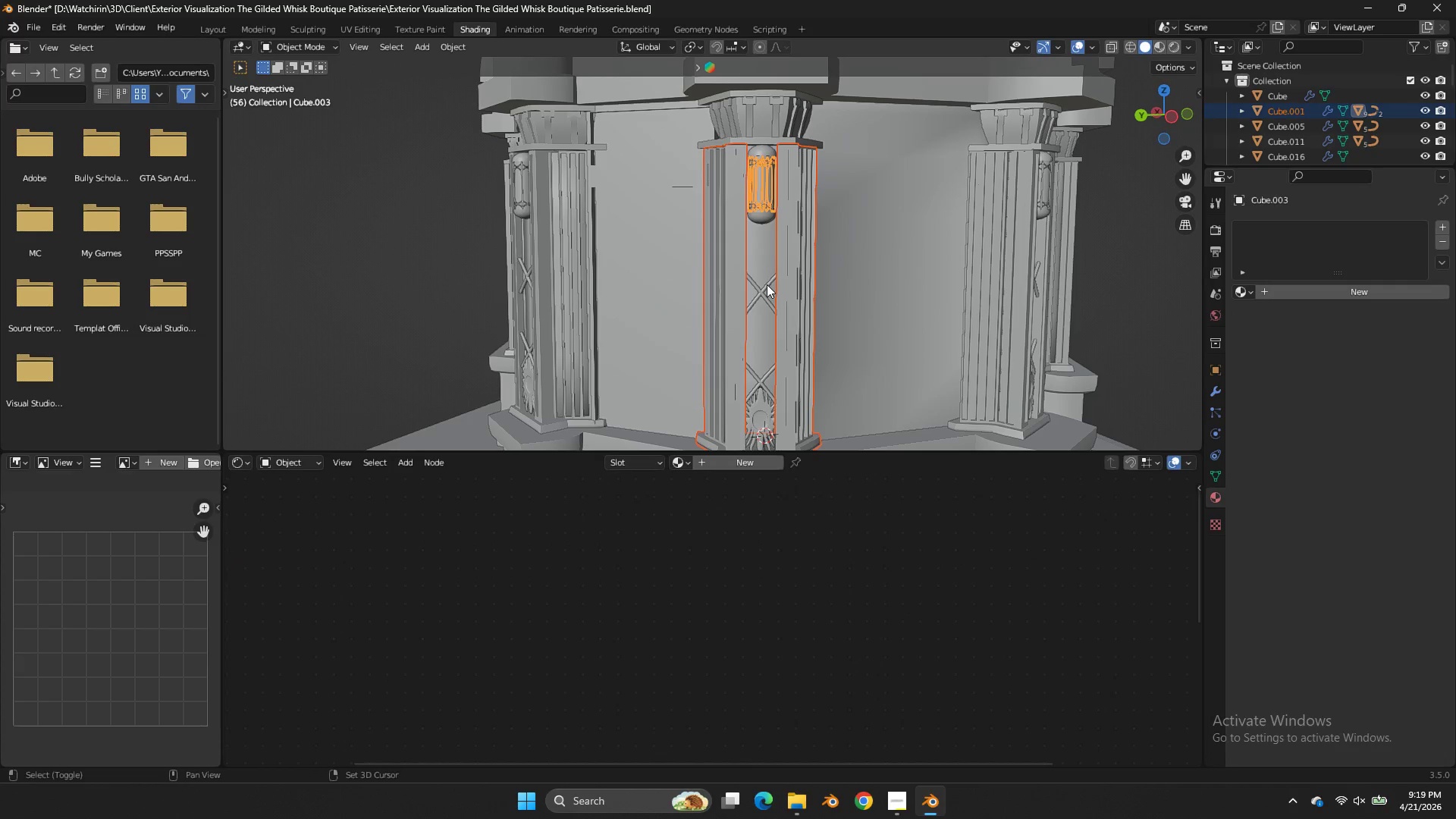 
left_click([763, 287])
 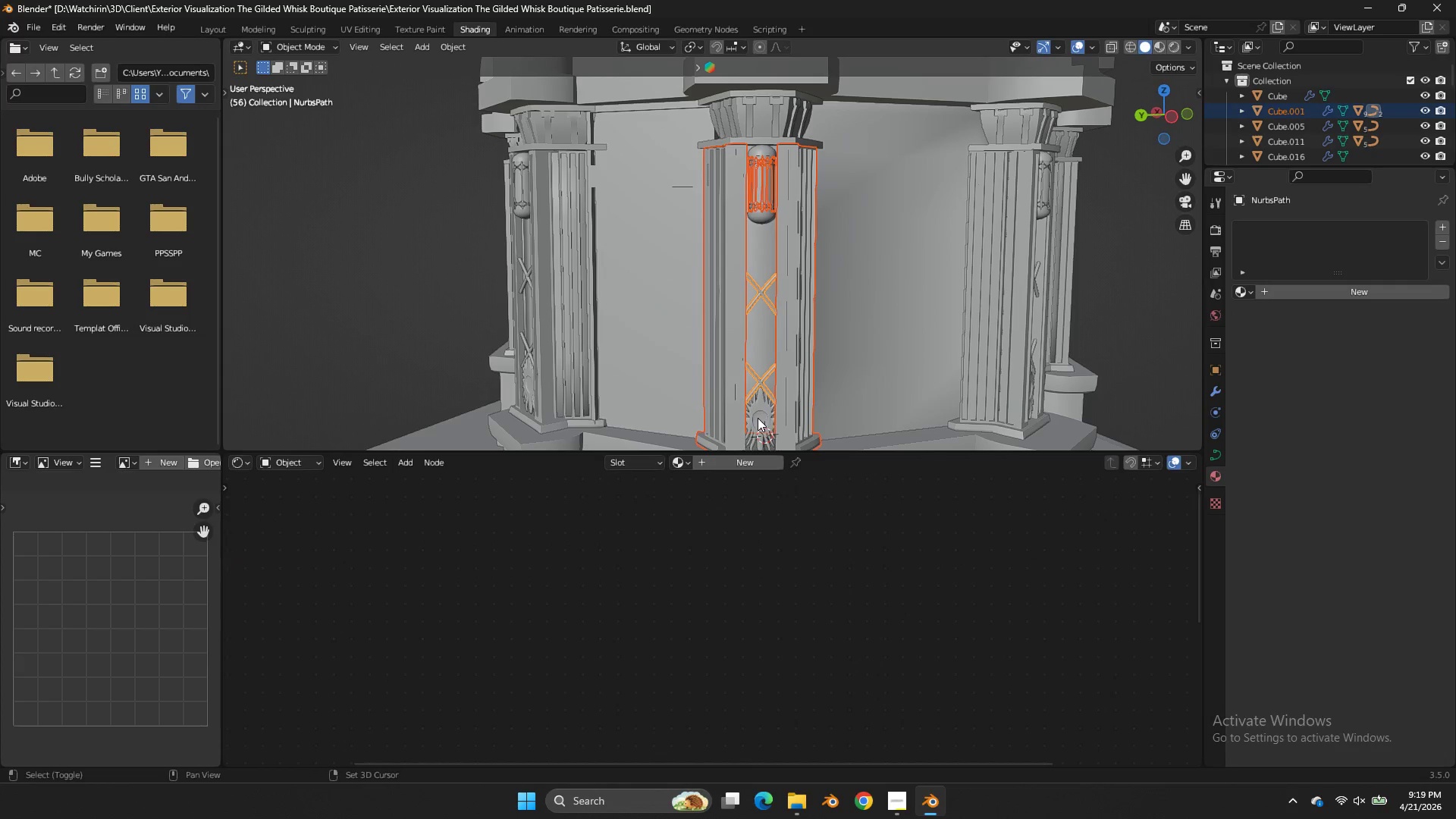 
left_click([757, 413])
 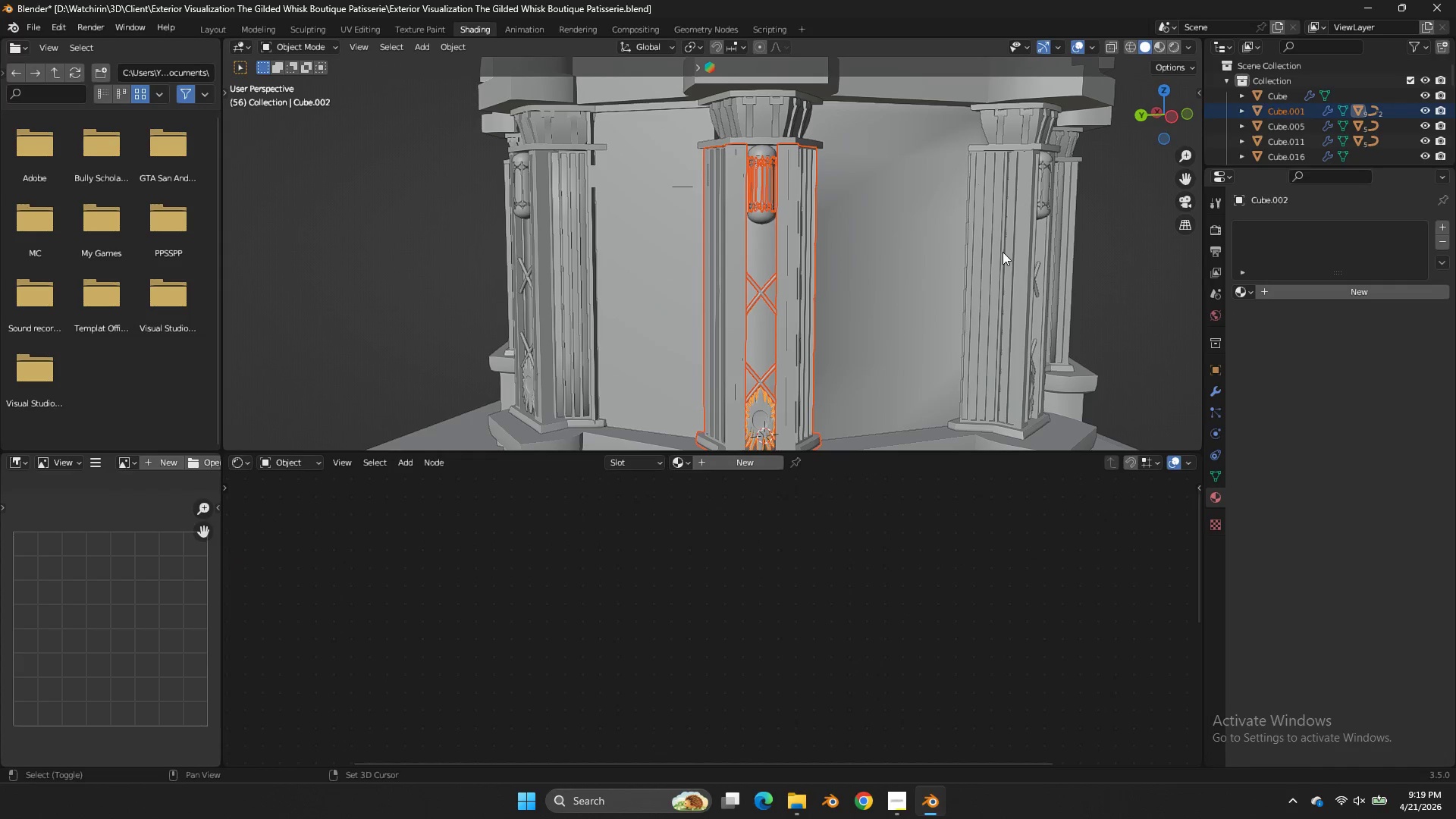 
left_click([1005, 250])
 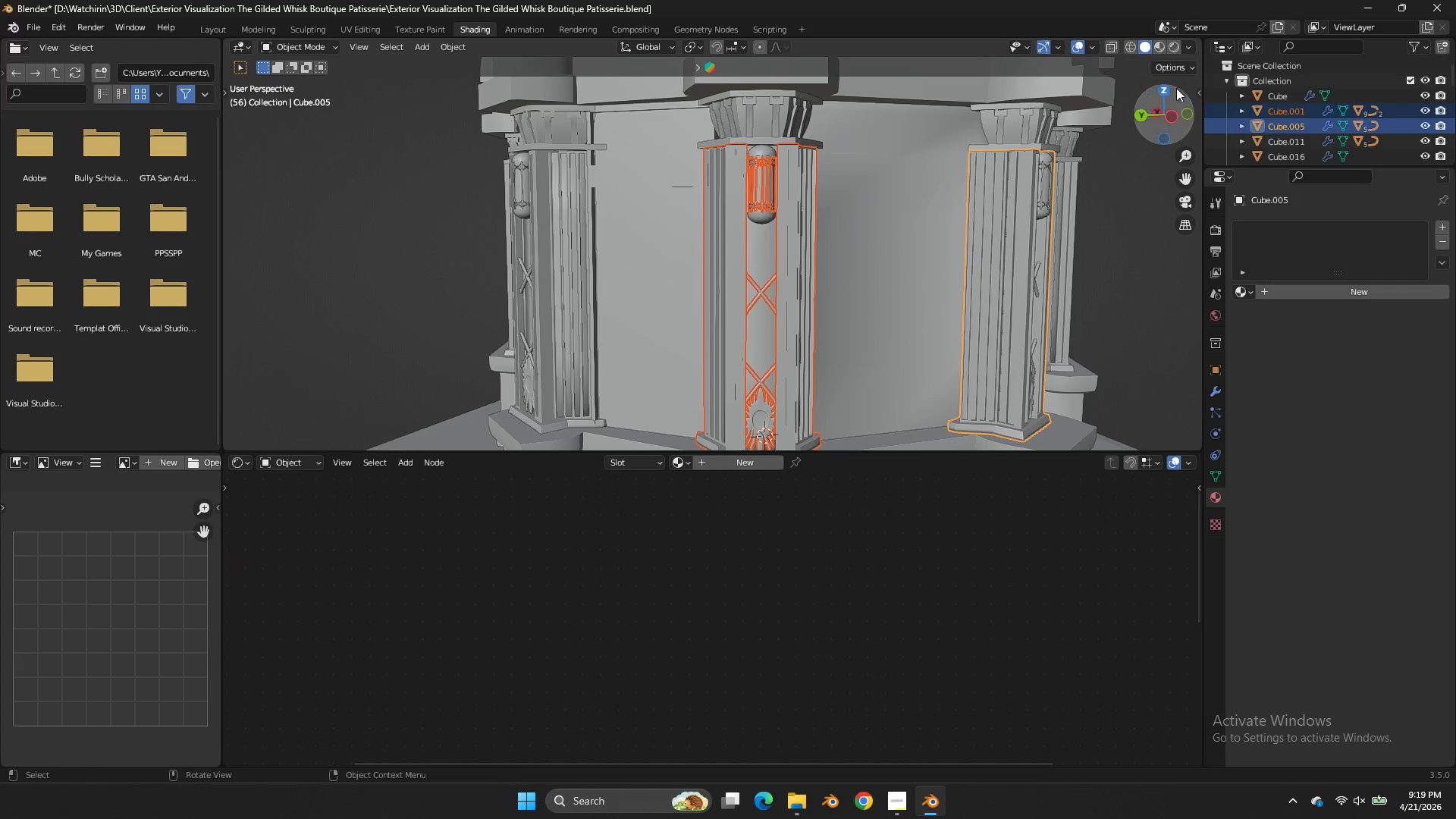 
left_click_drag(start_coordinate=[1166, 105], to_coordinate=[1090, 99])
 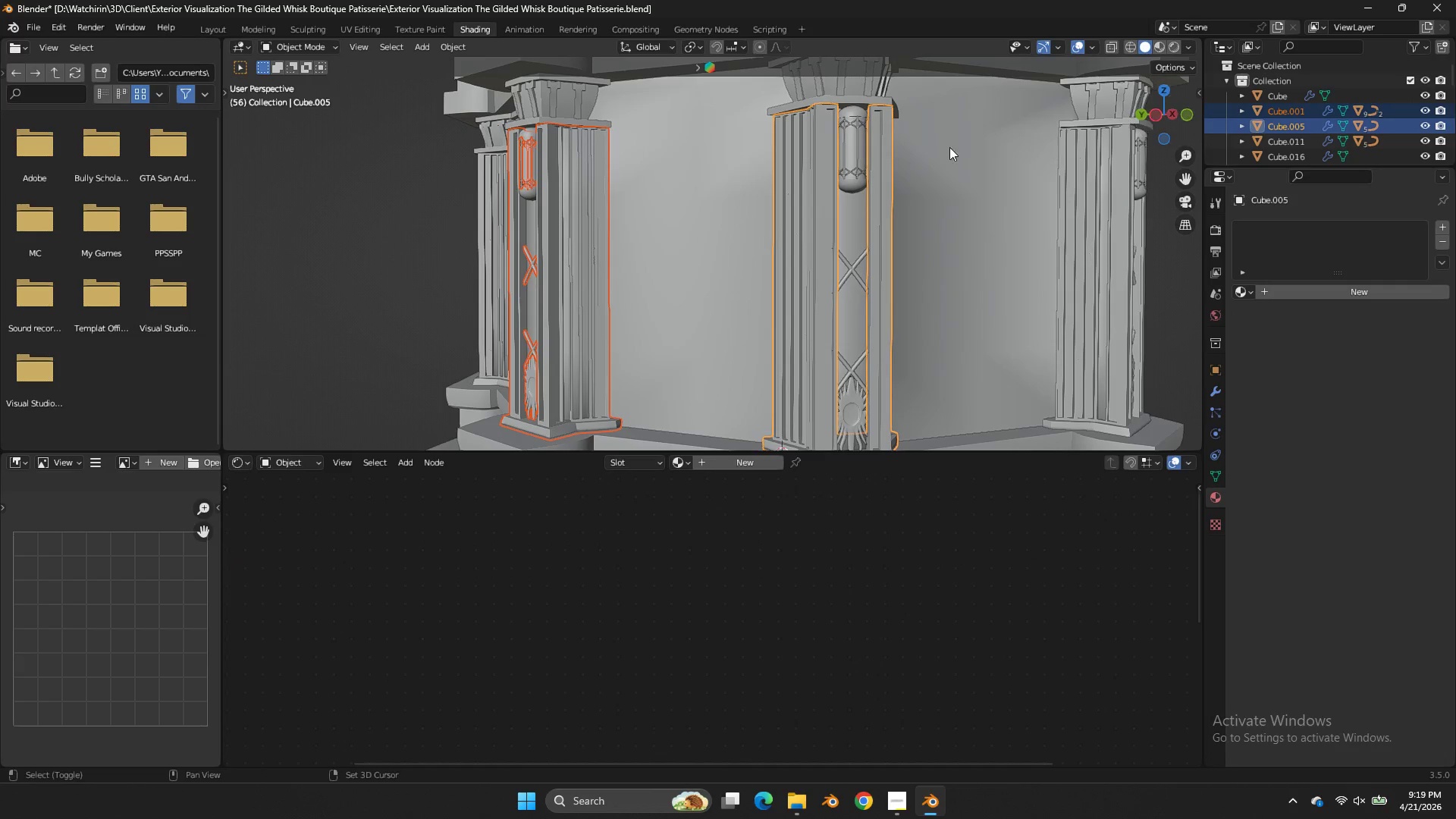 
hold_key(key=ShiftLeft, duration=2.34)
left_click([858, 162])
 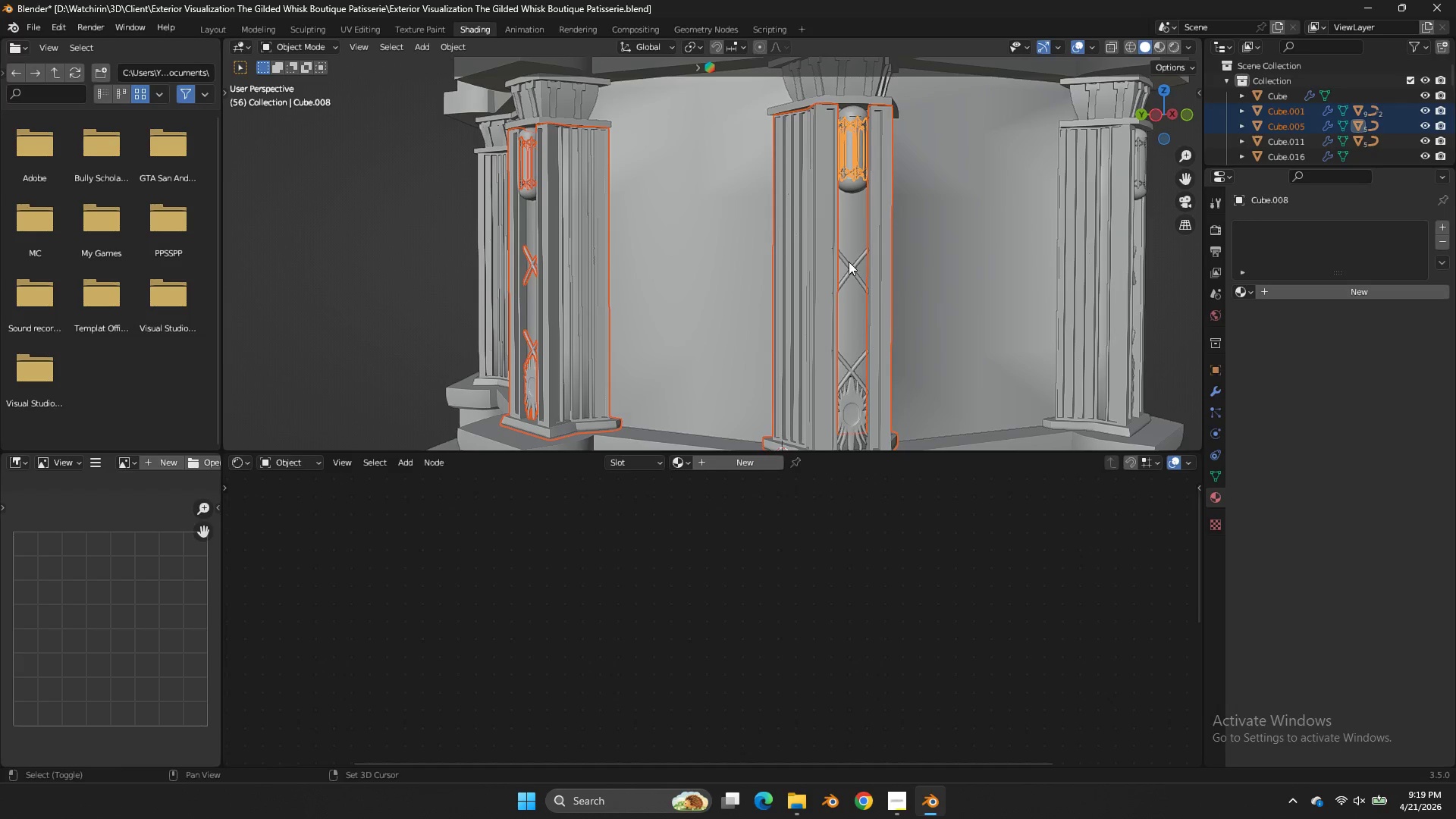 
left_click([849, 262])
 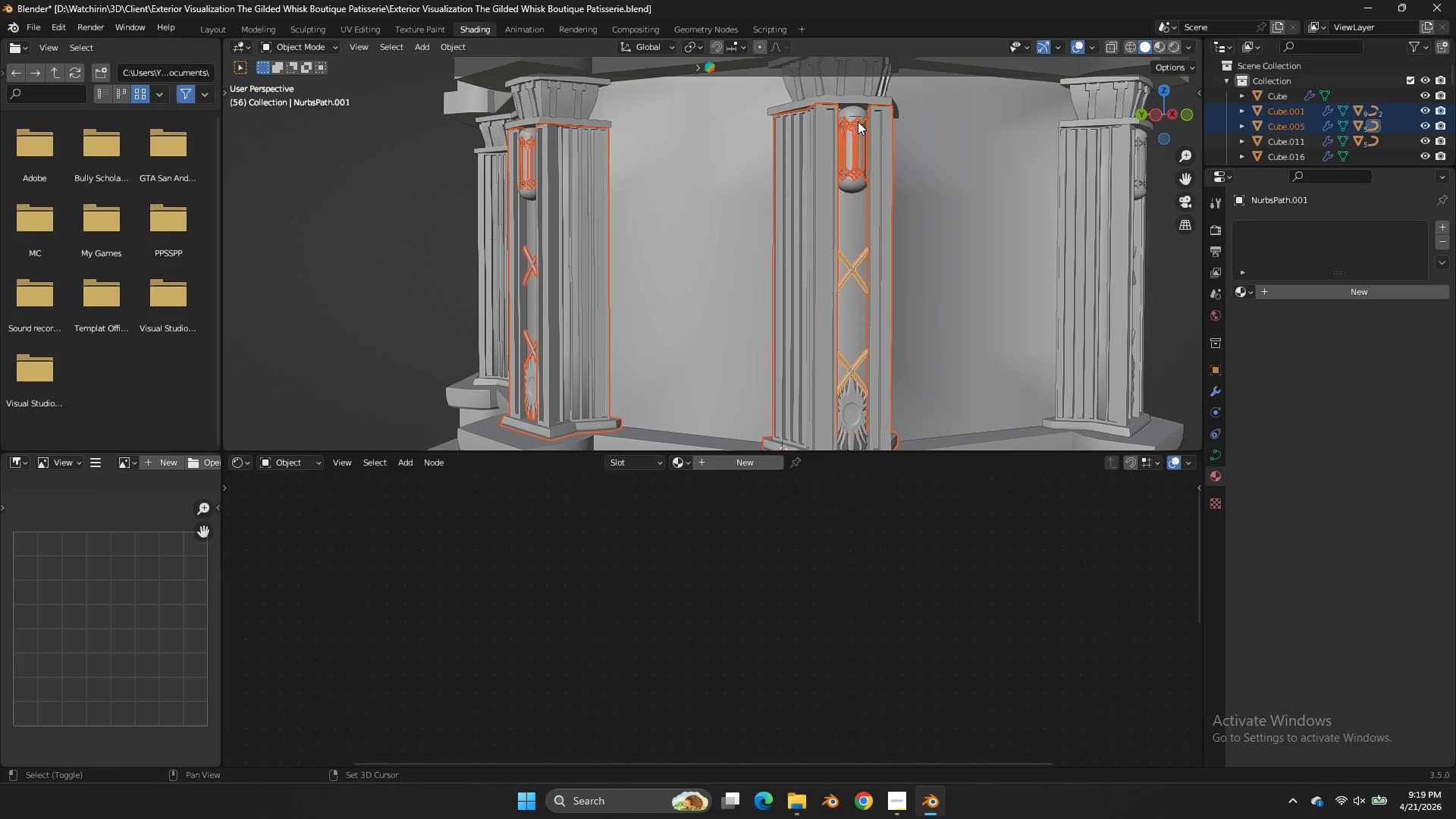 
left_click([857, 115])
 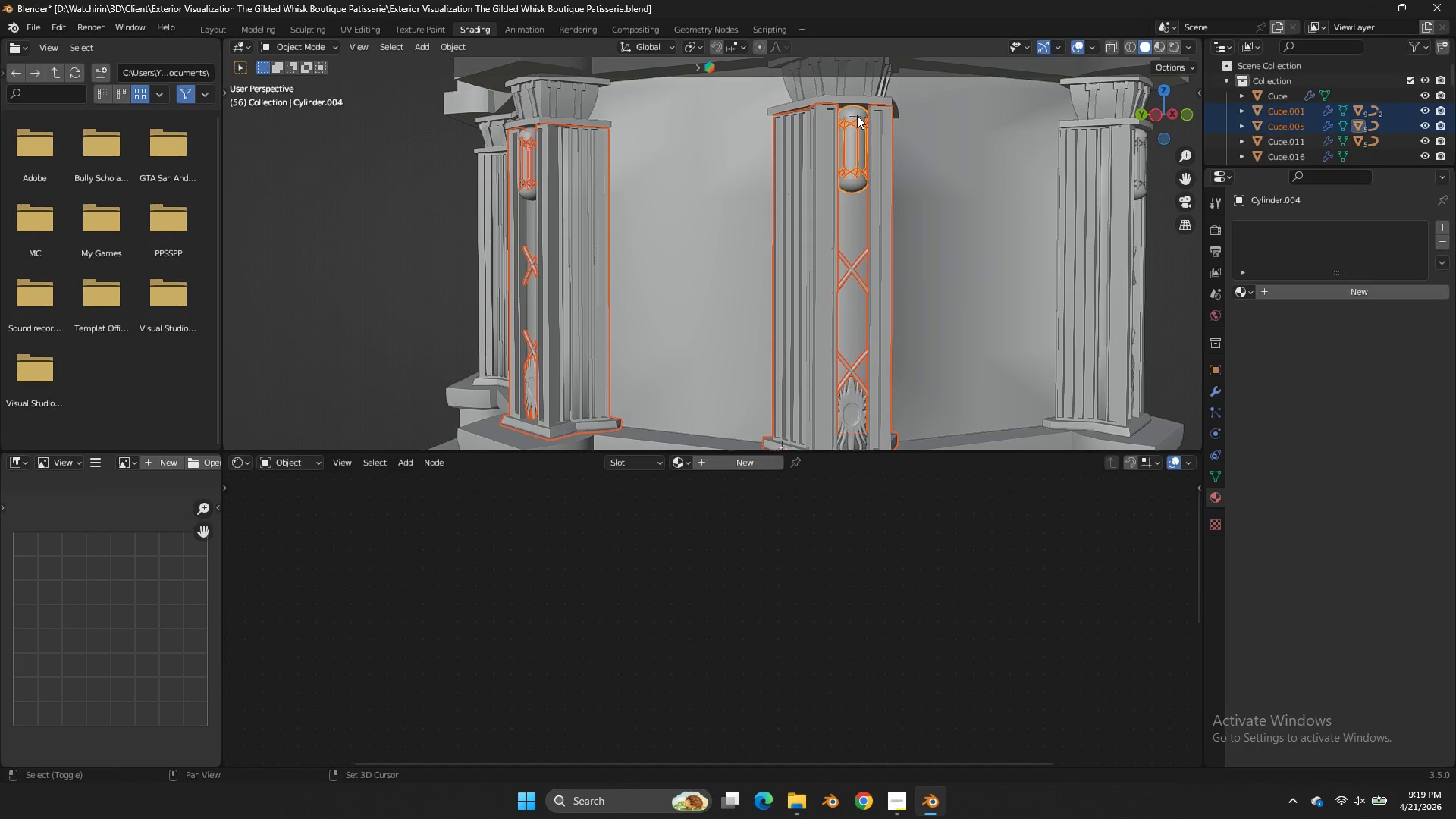 
key(Z)
 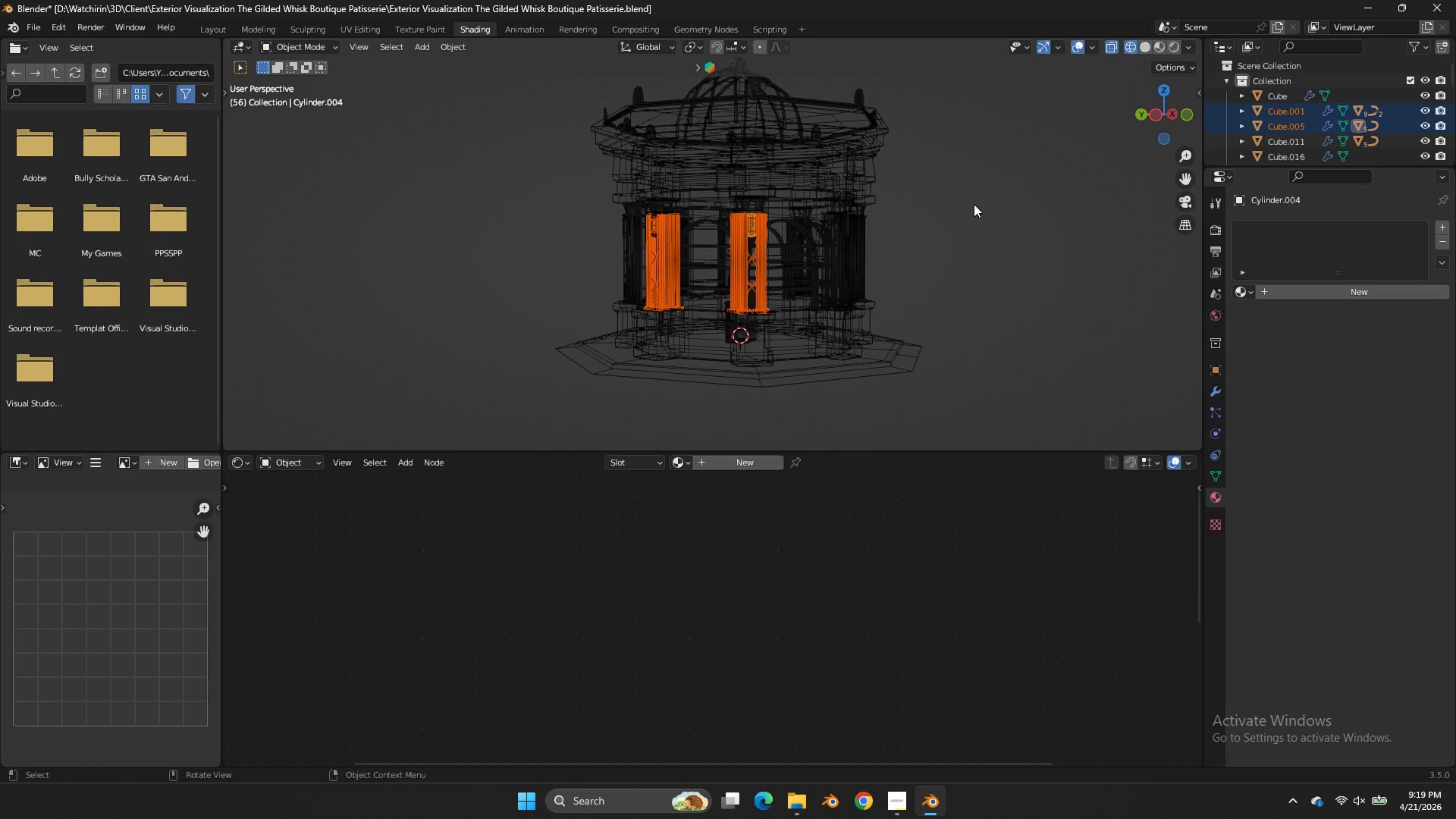 
scroll: coordinate [956, 219], scroll_direction: down, amount: 6.0
 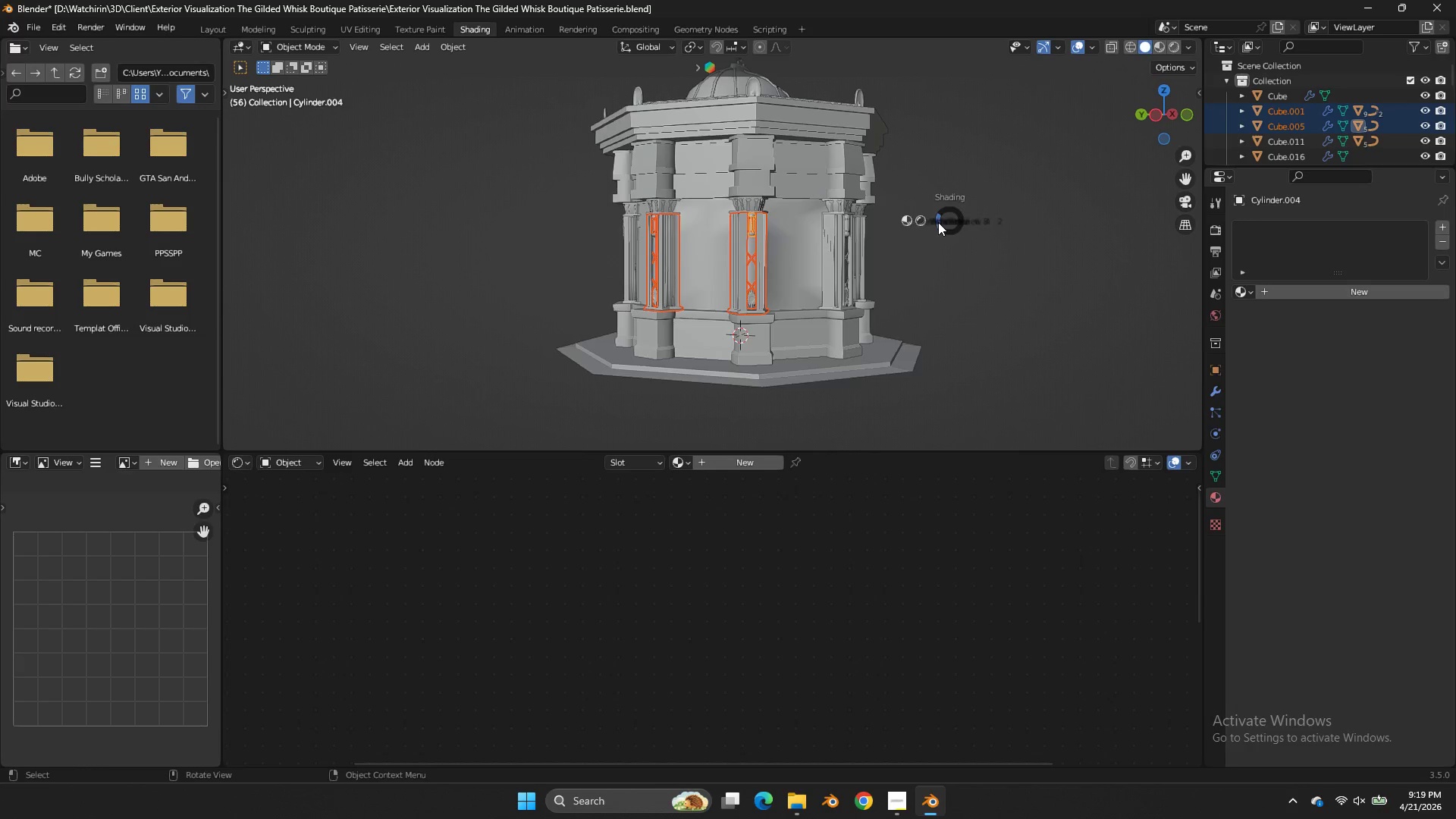 
left_click_drag(start_coordinate=[981, 196], to_coordinate=[535, 323])
 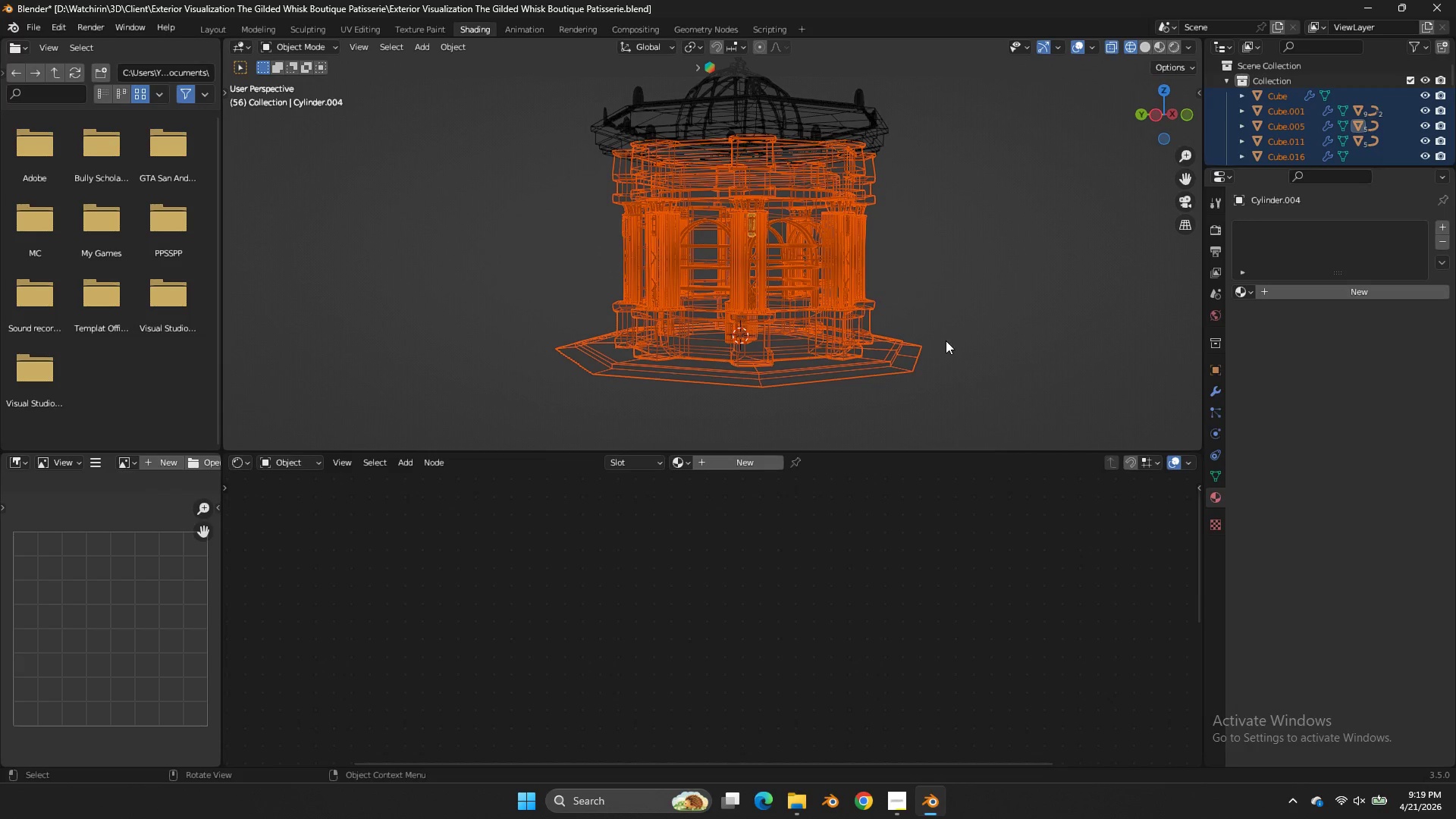 
hold_key(key=ControlLeft, duration=0.8)
left_click_drag(start_coordinate=[935, 350], to_coordinate=[816, 384])
 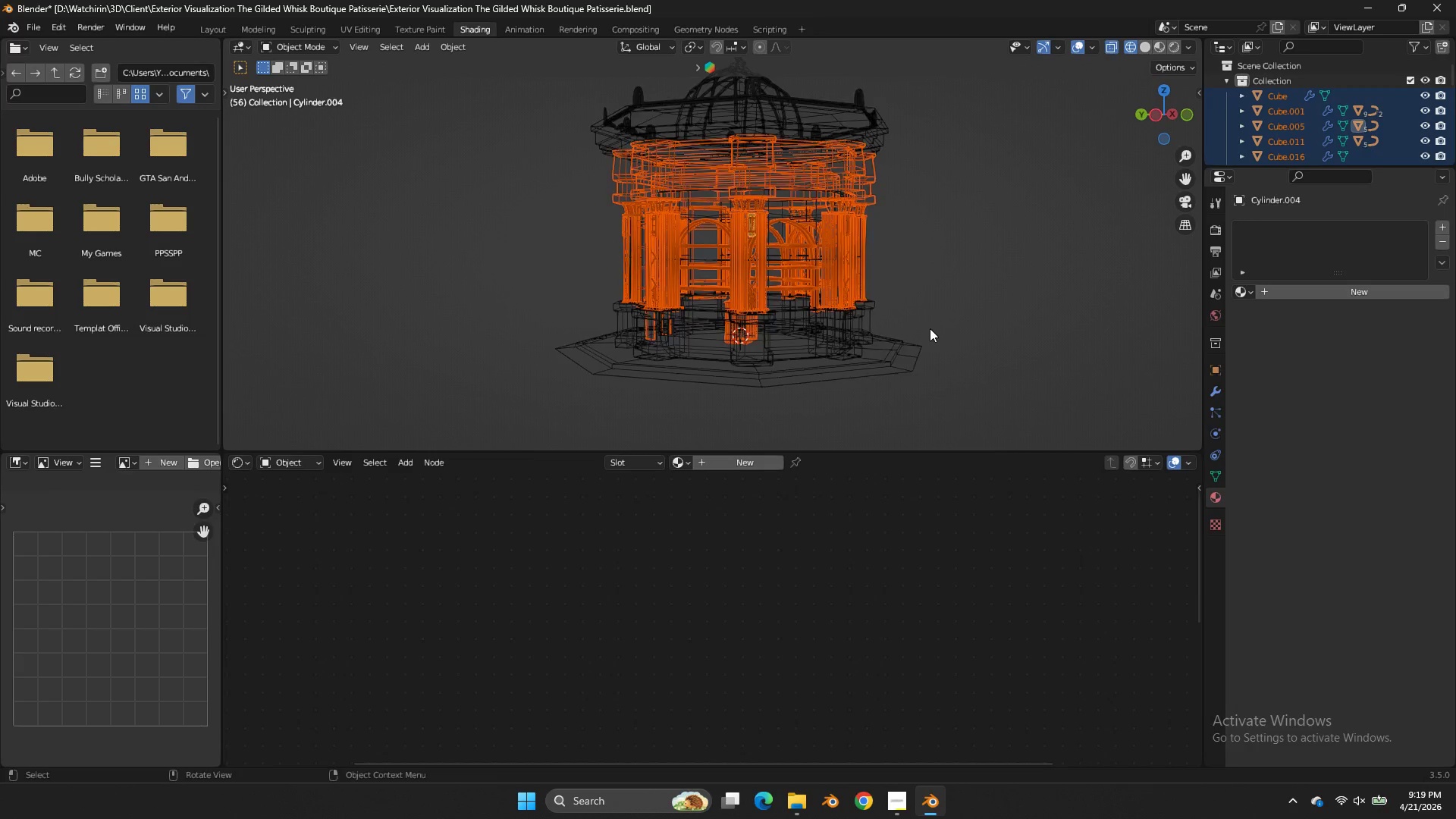 
hold_key(key=ControlLeft, duration=0.86)
left_click_drag(start_coordinate=[872, 78], to_coordinate=[833, 157])
 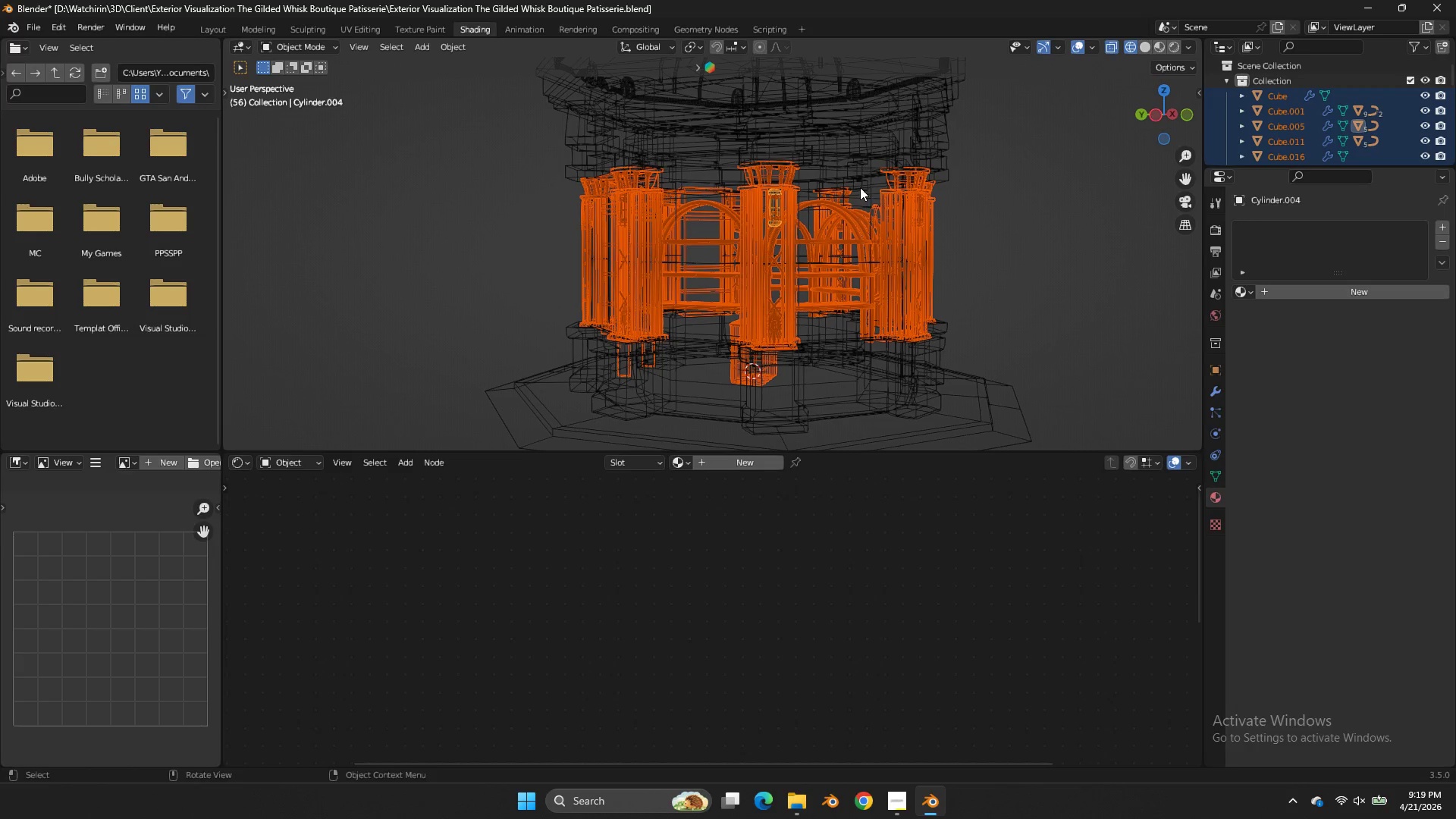 
scroll: coordinate [931, 322], scroll_direction: up, amount: 2.0
 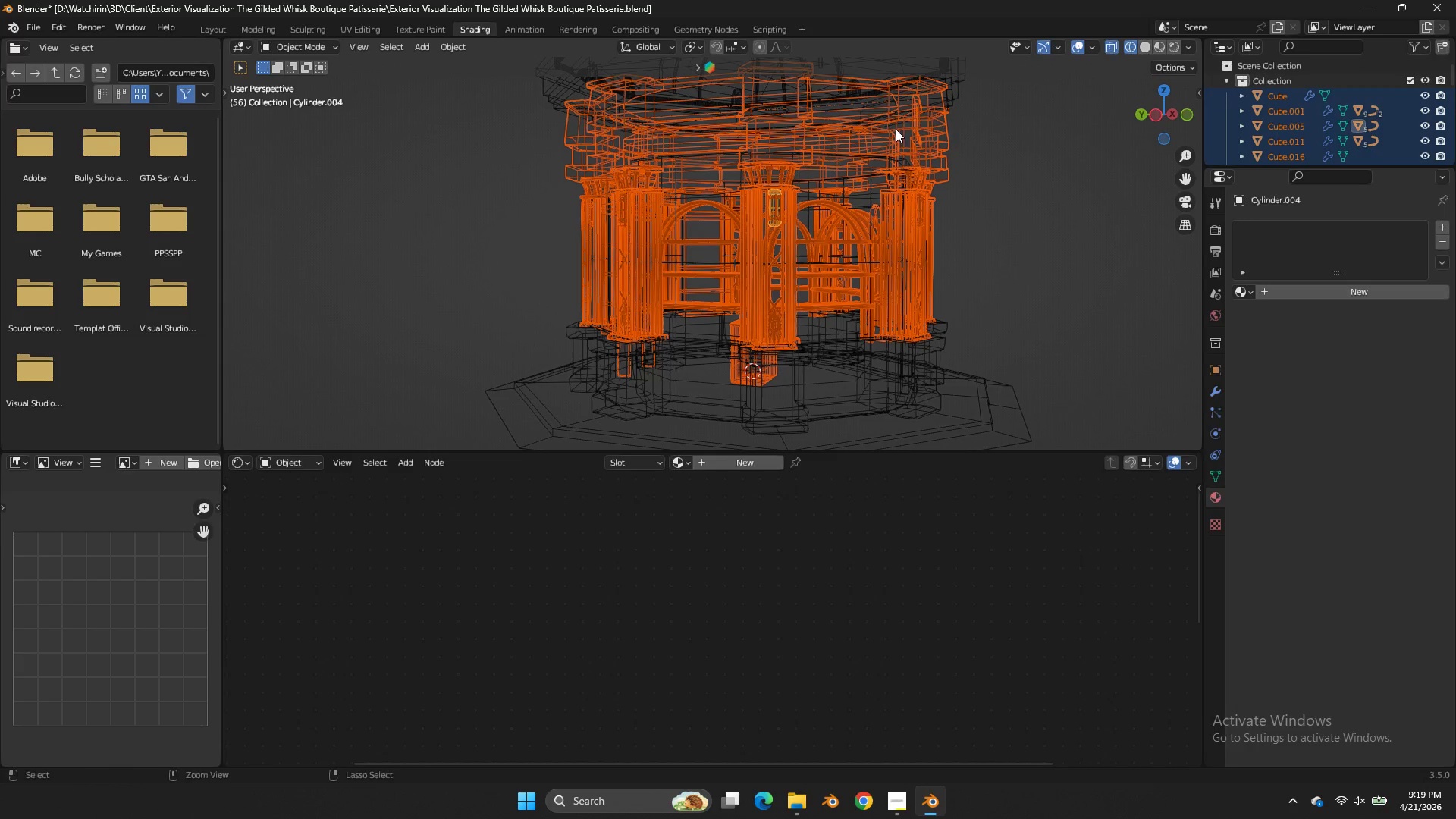 
hold_key(key=ControlLeft, duration=1.69)
left_click_drag(start_coordinate=[807, 207], to_coordinate=[806, 228])
 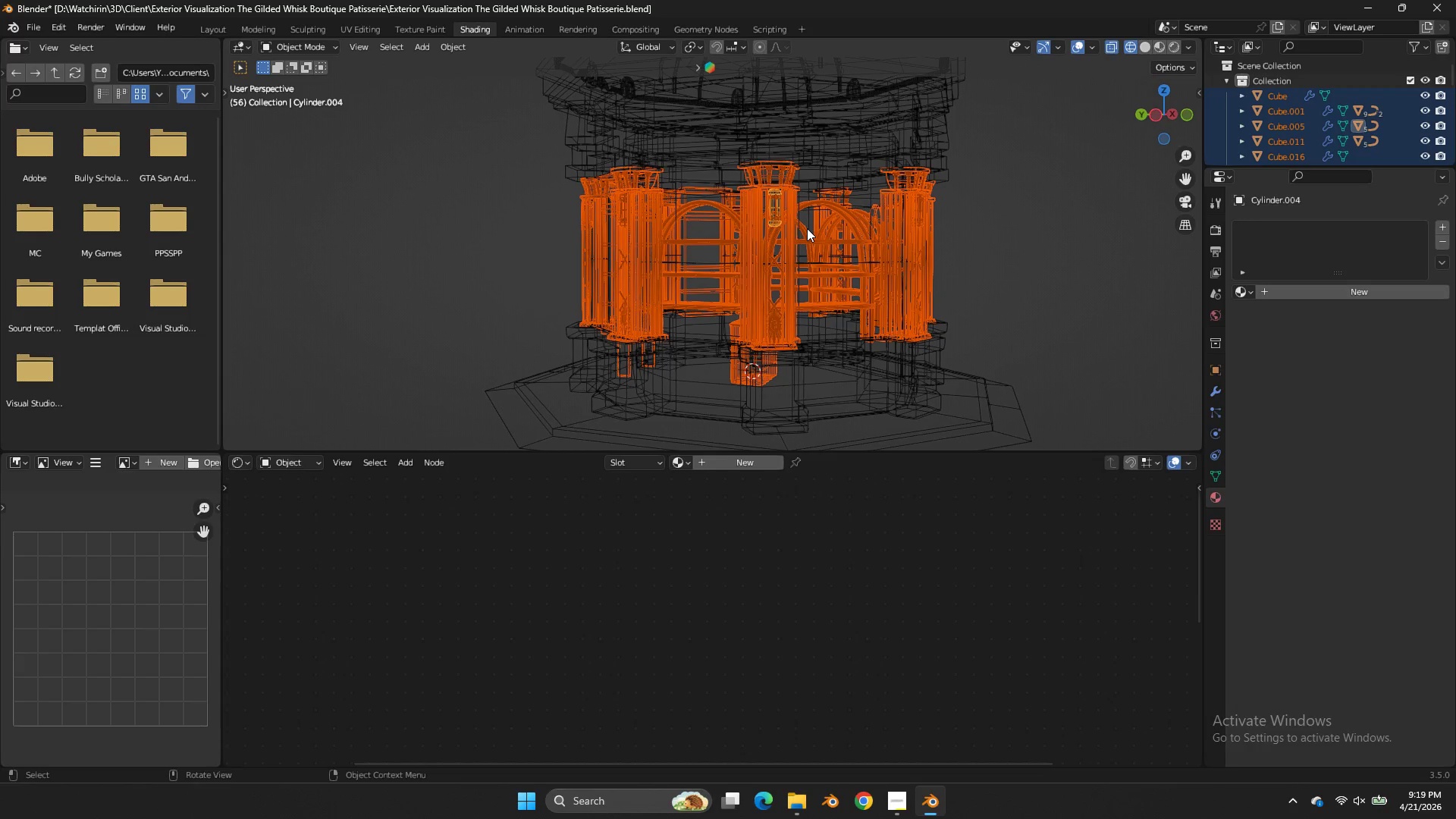 
key(NumpadDivide)
 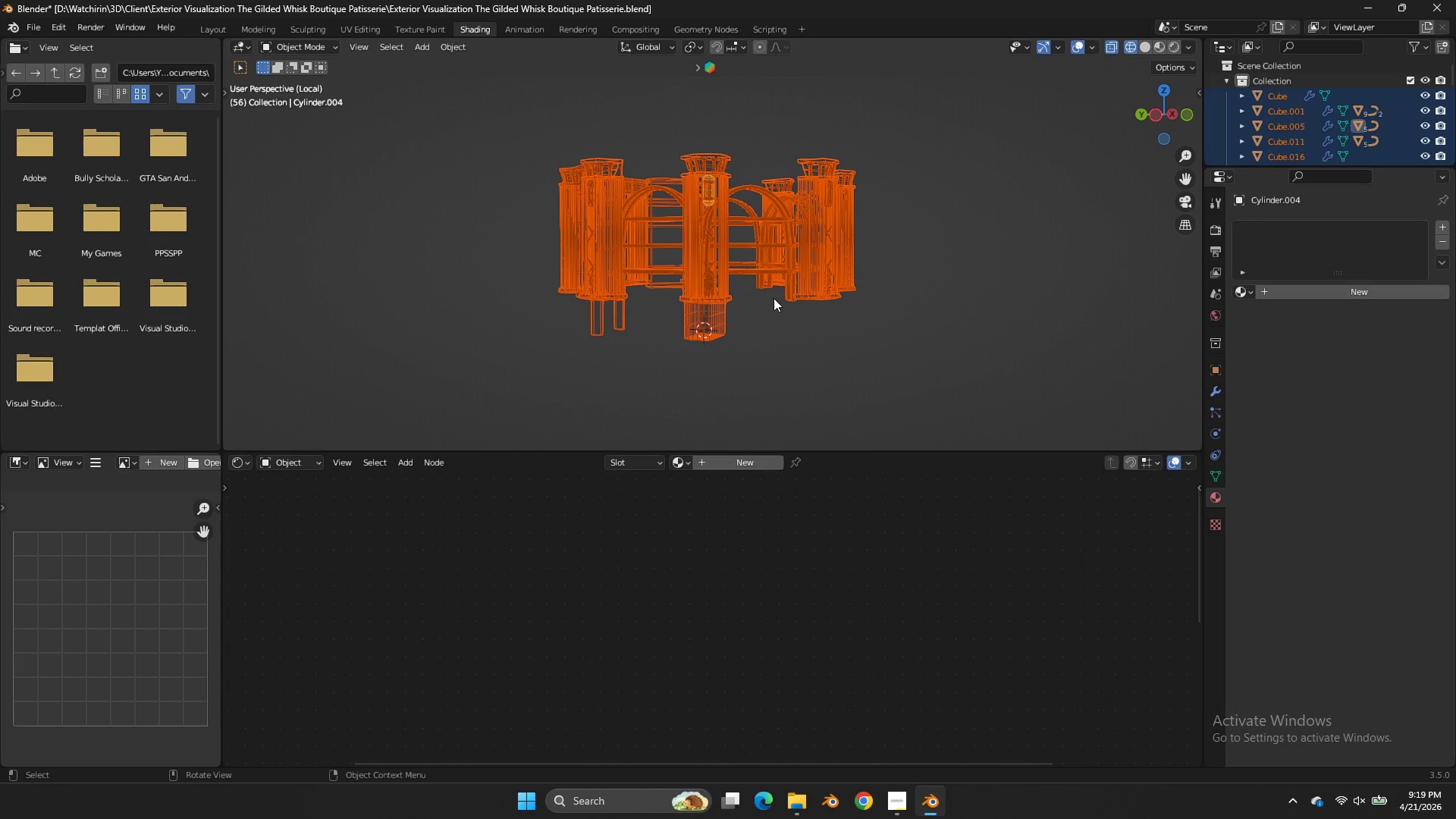 
hold_key(key=ControlLeft, duration=0.75)
left_click_drag(start_coordinate=[614, 323], to_coordinate=[573, 337])
 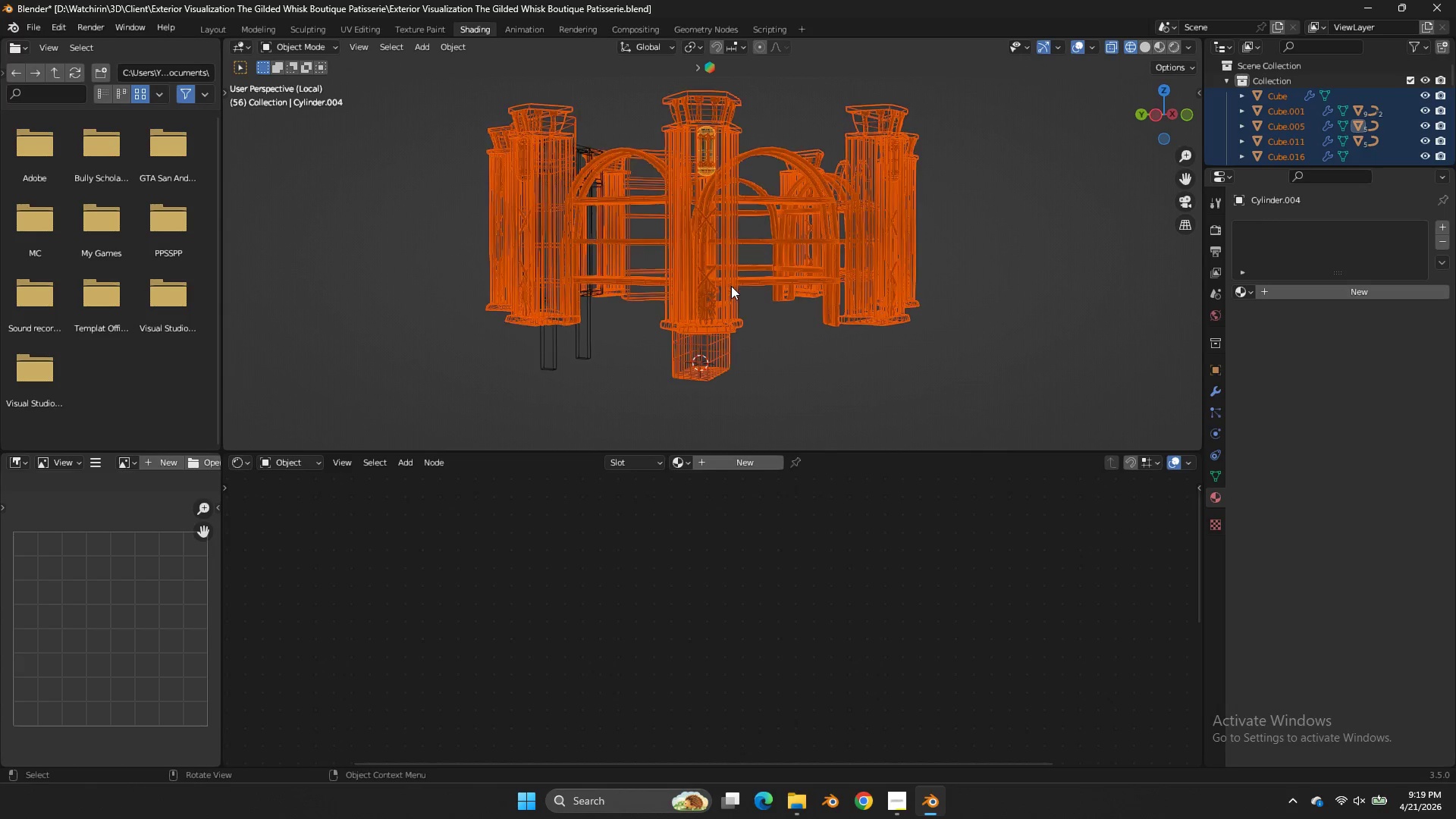 
scroll: coordinate [726, 290], scroll_direction: up, amount: 2.0
 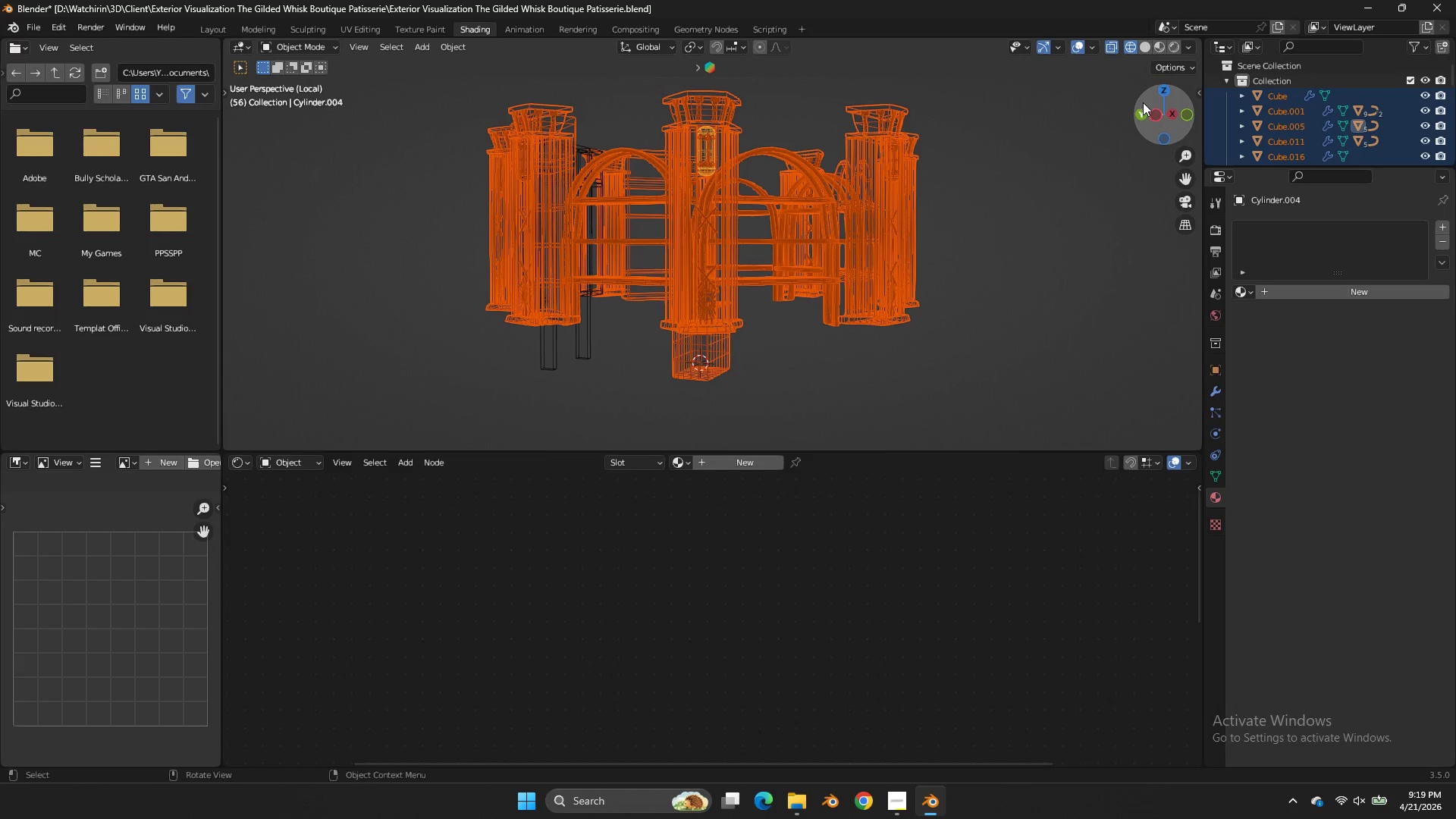 
left_click_drag(start_coordinate=[1128, 109], to_coordinate=[1087, 125])
 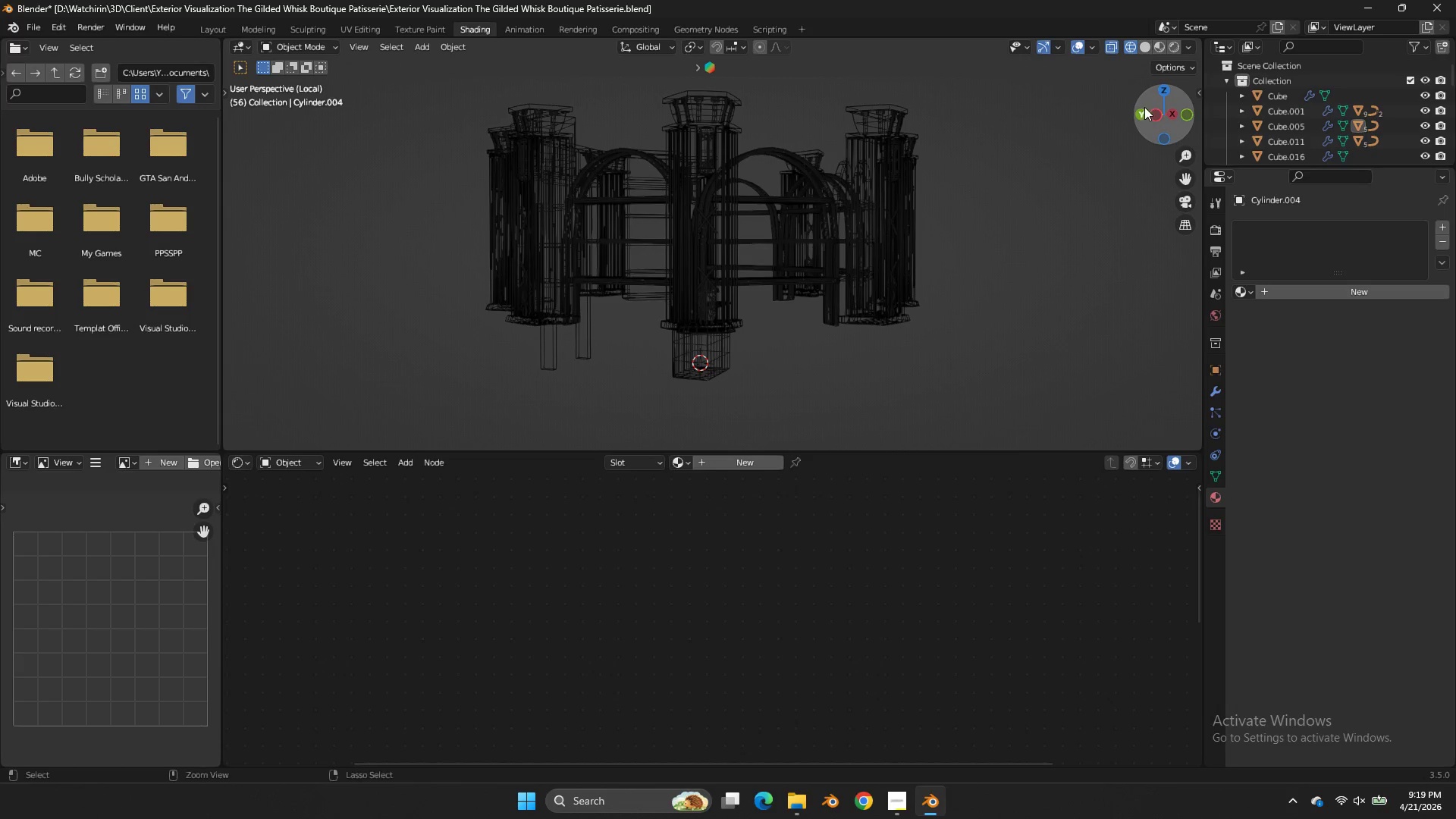 
key(Control+ControlLeft)
 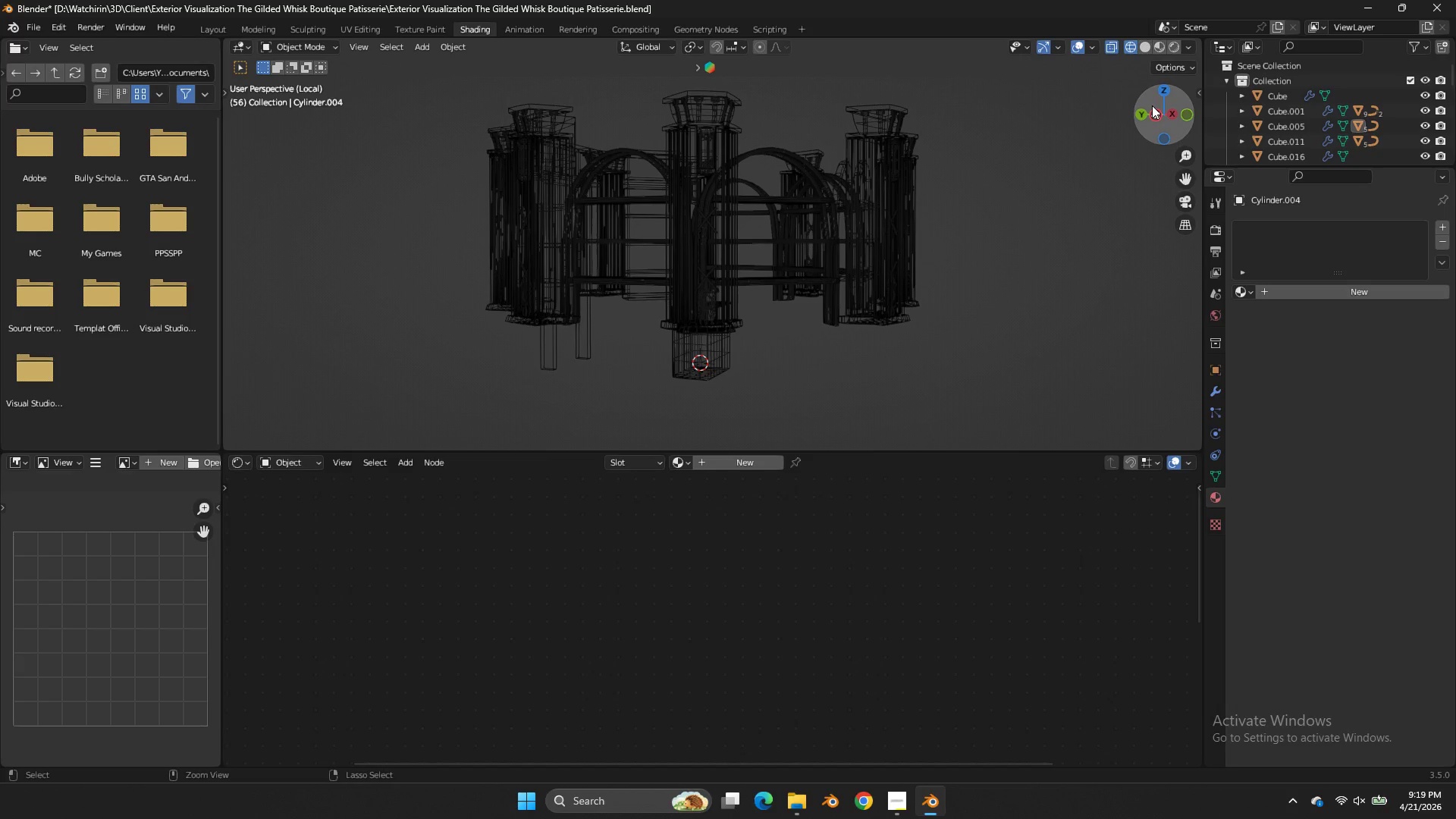 
key(Control+Z)
 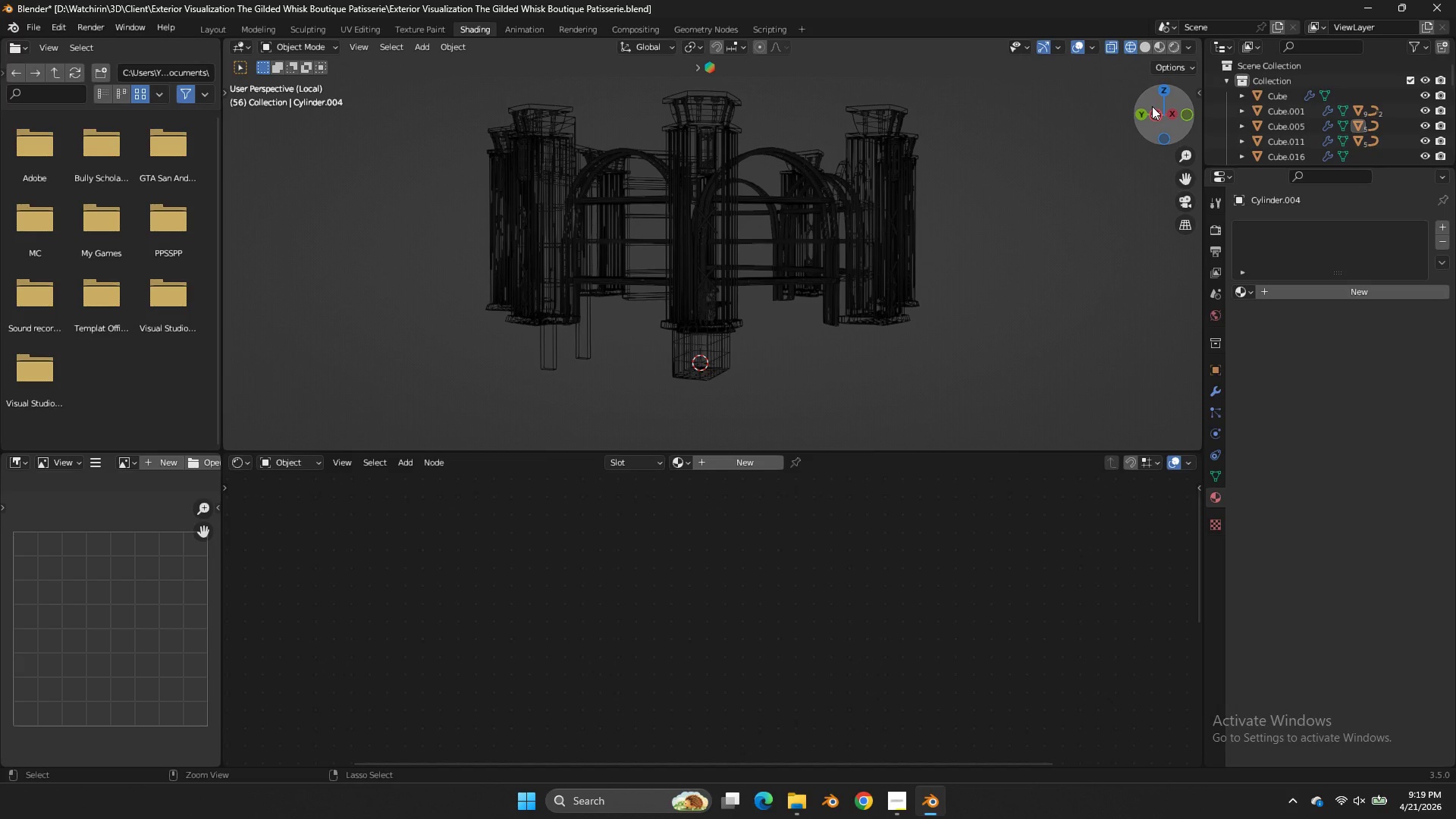 
left_click_drag(start_coordinate=[1152, 105], to_coordinate=[1085, 129])
 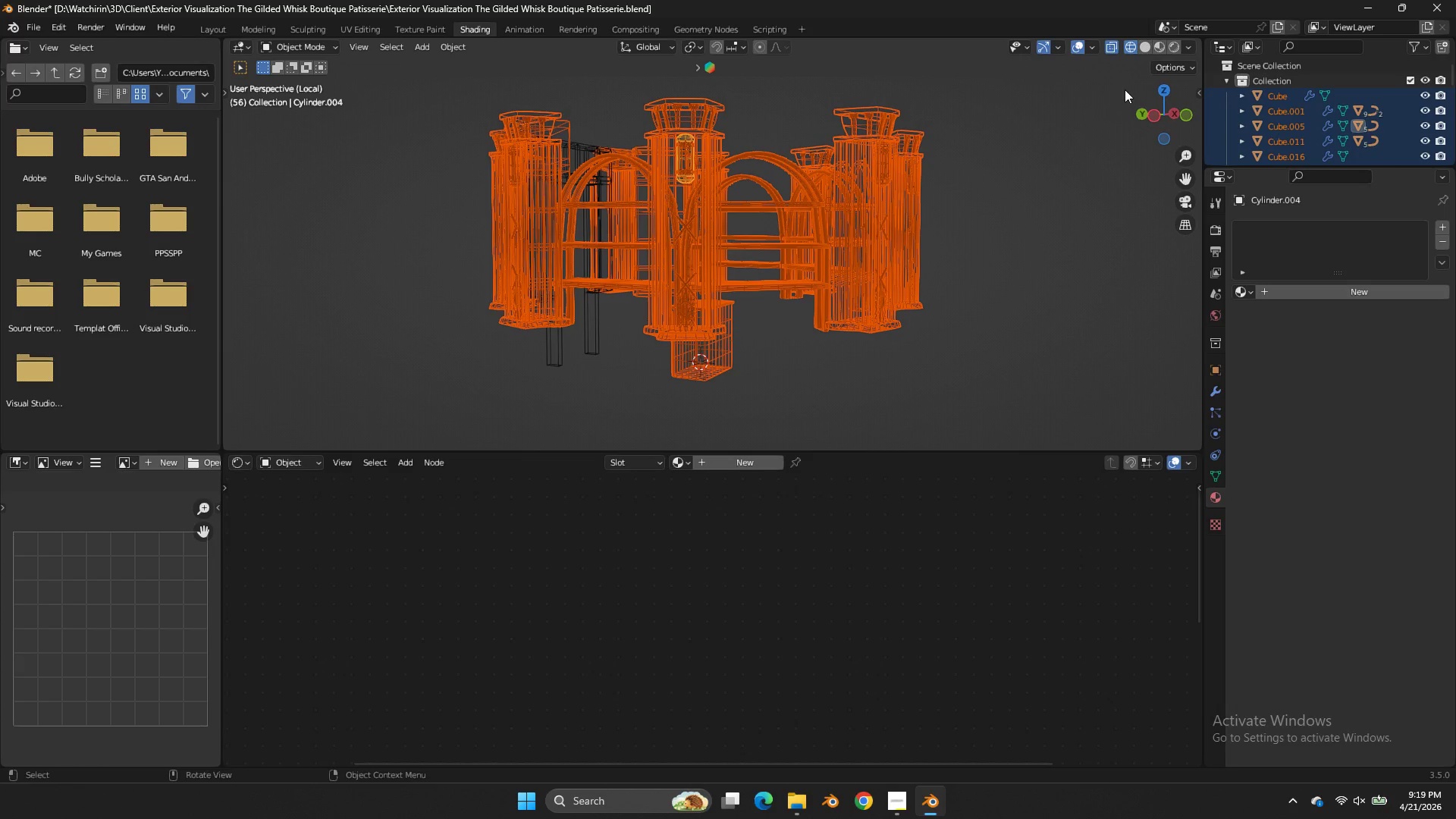 
left_click_drag(start_coordinate=[1140, 94], to_coordinate=[1138, 149])
 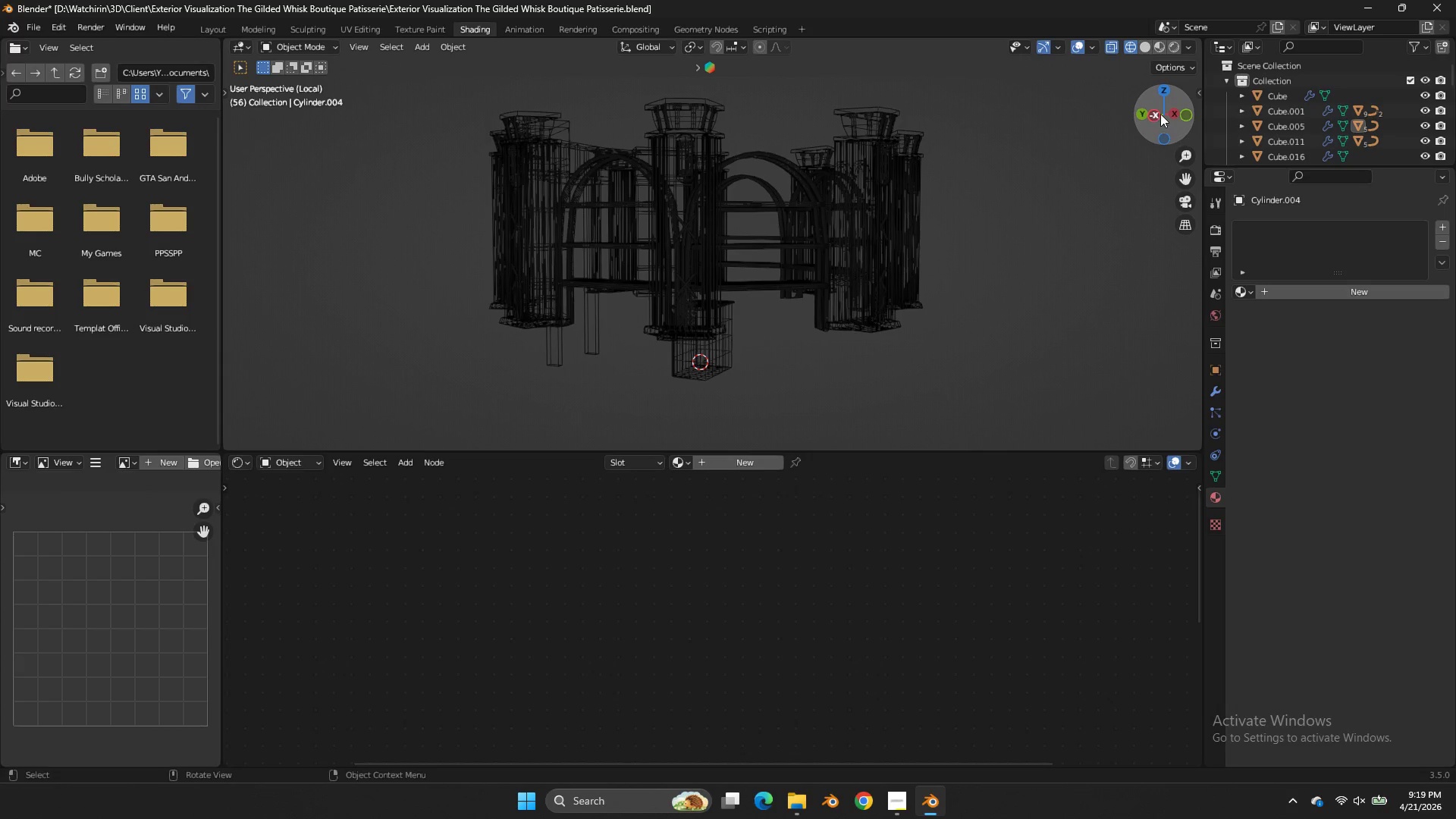 
left_click_drag(start_coordinate=[1160, 114], to_coordinate=[1134, 198])
 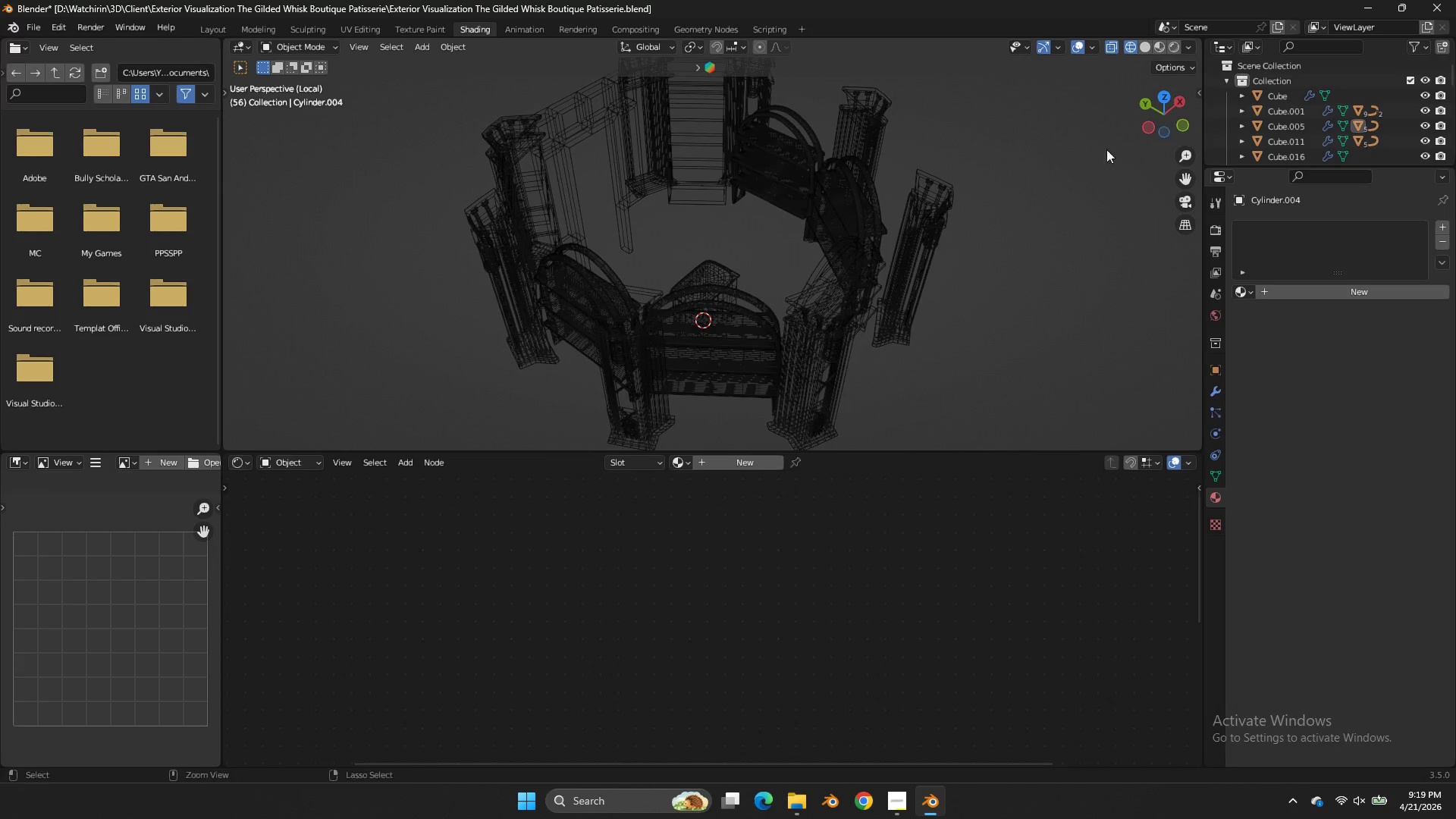 
key(Control+ControlLeft)
 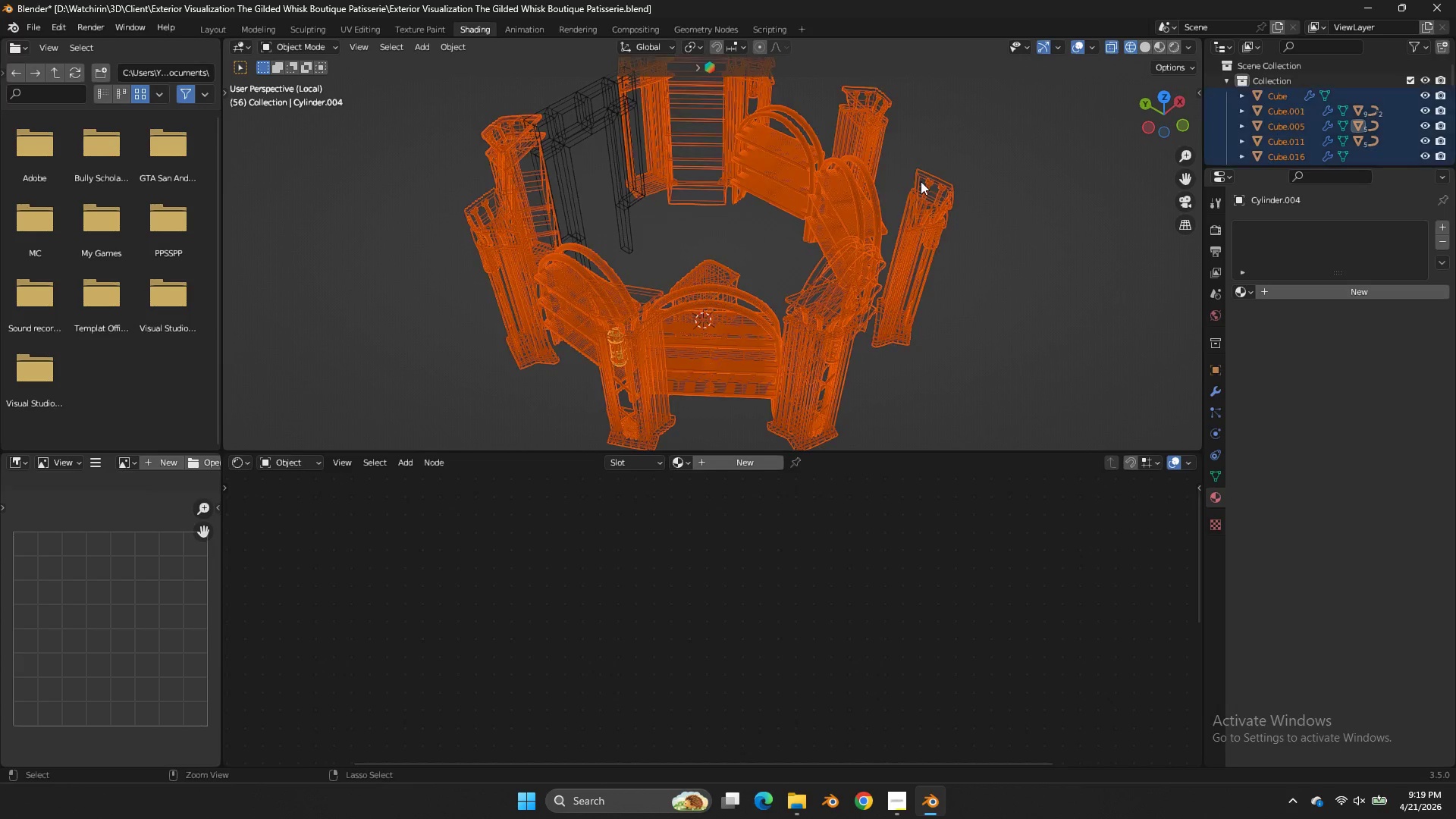 
key(Control+Z)
 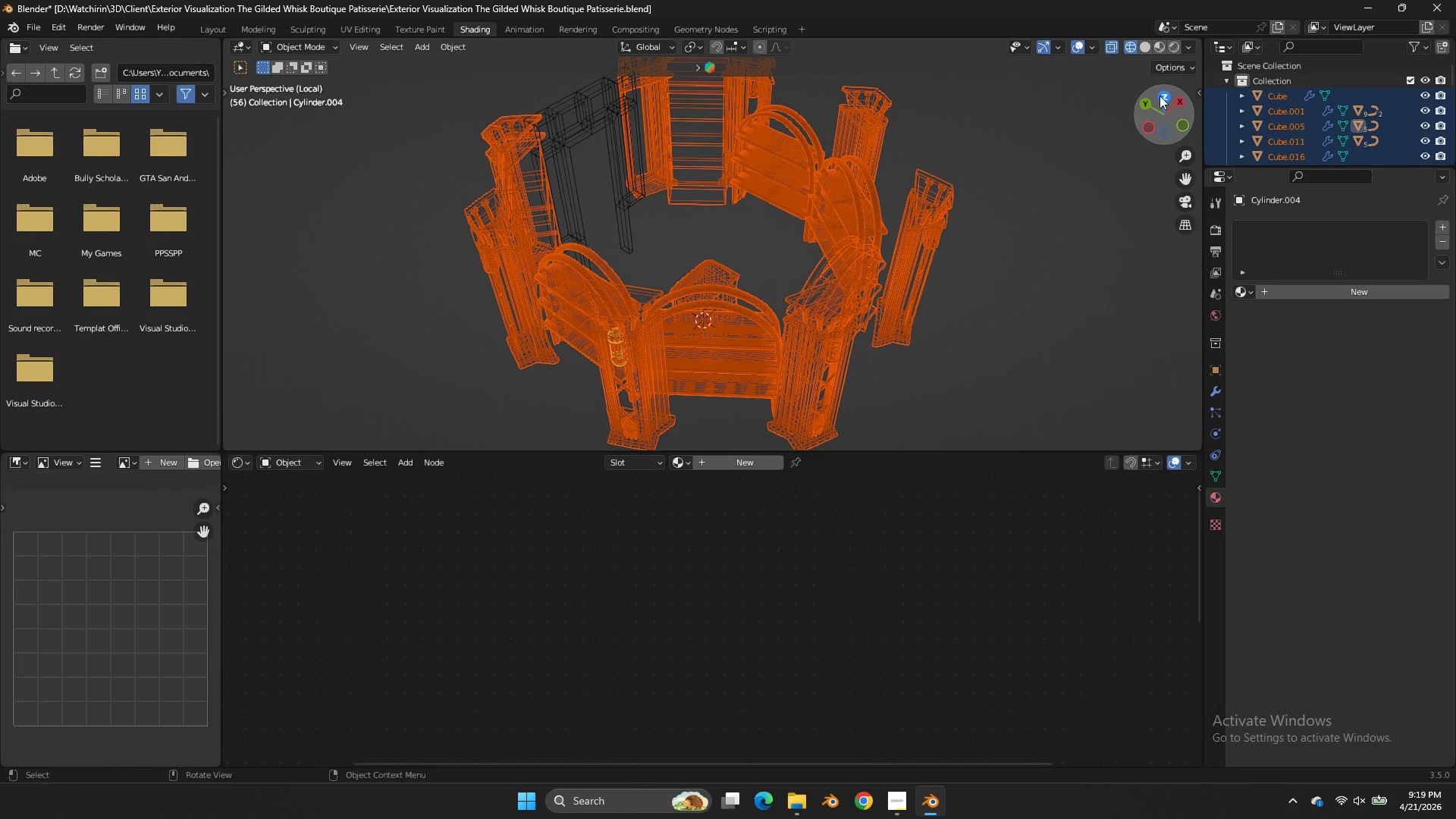 
left_click([1169, 95])
 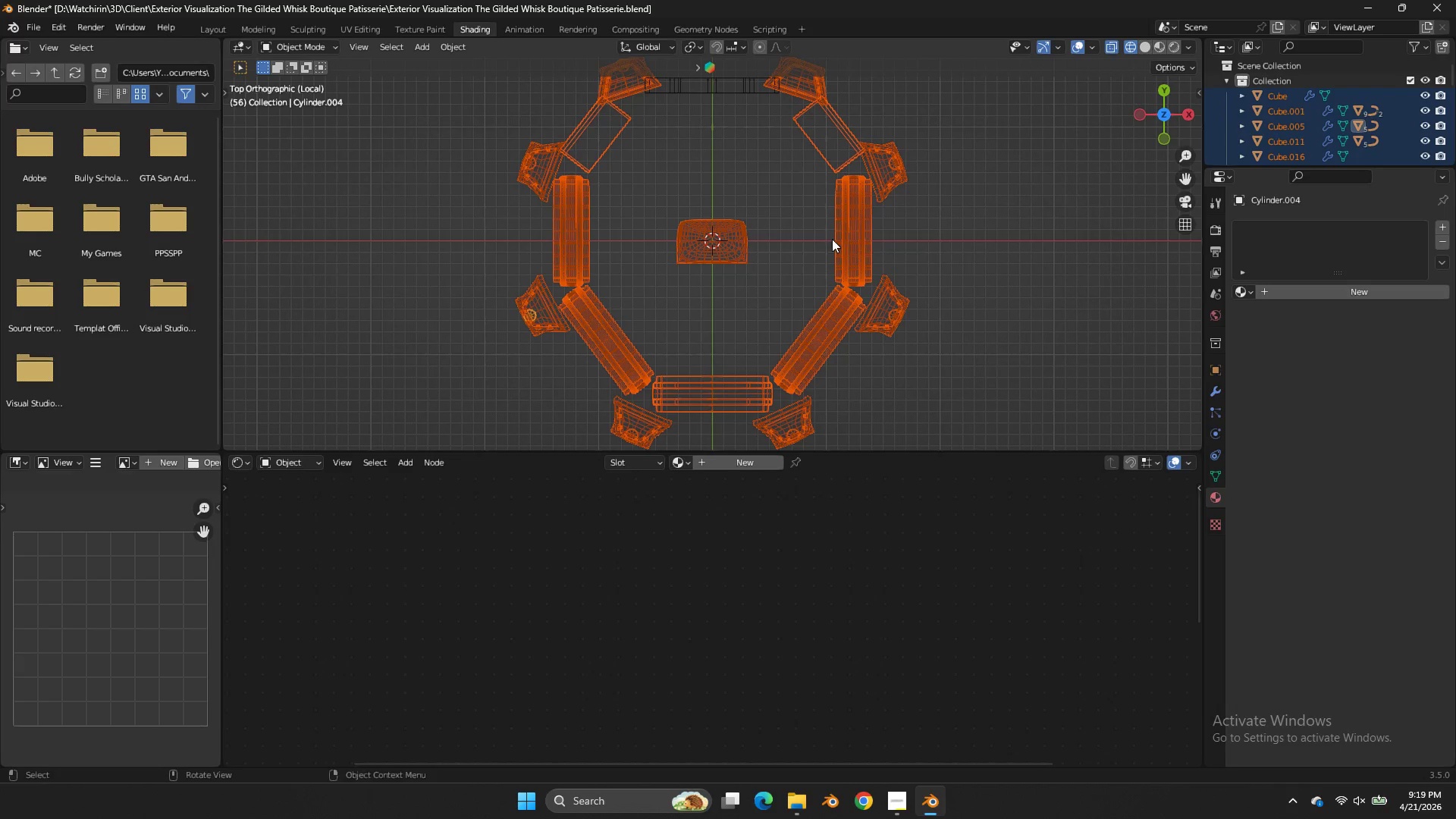 
hold_key(key=ControlLeft, duration=3.39)
left_click_drag(start_coordinate=[632, 309], to_coordinate=[605, 325])
 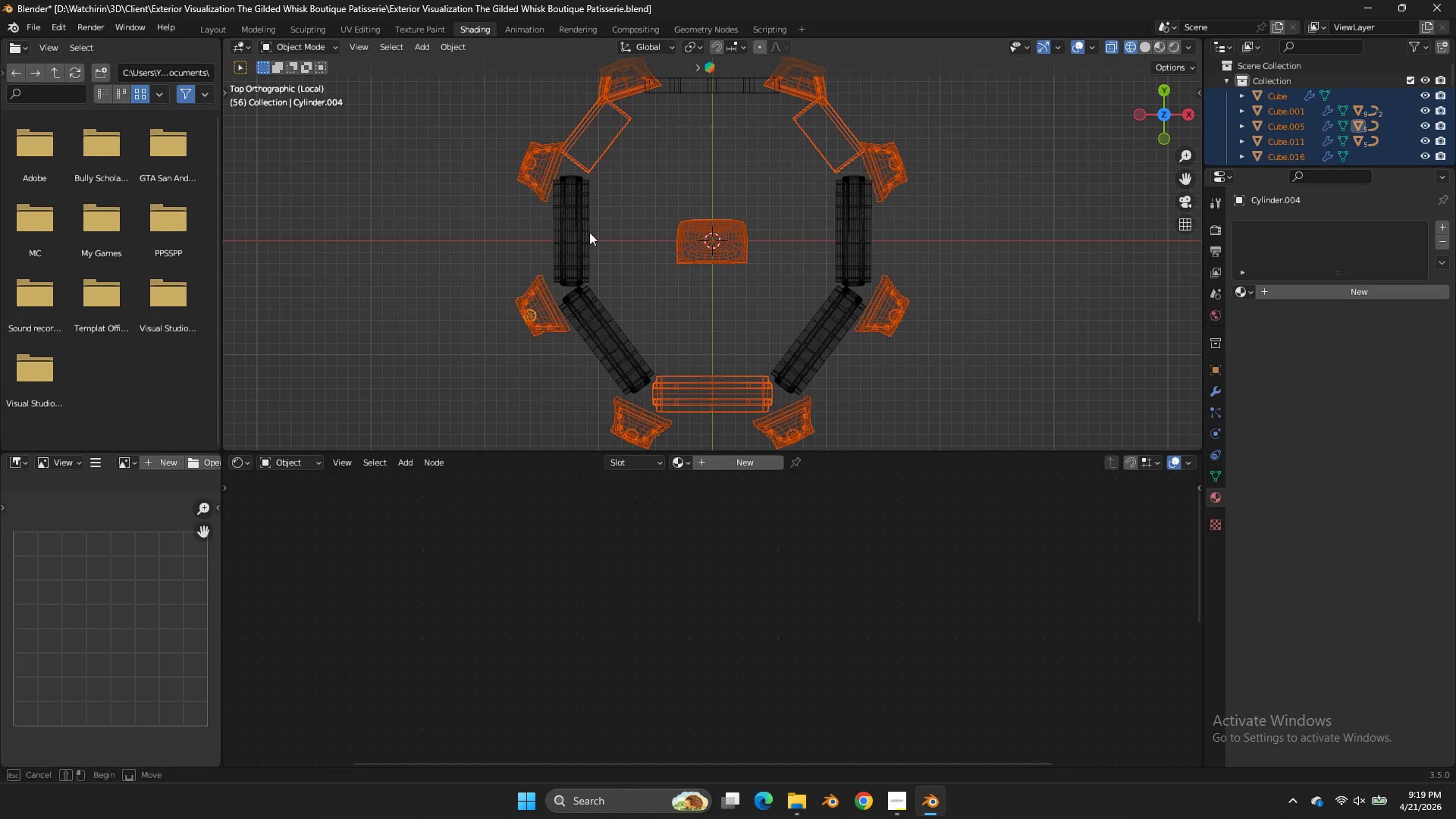 
left_click_drag(start_coordinate=[601, 220], to_coordinate=[566, 256])
 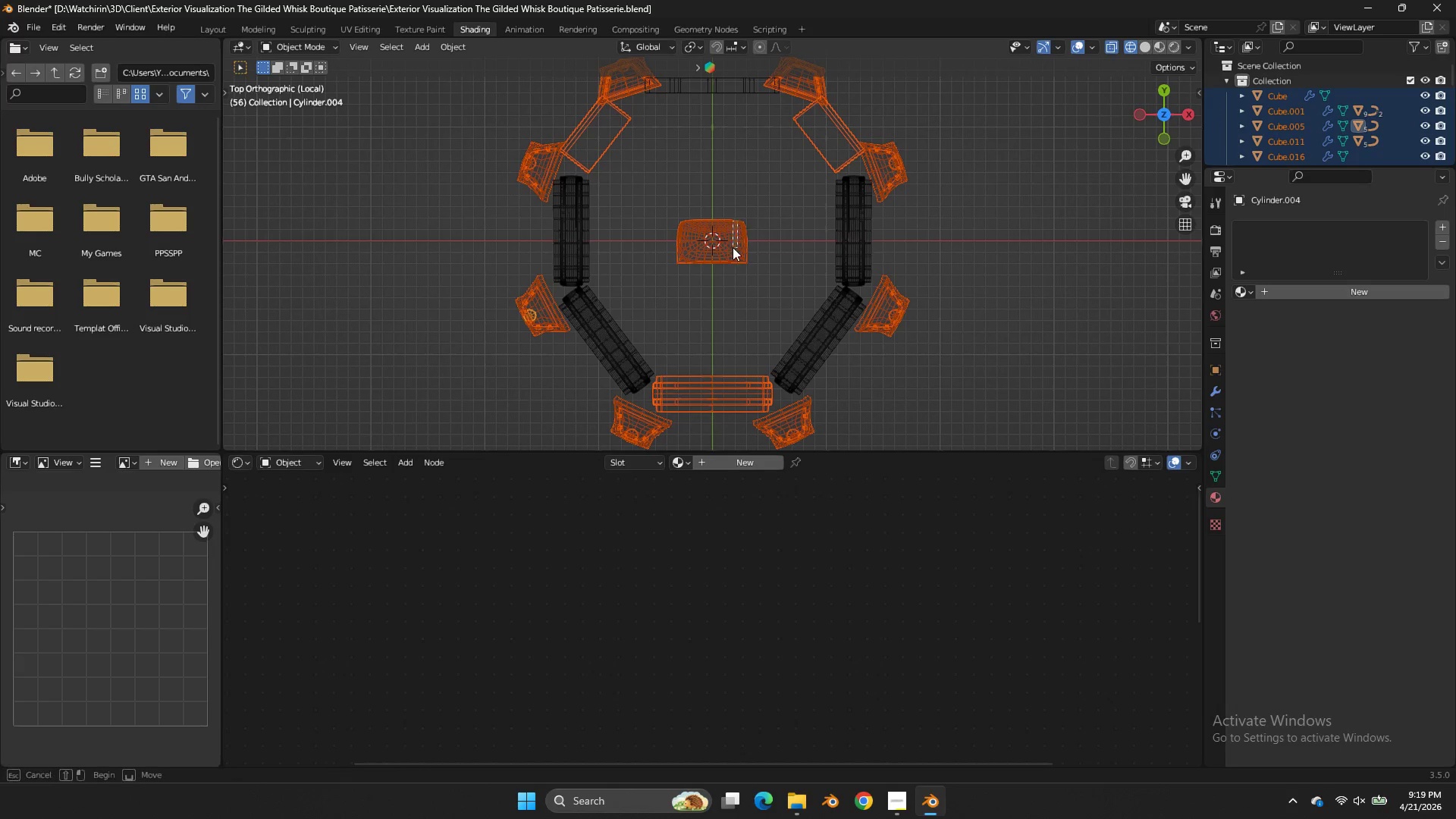 
left_click_drag(start_coordinate=[737, 221], to_coordinate=[711, 299])
 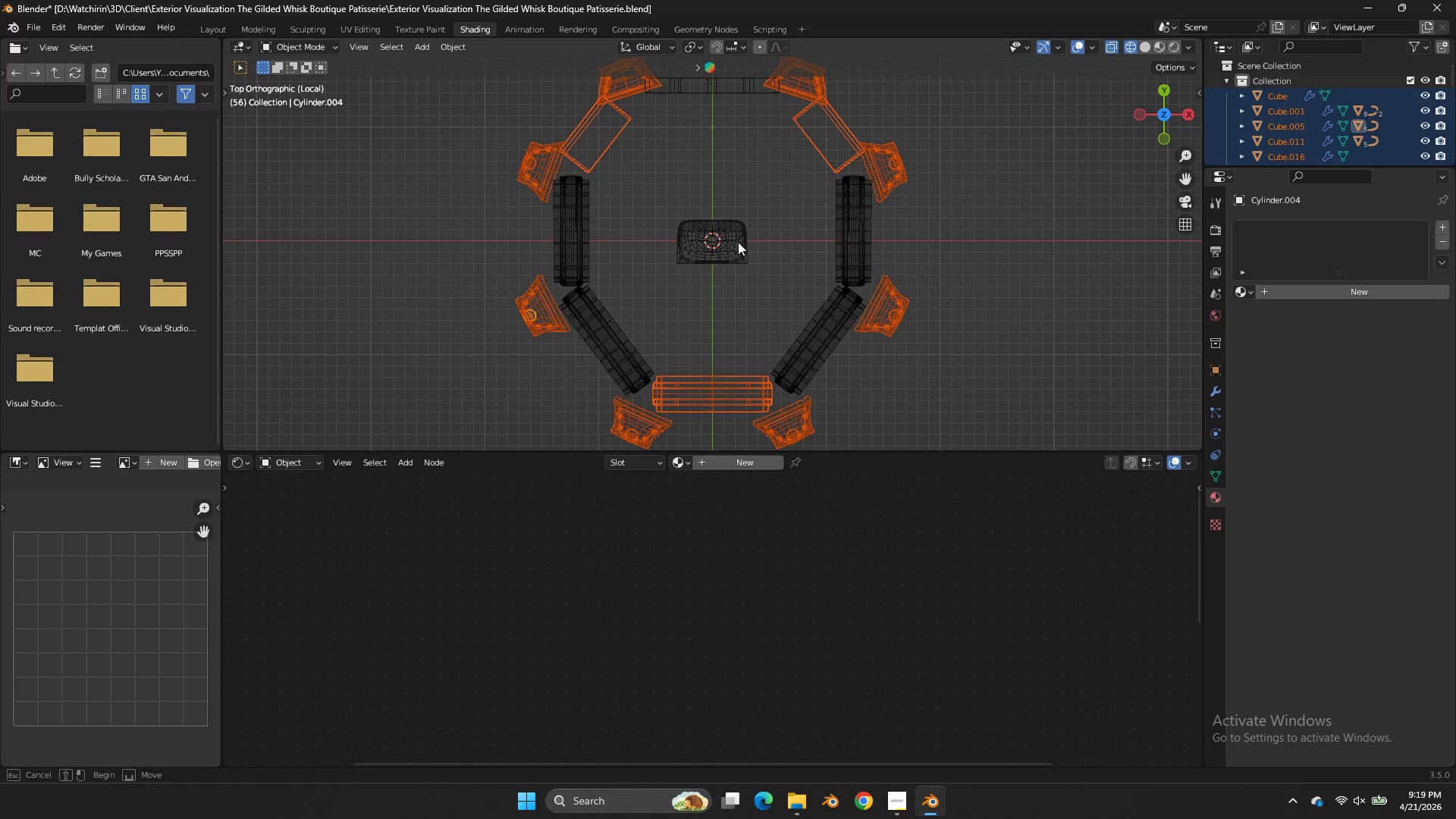 
left_click_drag(start_coordinate=[739, 225], to_coordinate=[700, 399])
 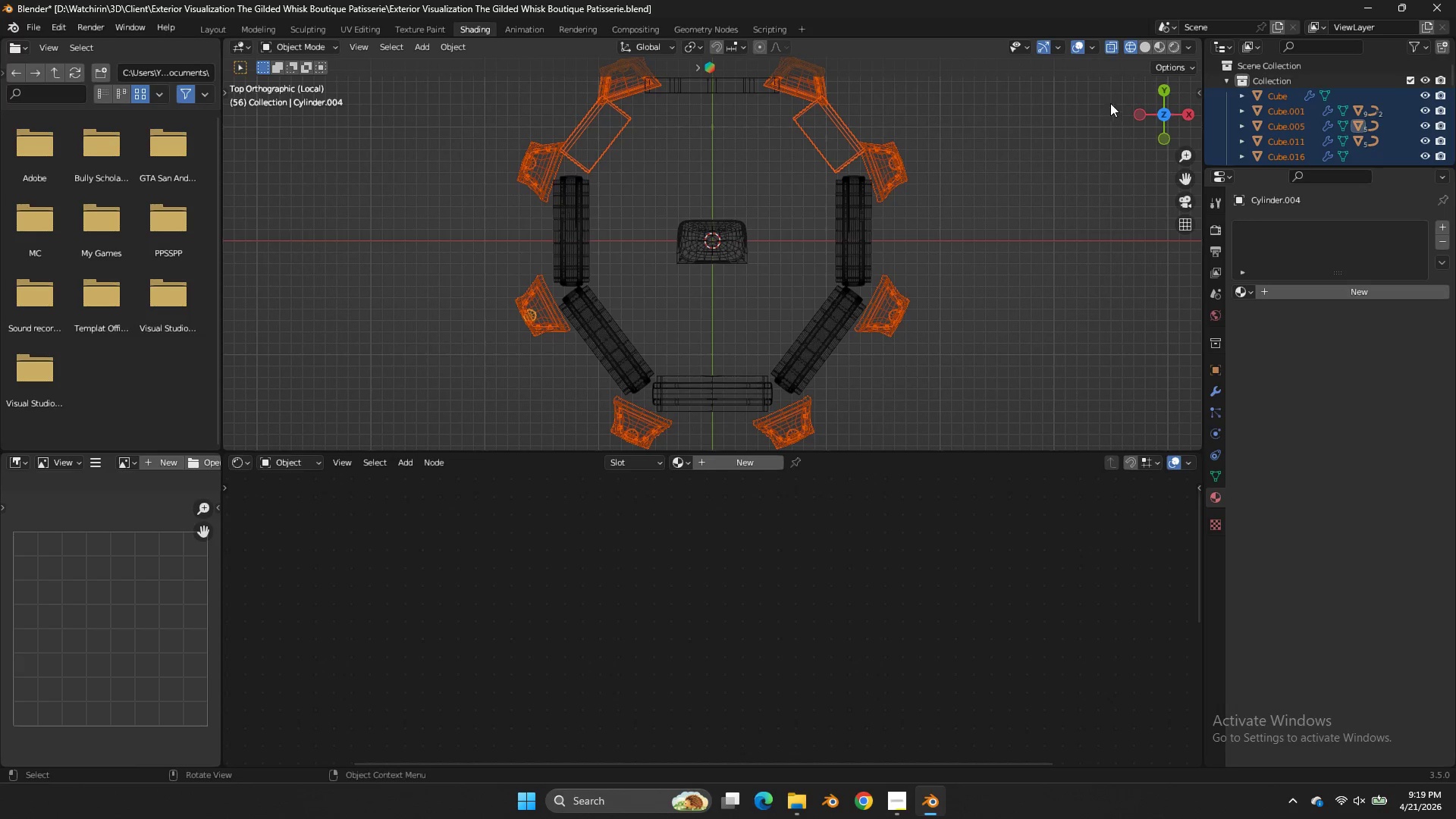 
left_click_drag(start_coordinate=[1147, 124], to_coordinate=[817, 389])
 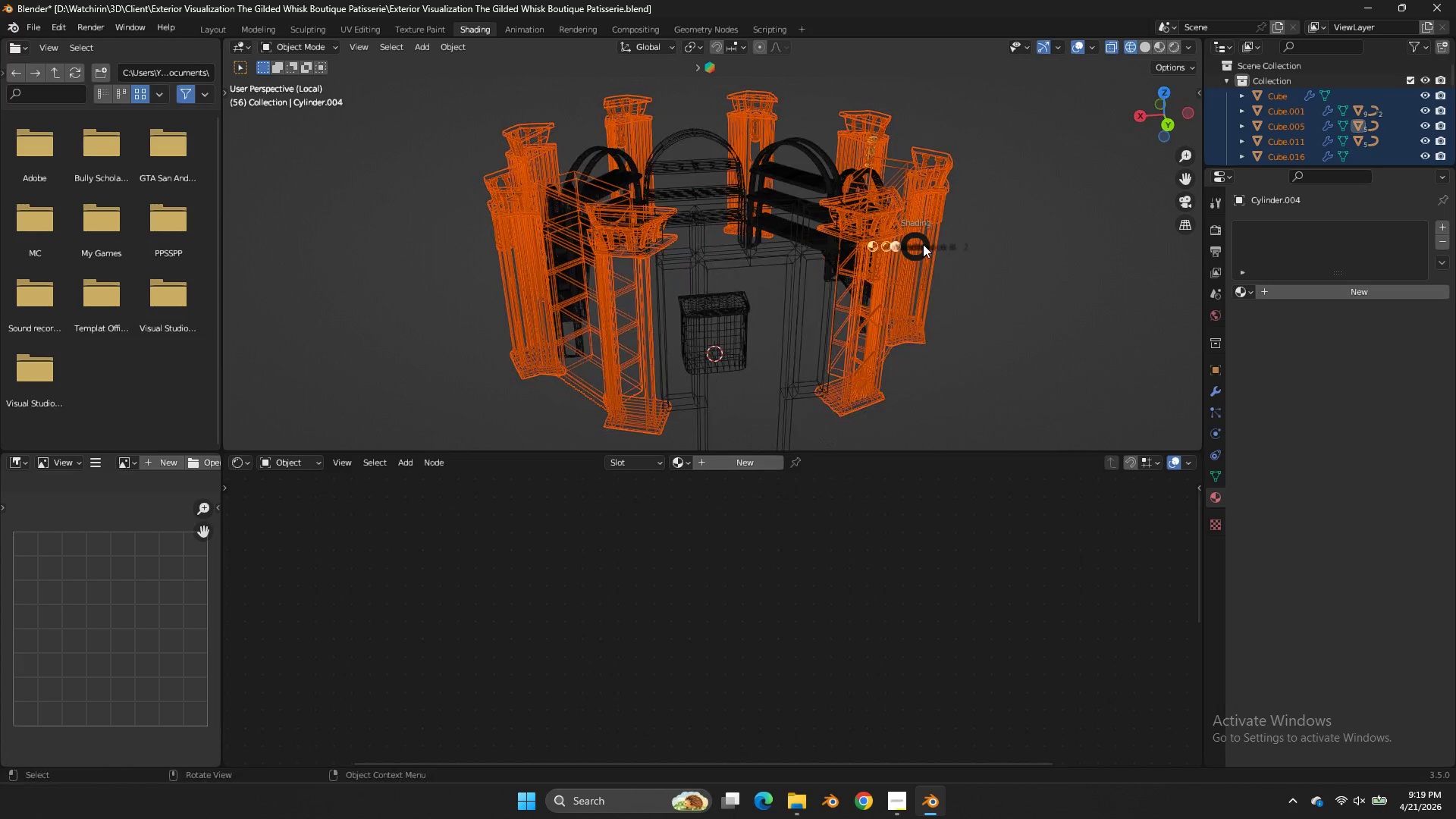 
type(zz)
 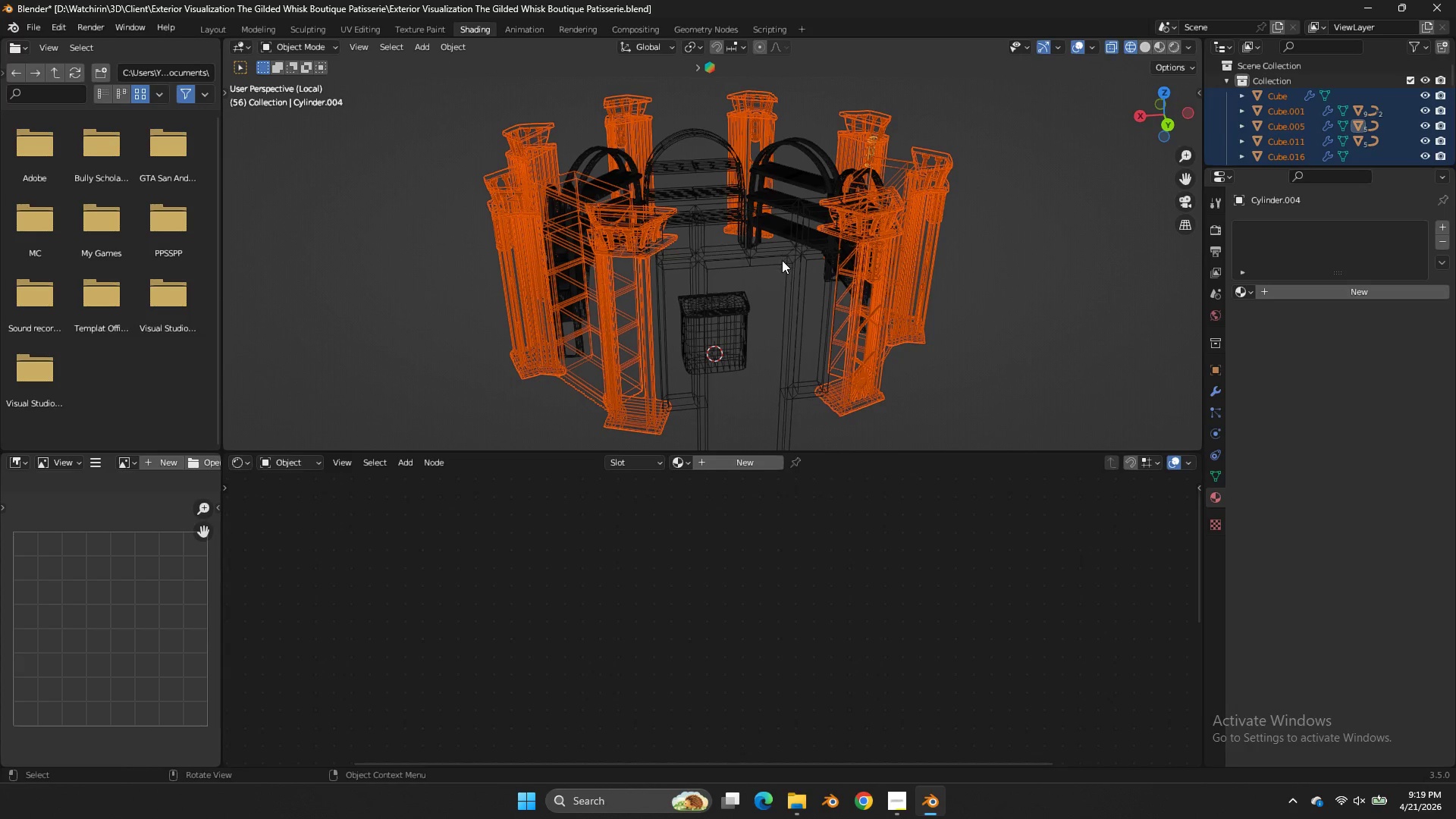 
hold_key(key=ShiftLeft, duration=0.45)
left_click([782, 261])
 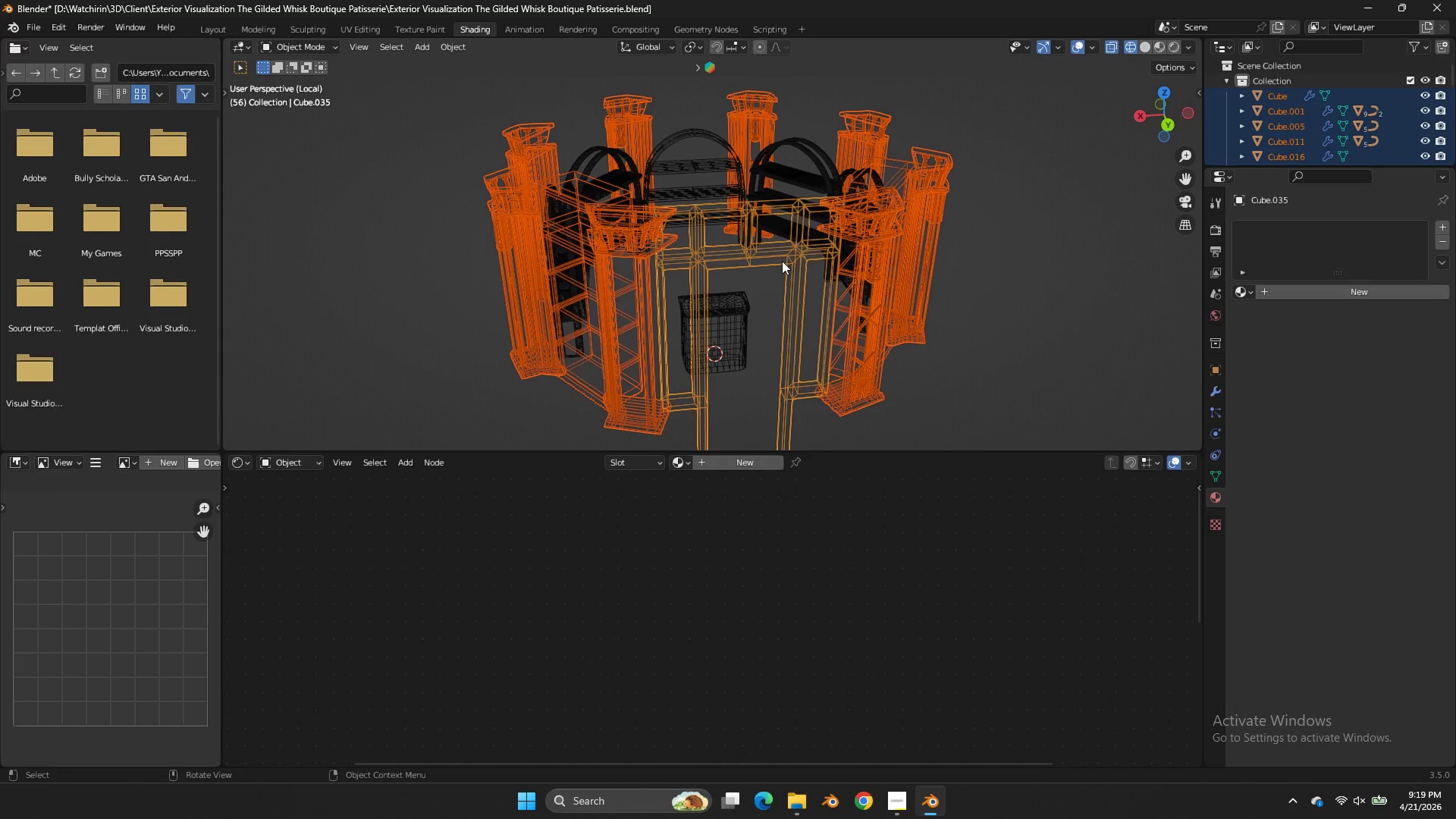 
type(zz)
 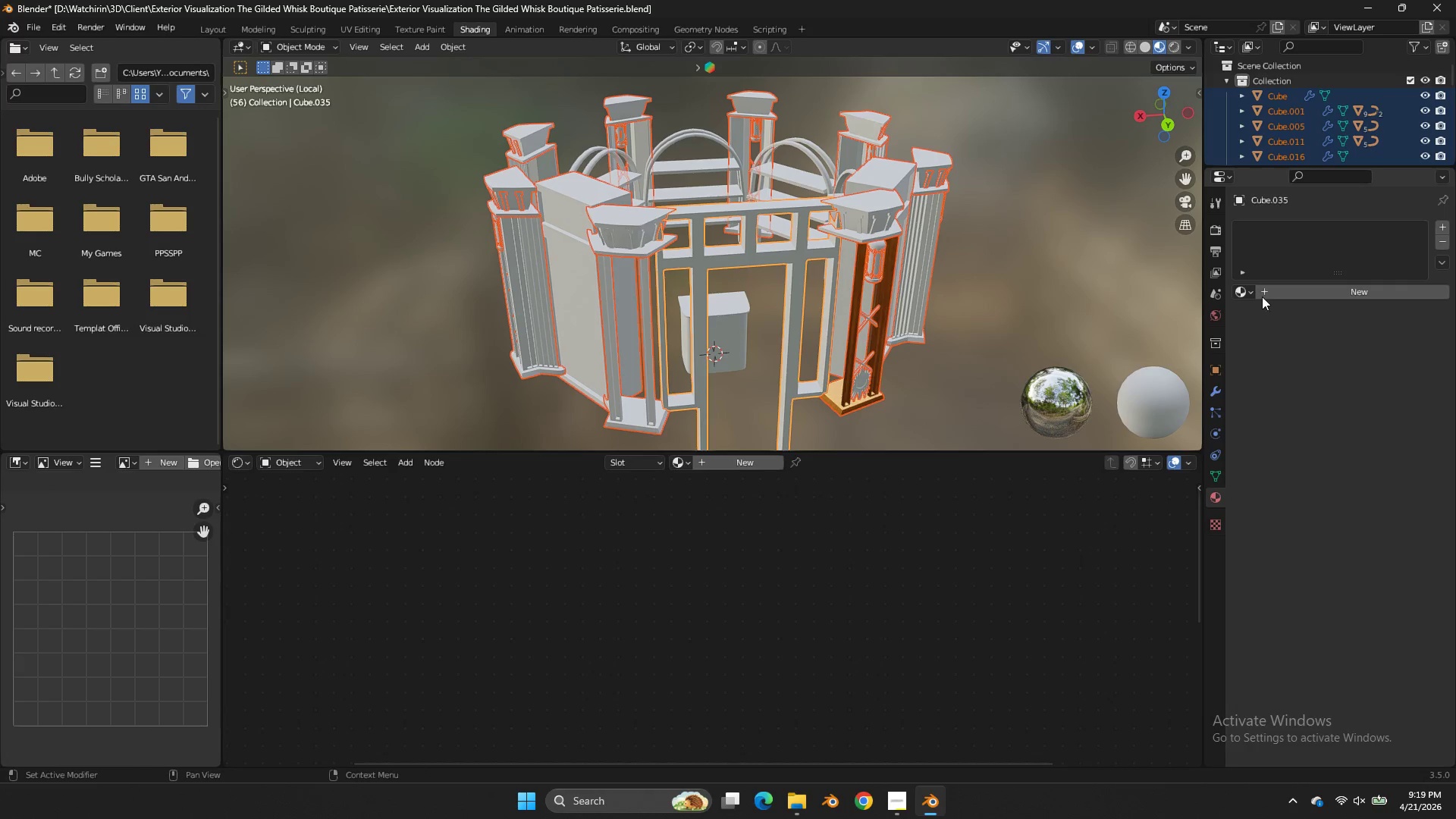 
left_click([1238, 292])
 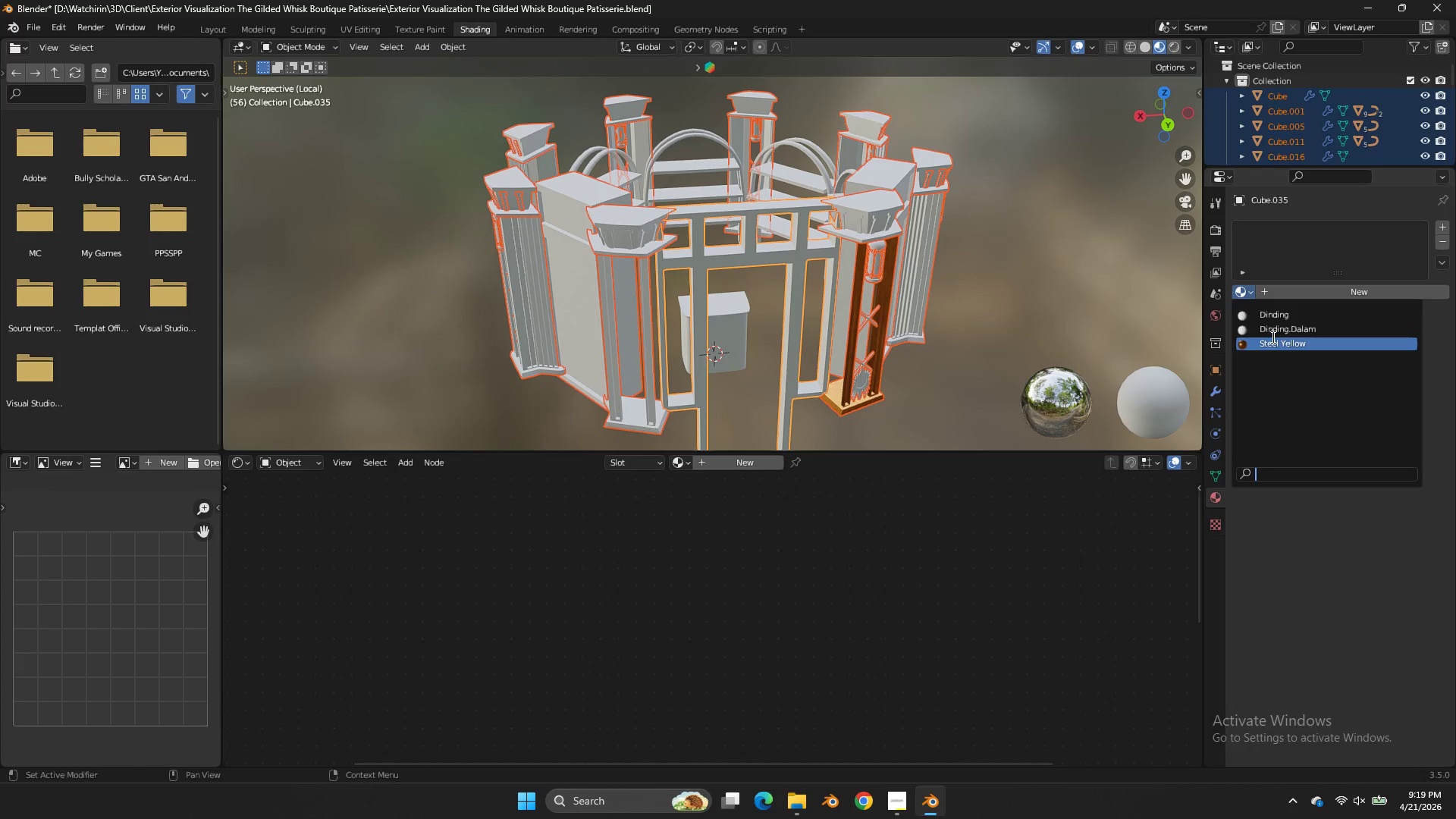 
left_click([1274, 343])
 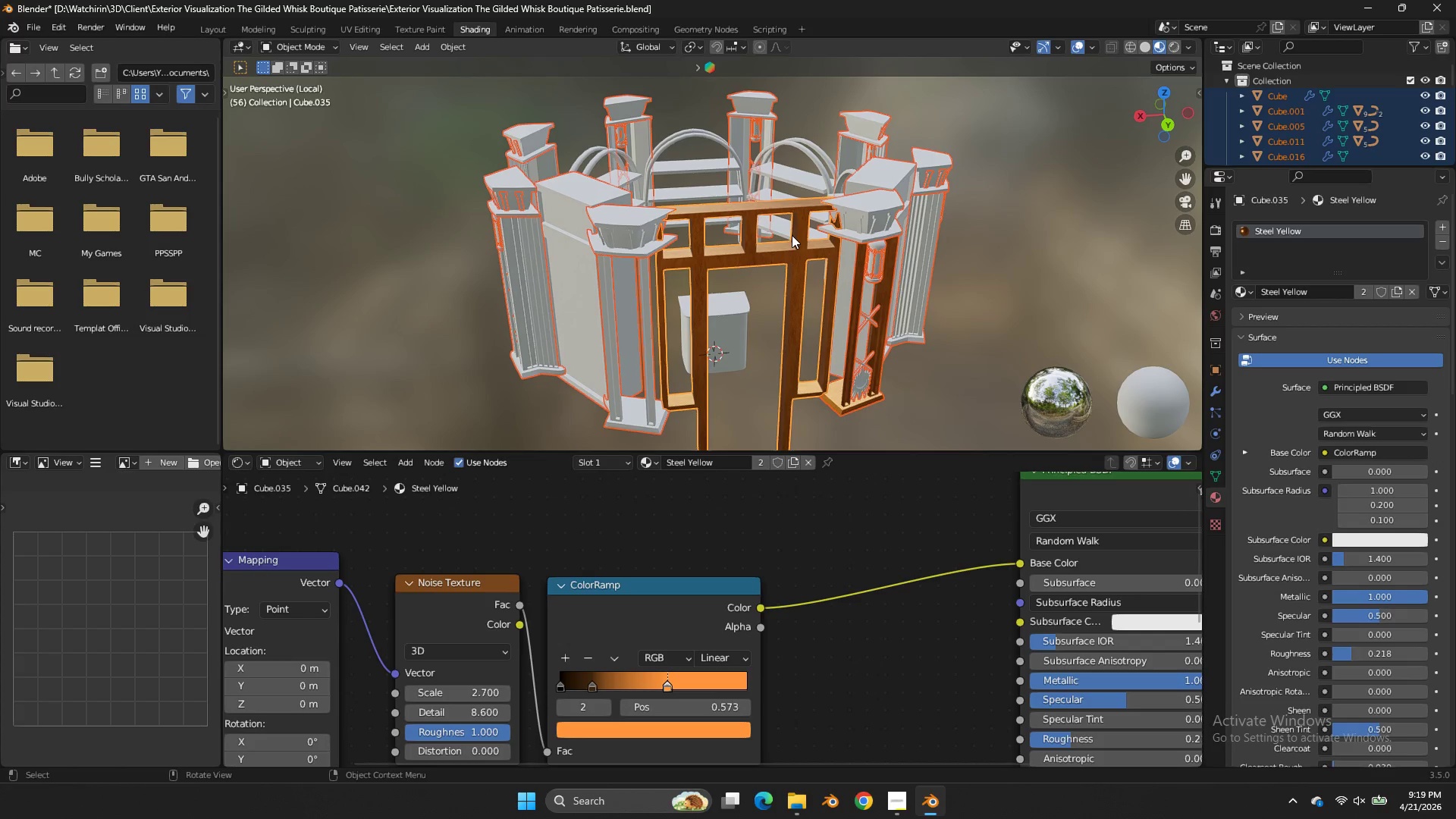 
scroll: coordinate [816, 247], scroll_direction: up, amount: 4.0
 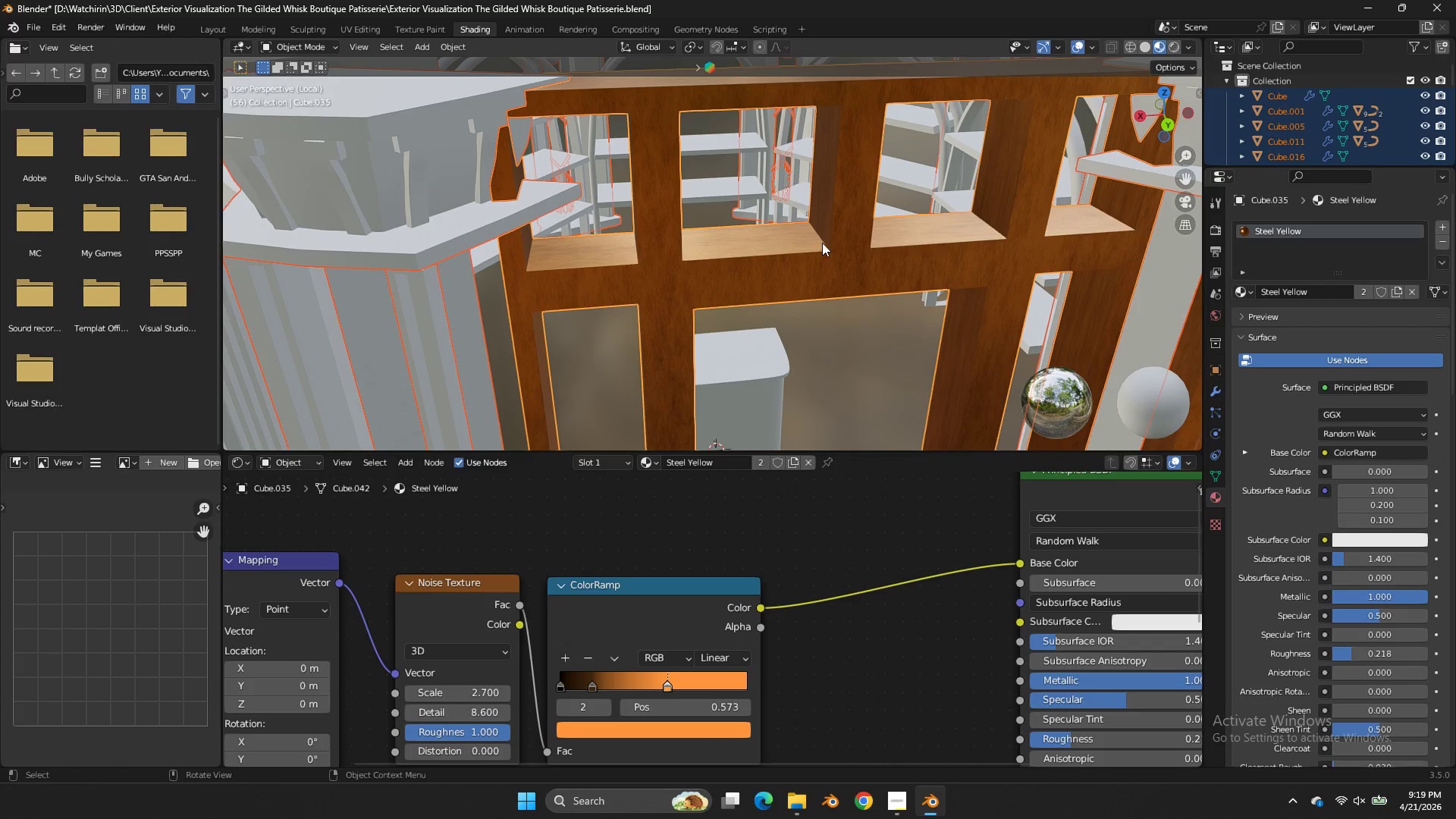 
scroll: coordinate [822, 243], scroll_direction: down, amount: 3.0
 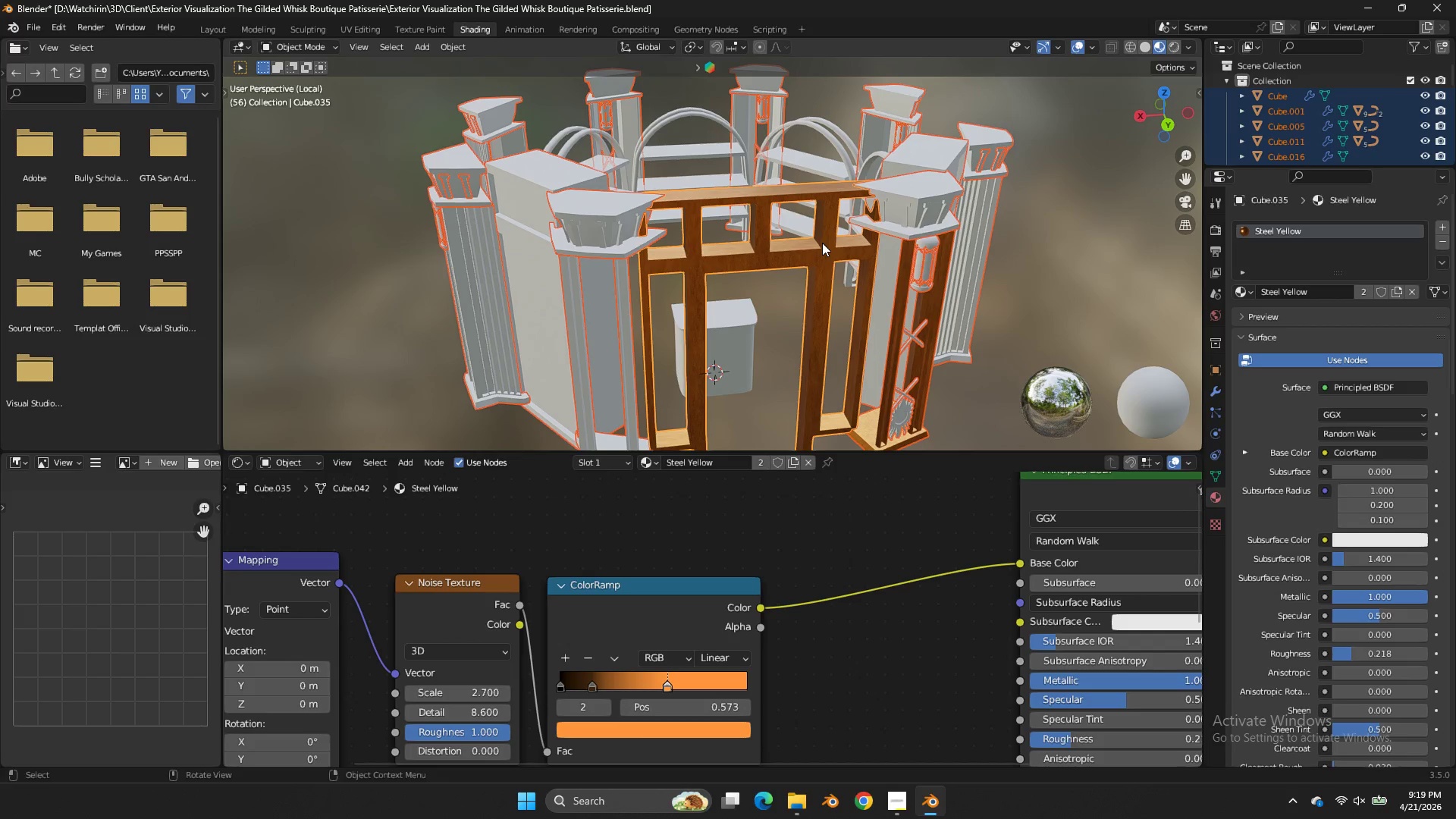 
scroll: coordinate [822, 243], scroll_direction: up, amount: 4.0
 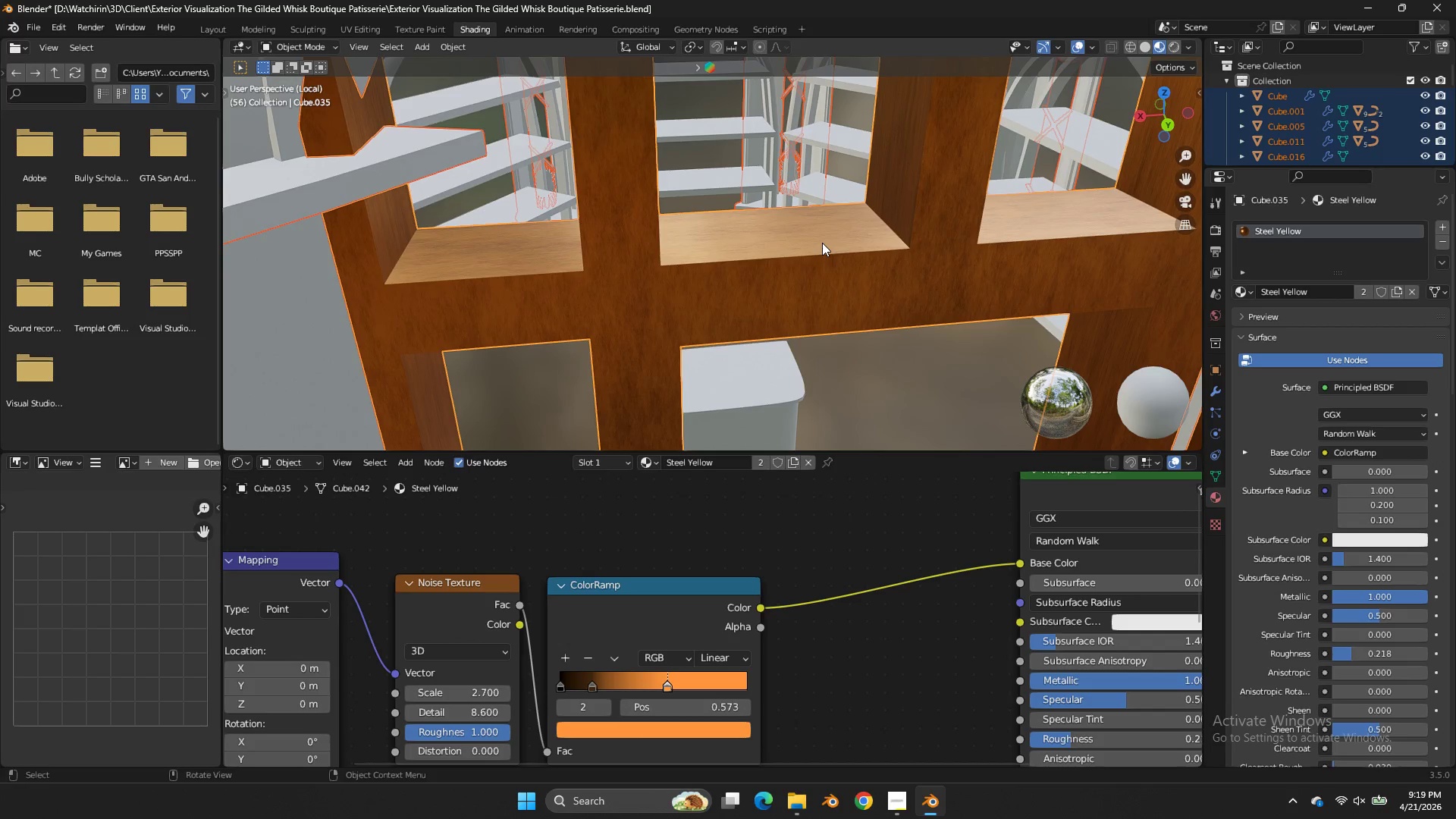 
scroll: coordinate [822, 243], scroll_direction: down, amount: 2.0
 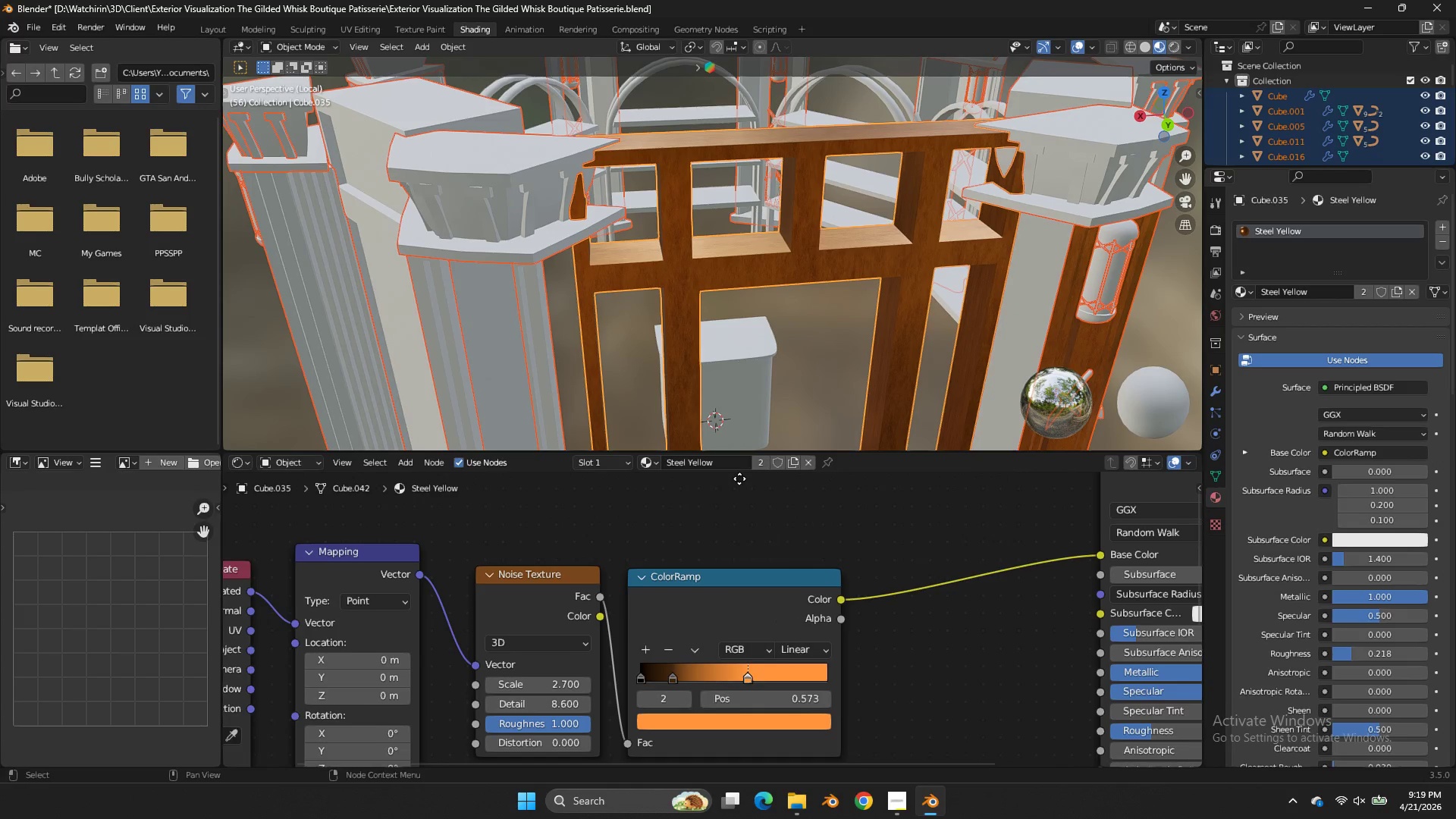 
scroll: coordinate [686, 538], scroll_direction: up, amount: 2.0
 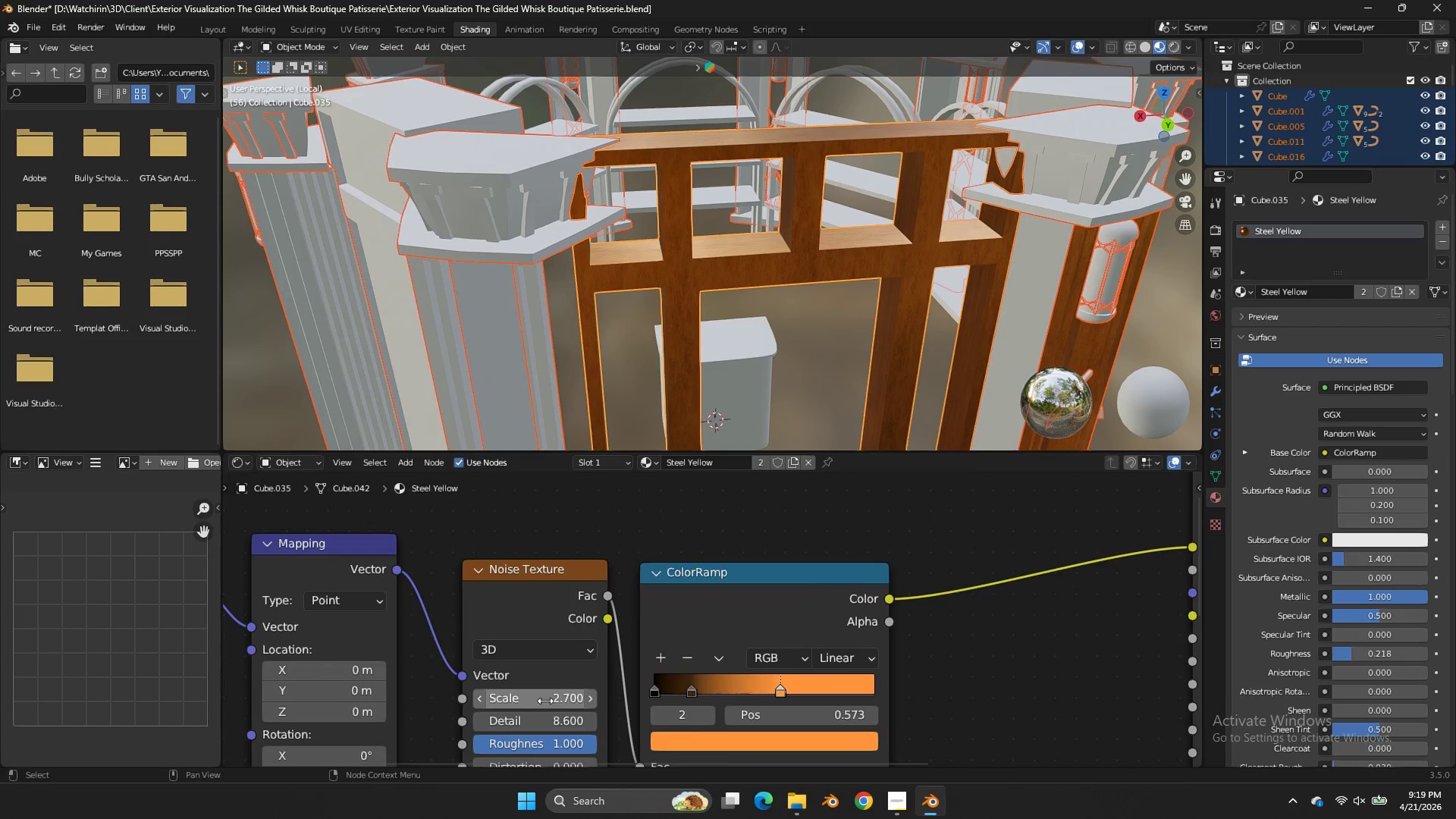 
left_click_drag(start_coordinate=[545, 701], to_coordinate=[879, 321])
 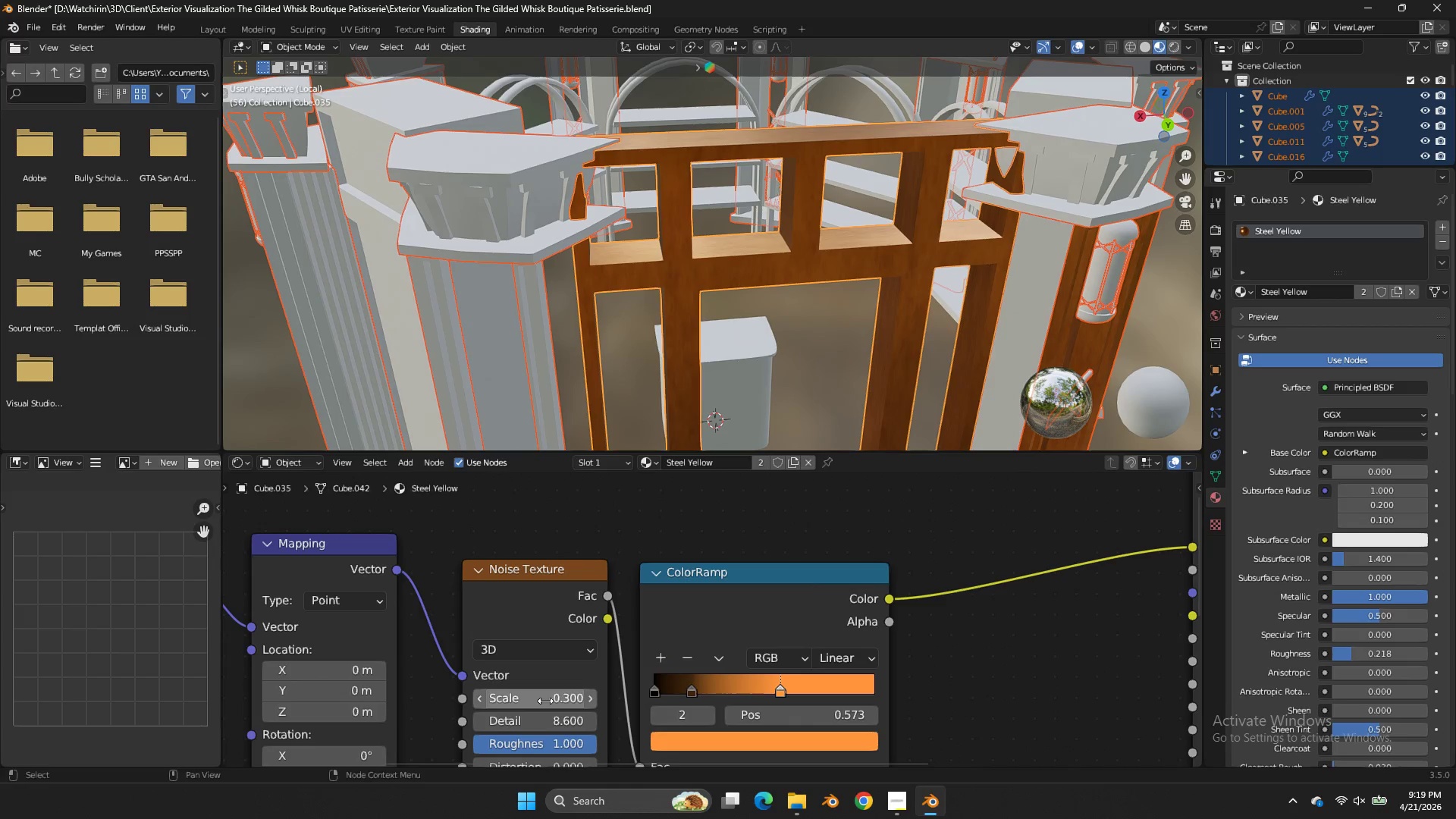 
left_click_drag(start_coordinate=[545, 701], to_coordinate=[546, 318])
 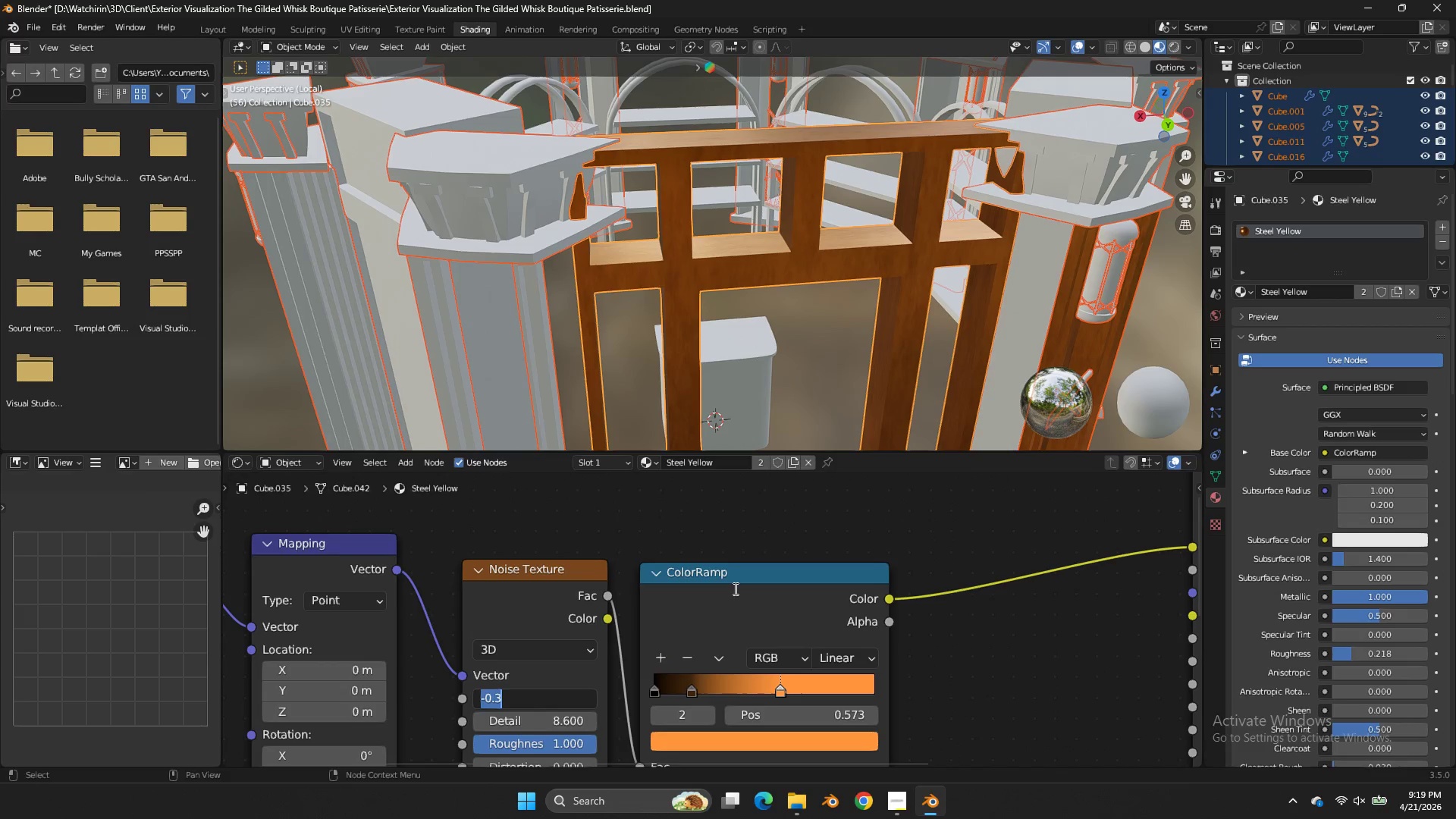 
key(1)
 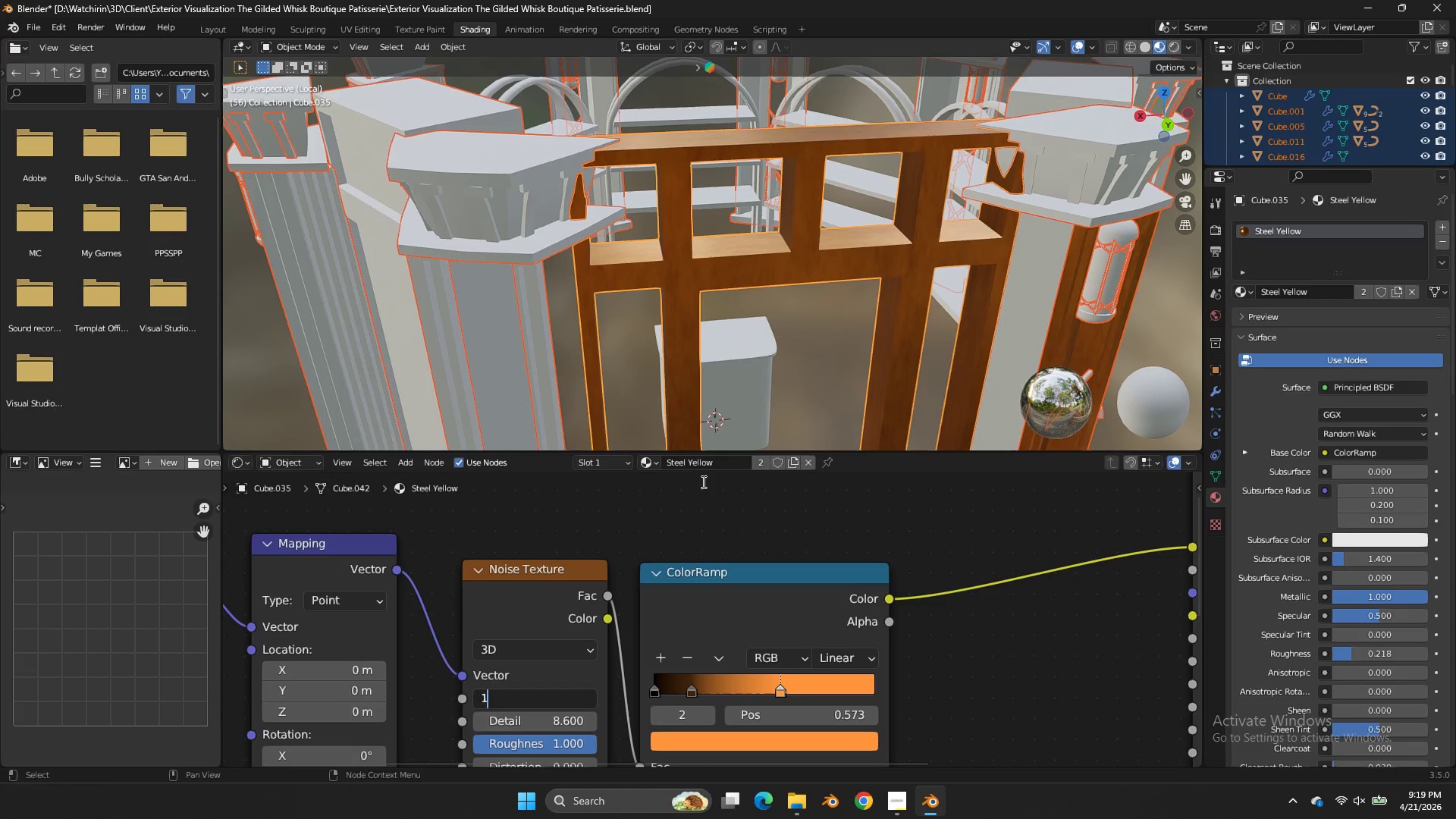 
left_click([702, 482])
 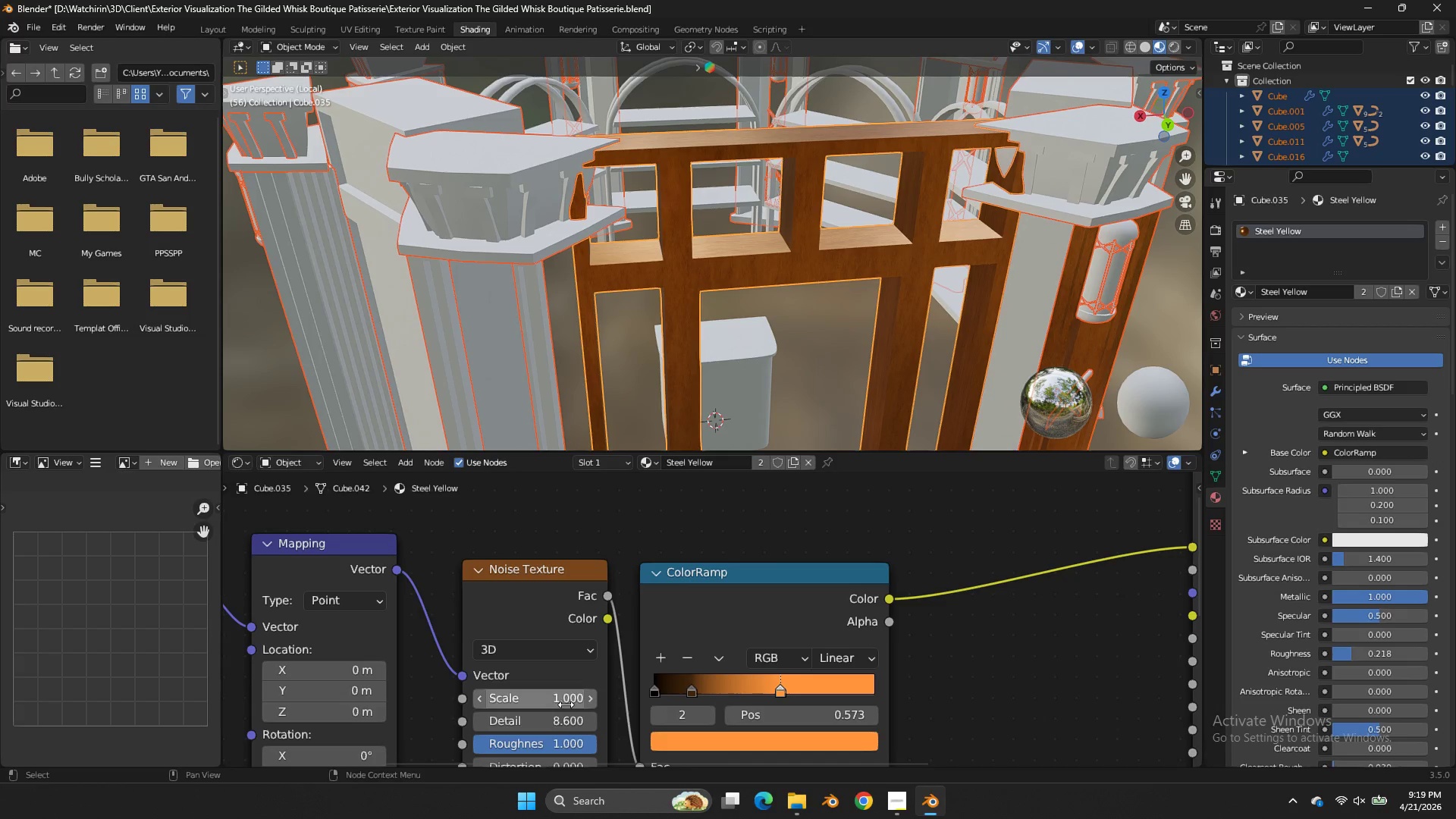 
left_click_drag(start_coordinate=[555, 717], to_coordinate=[695, 282])
 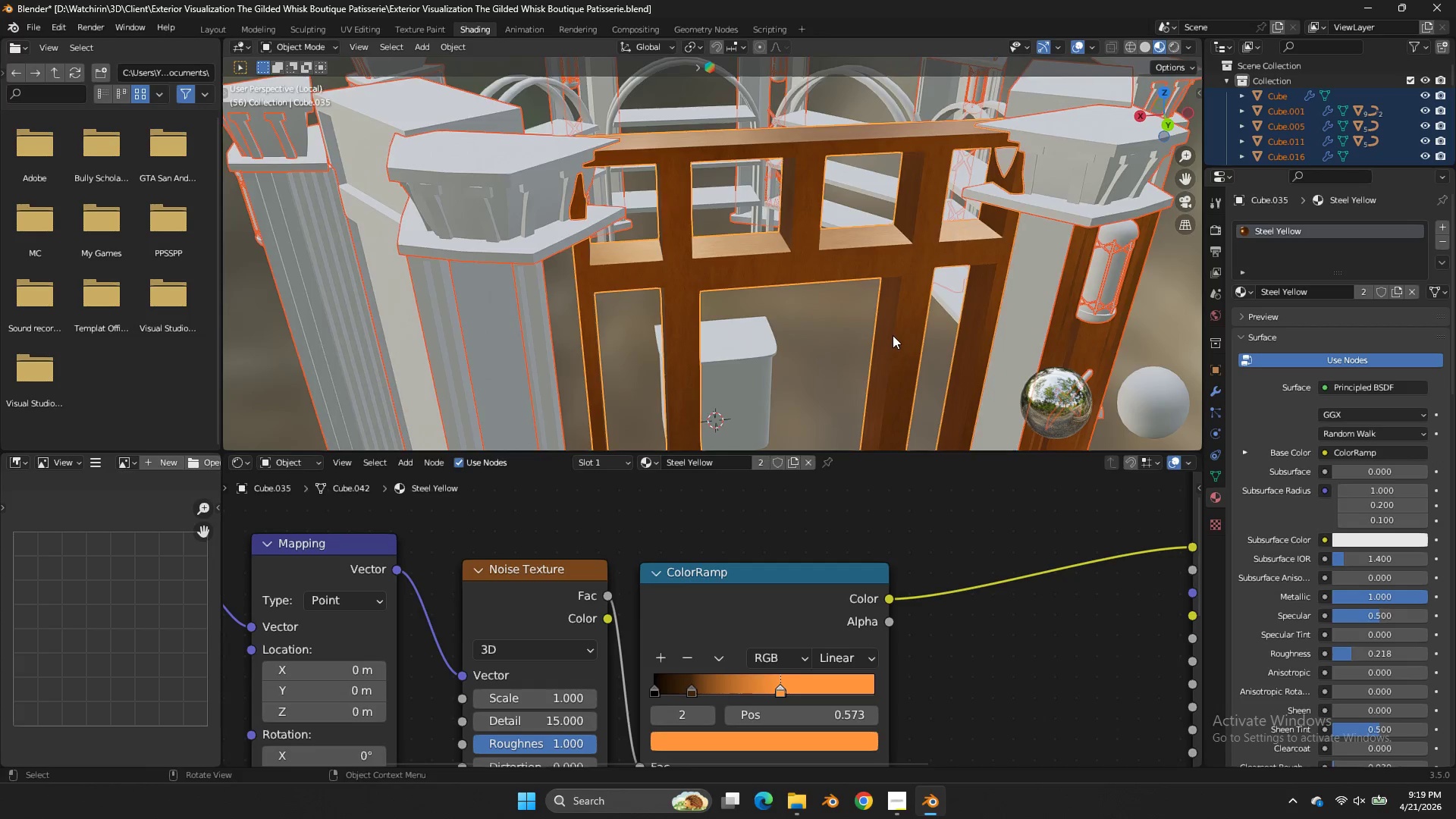 
scroll: coordinate [893, 331], scroll_direction: up, amount: 2.0
 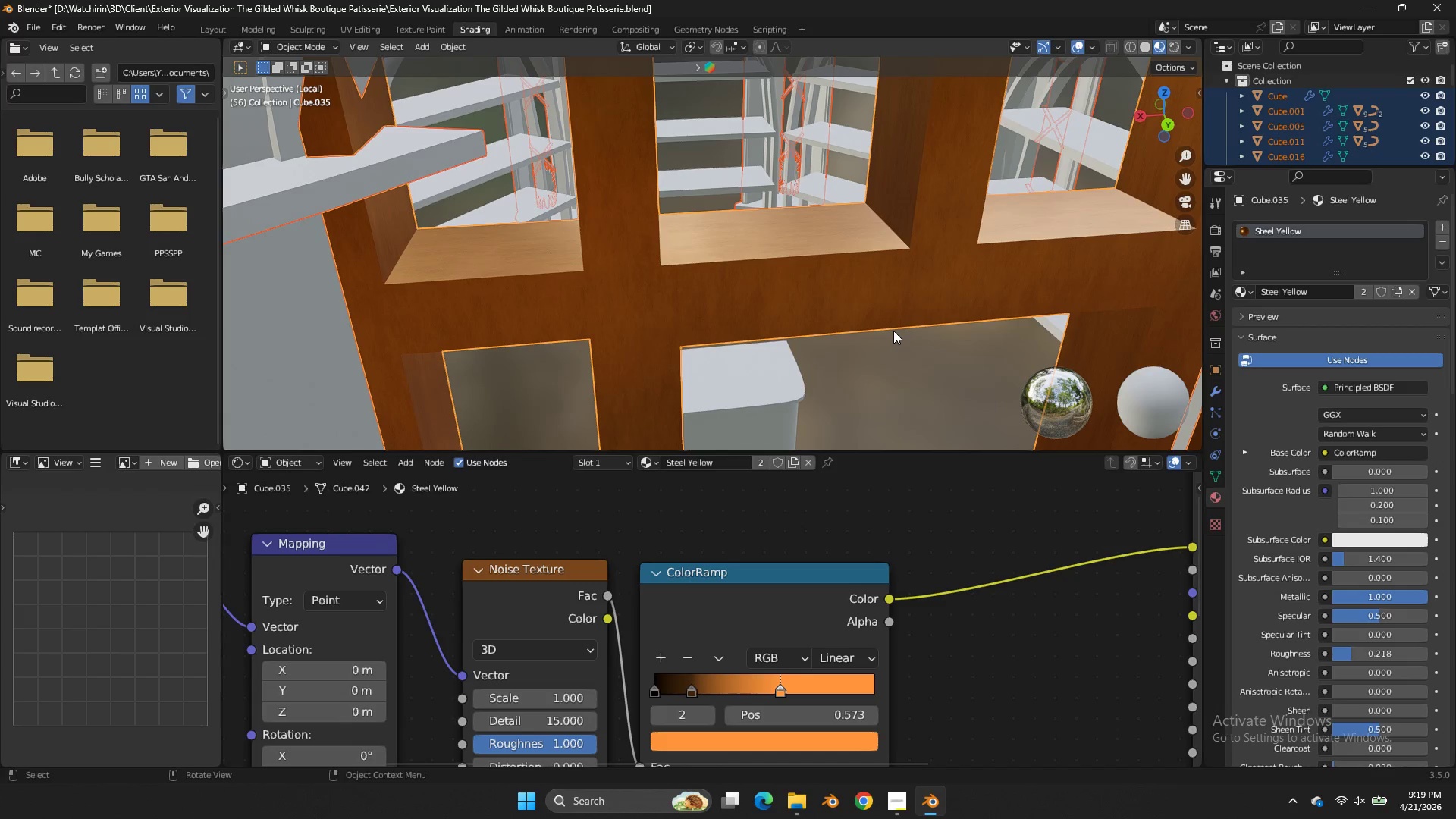 
hold_key(key=ShiftLeft, duration=0.94)
 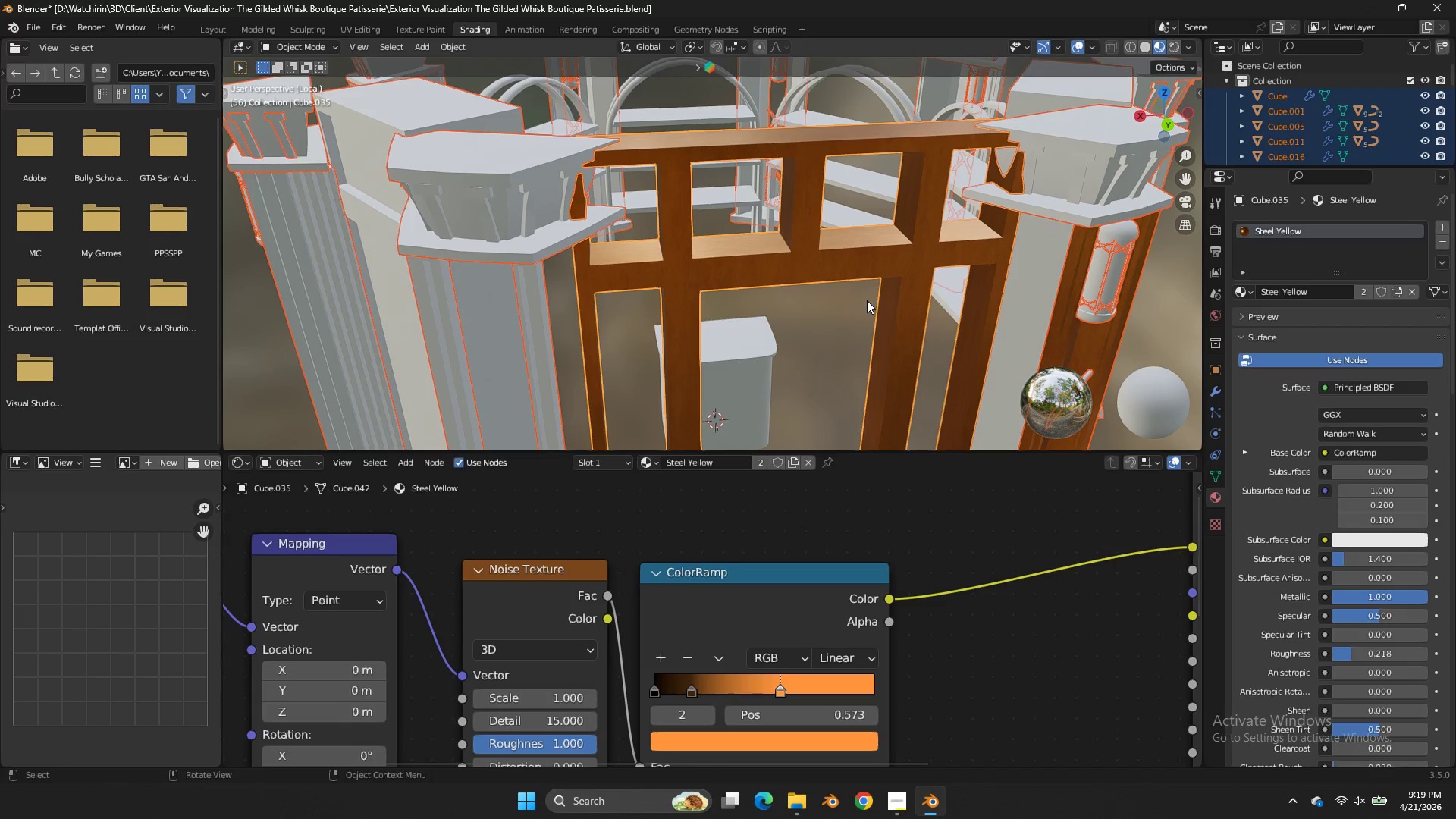 
scroll: coordinate [893, 331], scroll_direction: down, amount: 2.0
 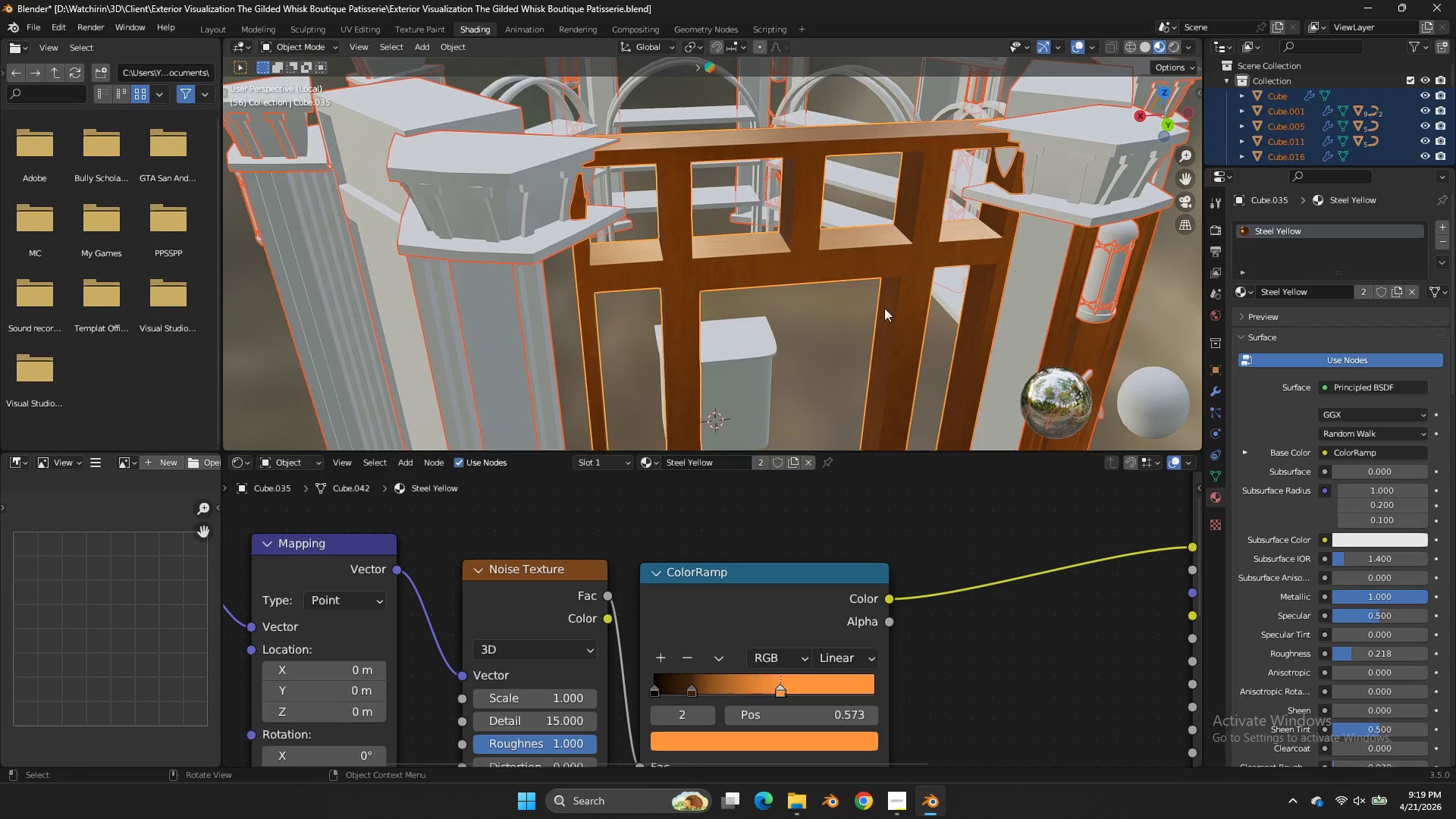 
key(Control+ControlLeft)
 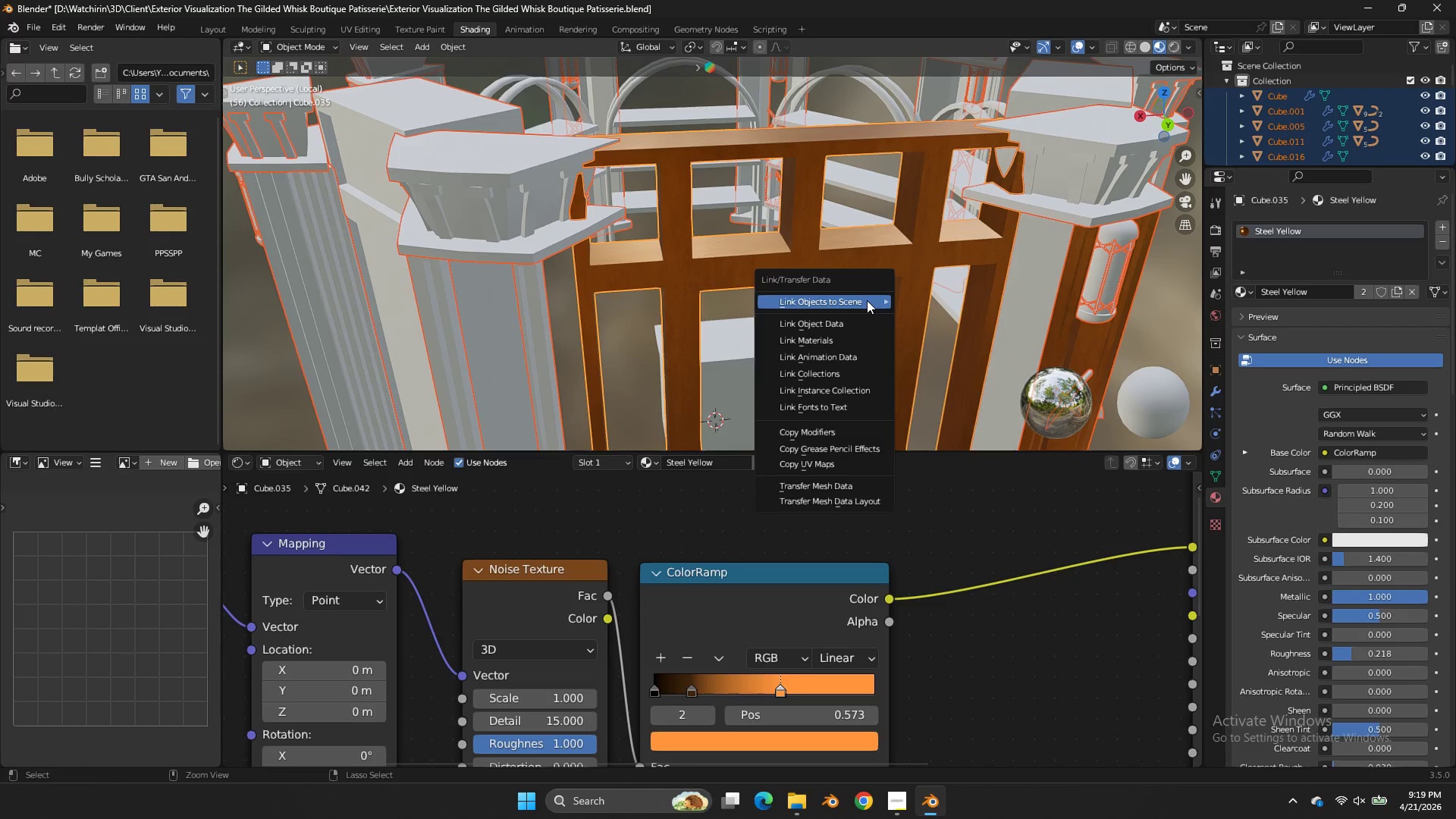 
key(Control+L)
 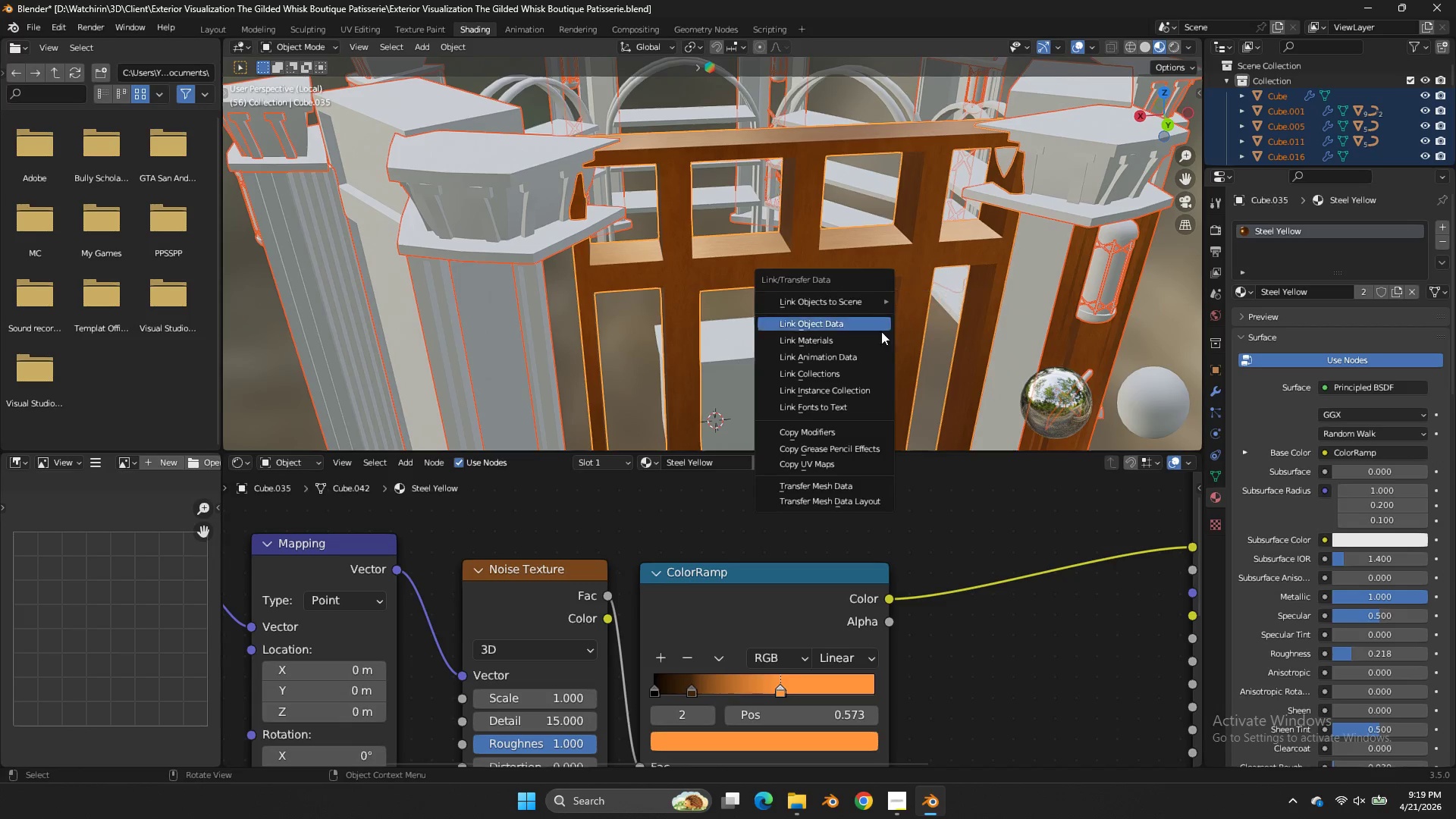 
left_click([877, 344])
 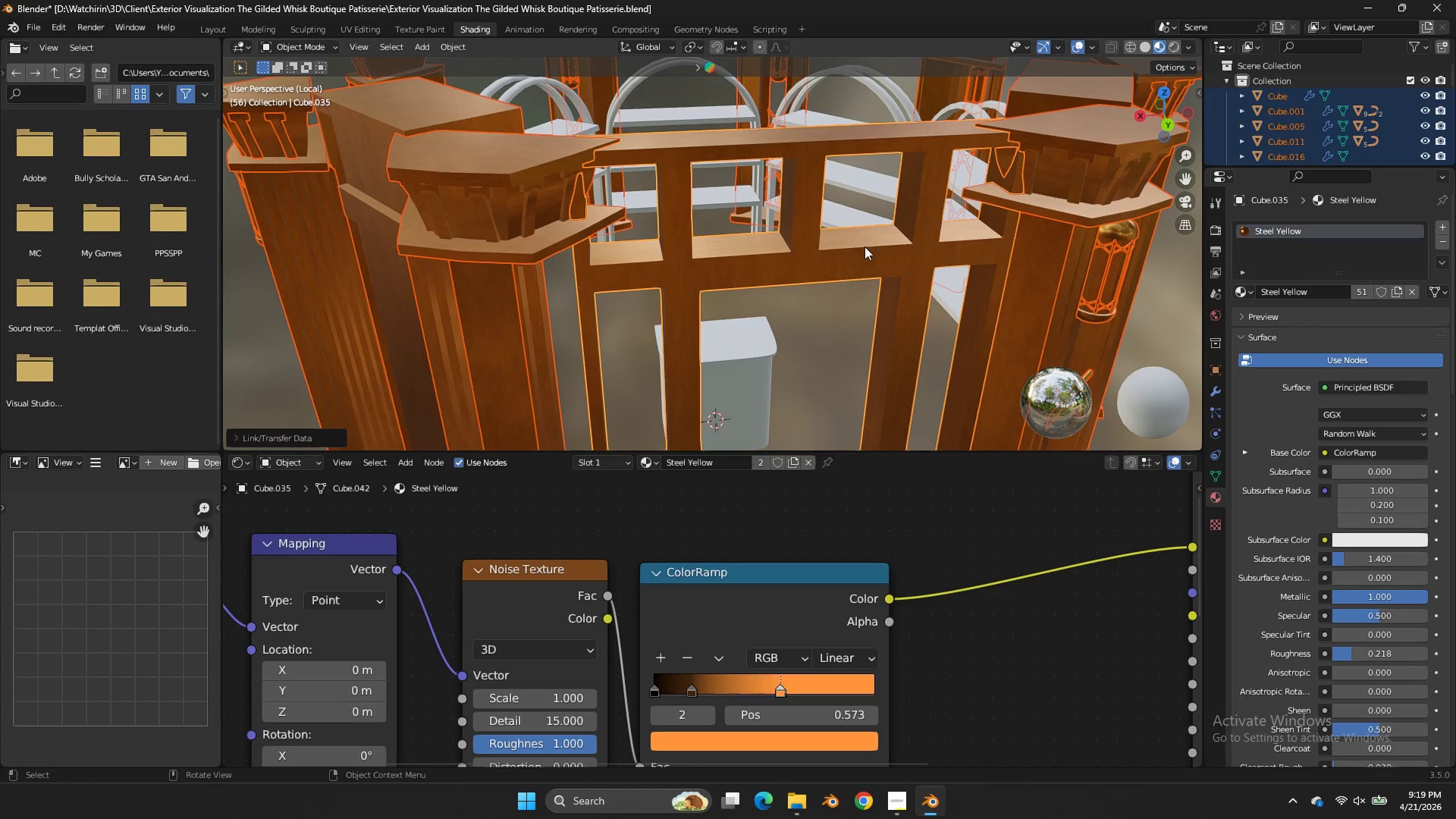 
scroll: coordinate [859, 243], scroll_direction: down, amount: 1.0
 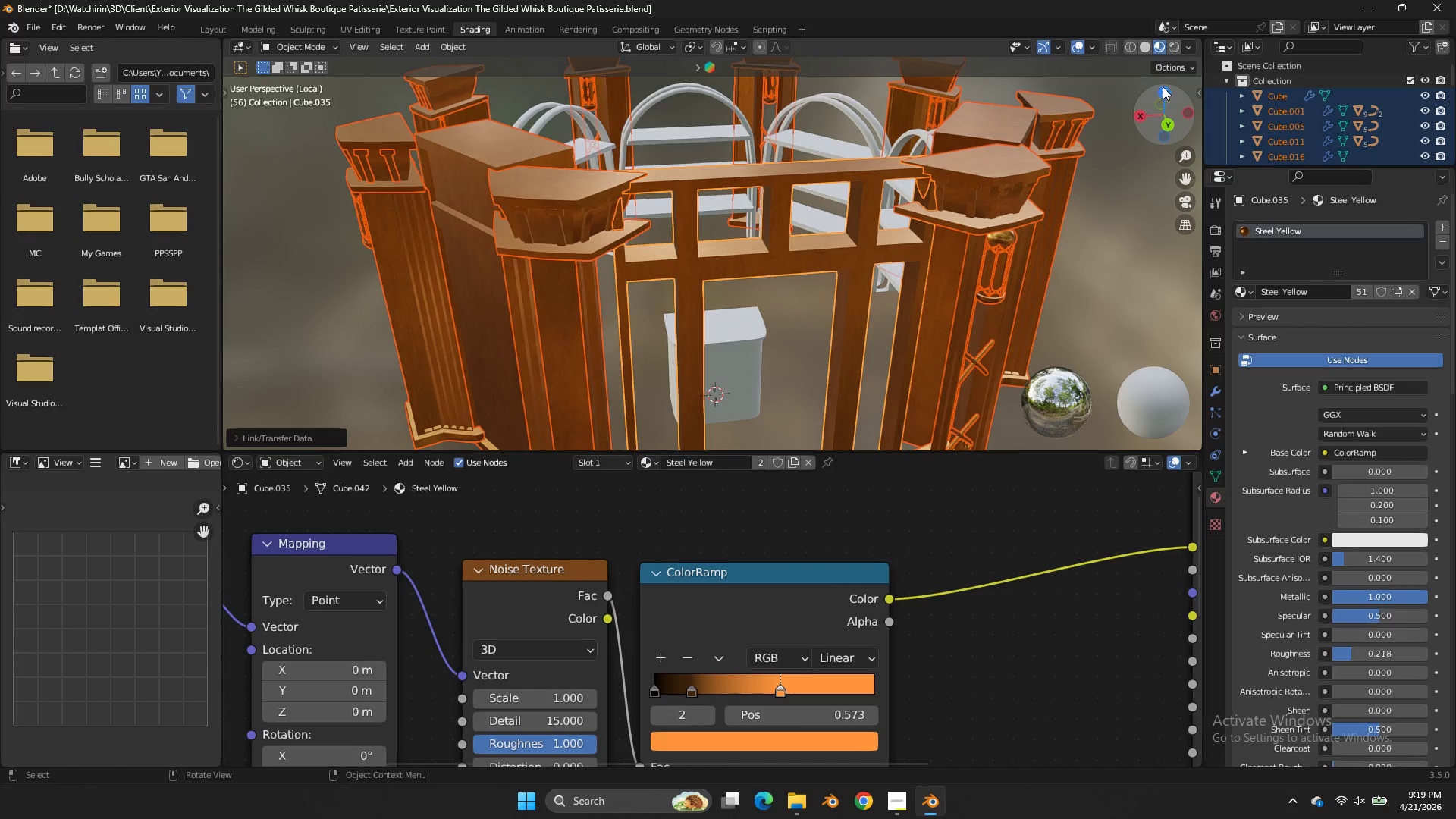 
left_click_drag(start_coordinate=[1162, 98], to_coordinate=[1072, 105])
 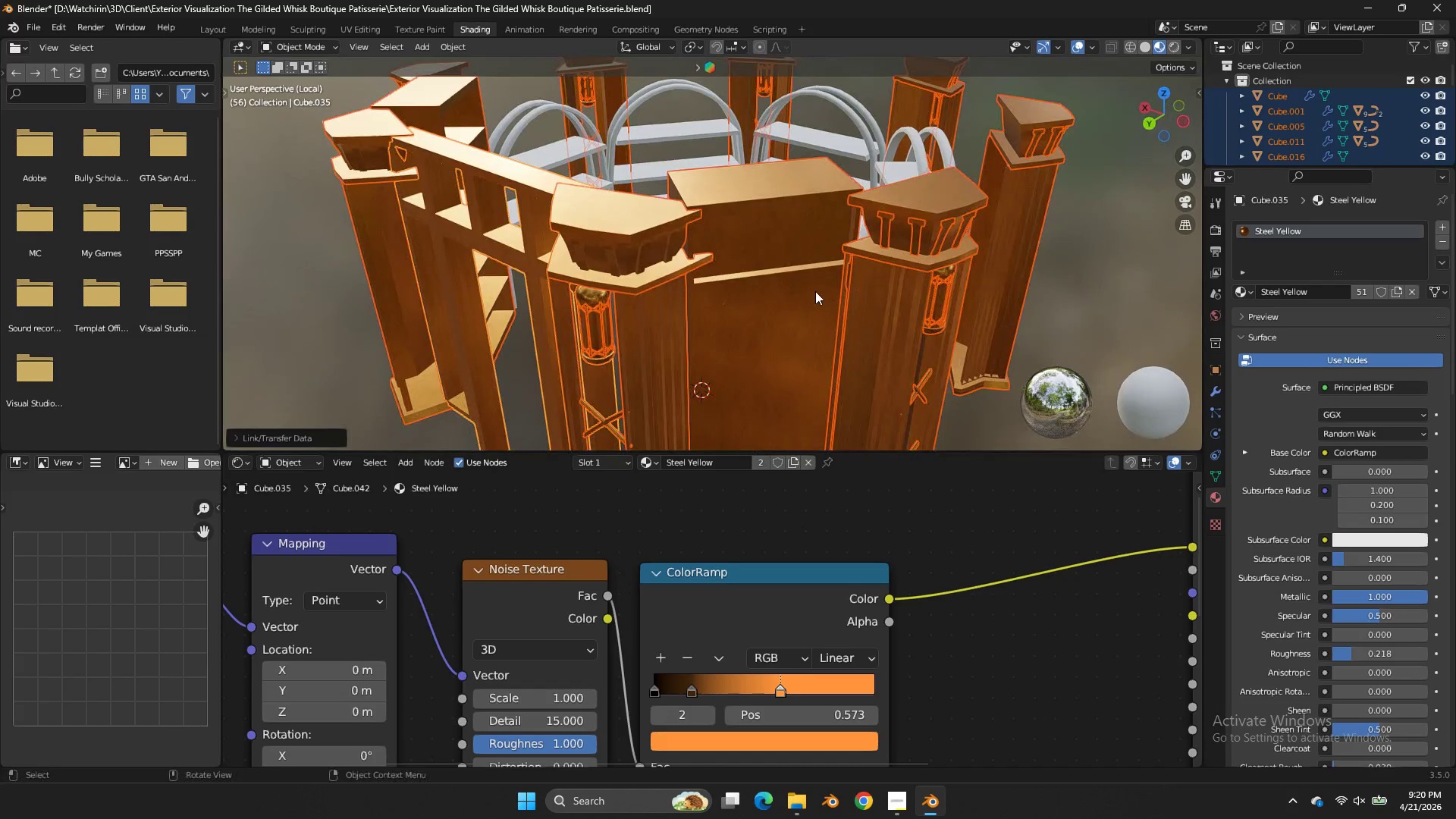 
left_click([815, 291])
 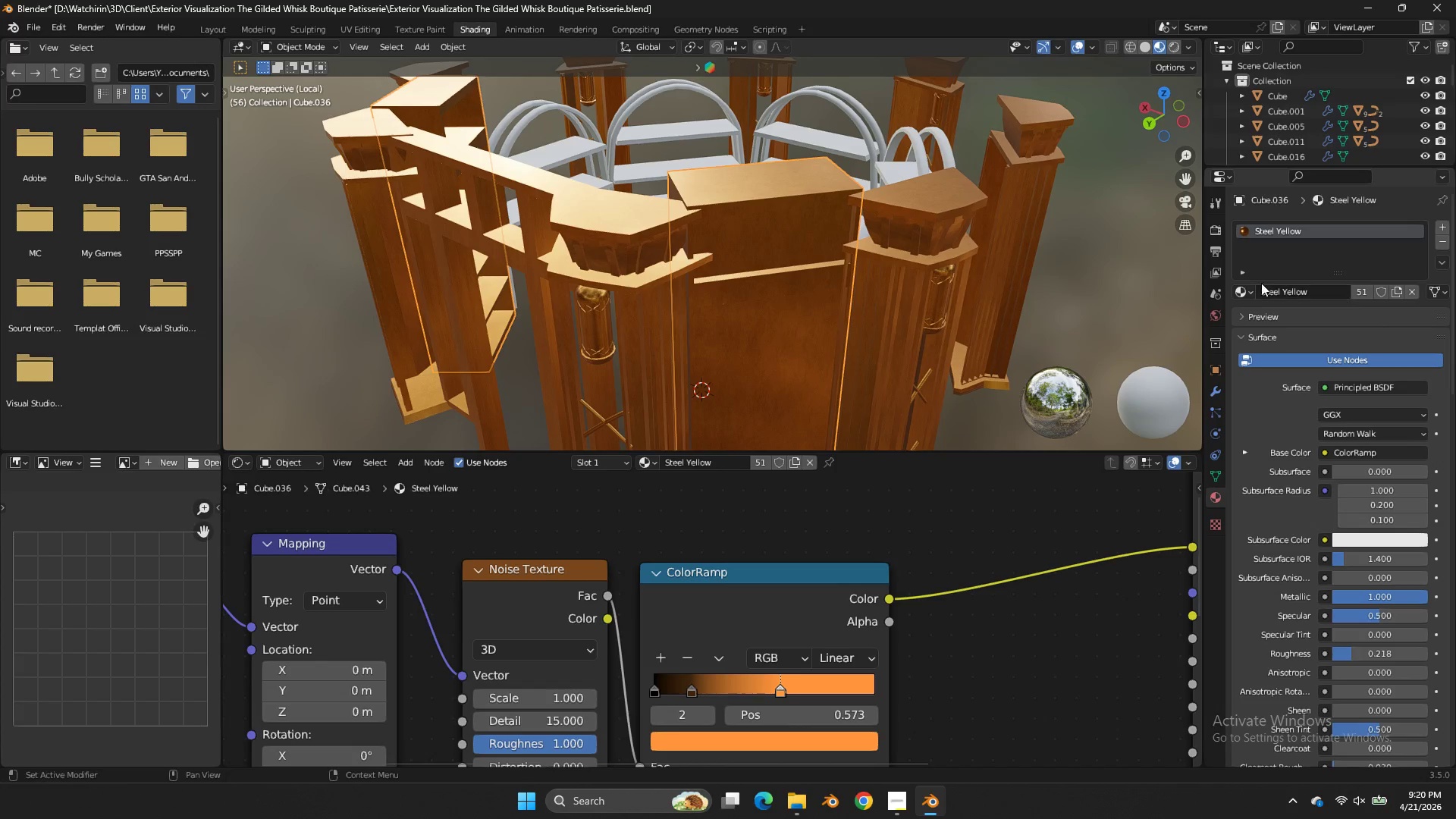 
left_click([1246, 285])
 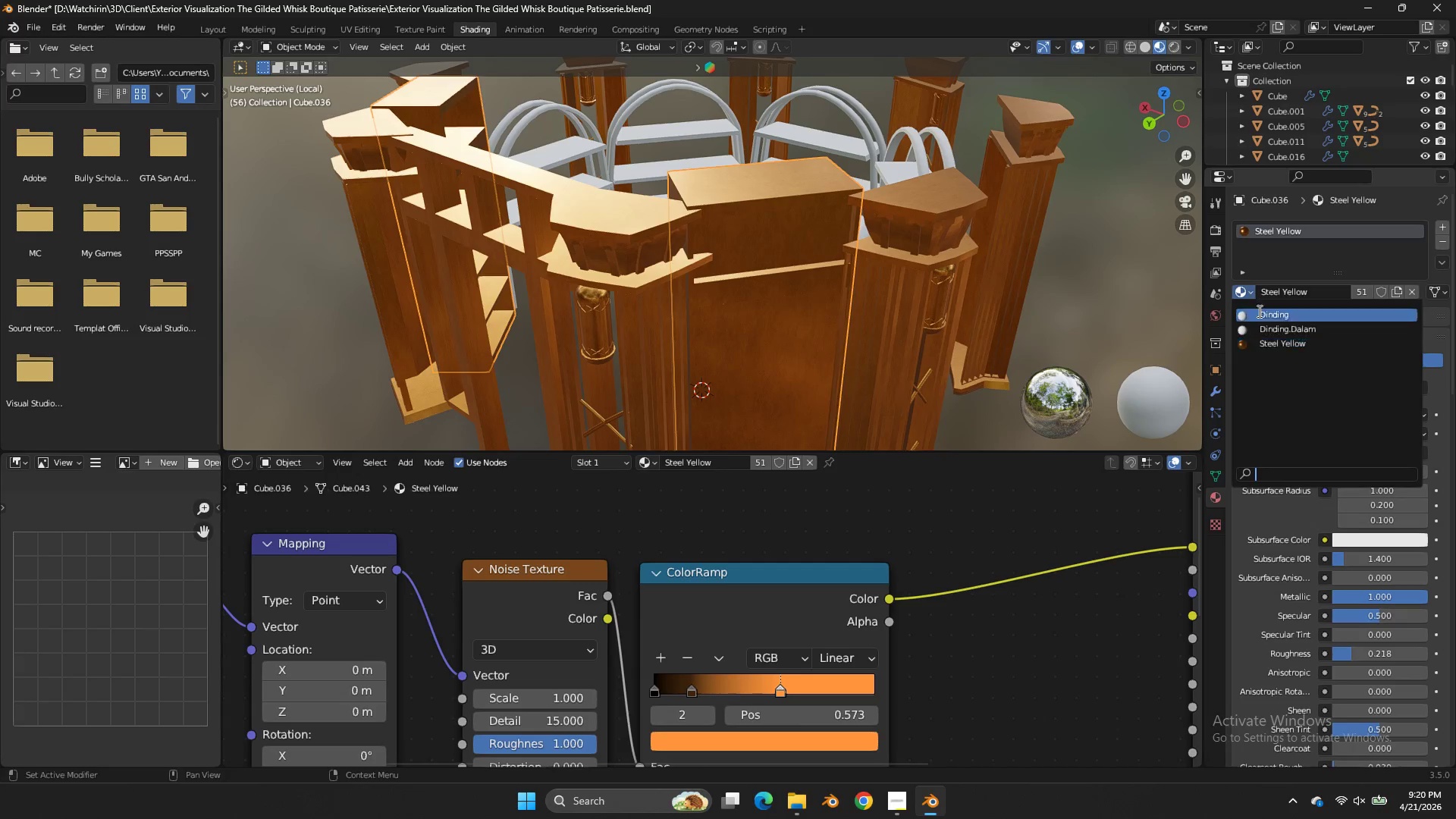 
left_click([1259, 314])
 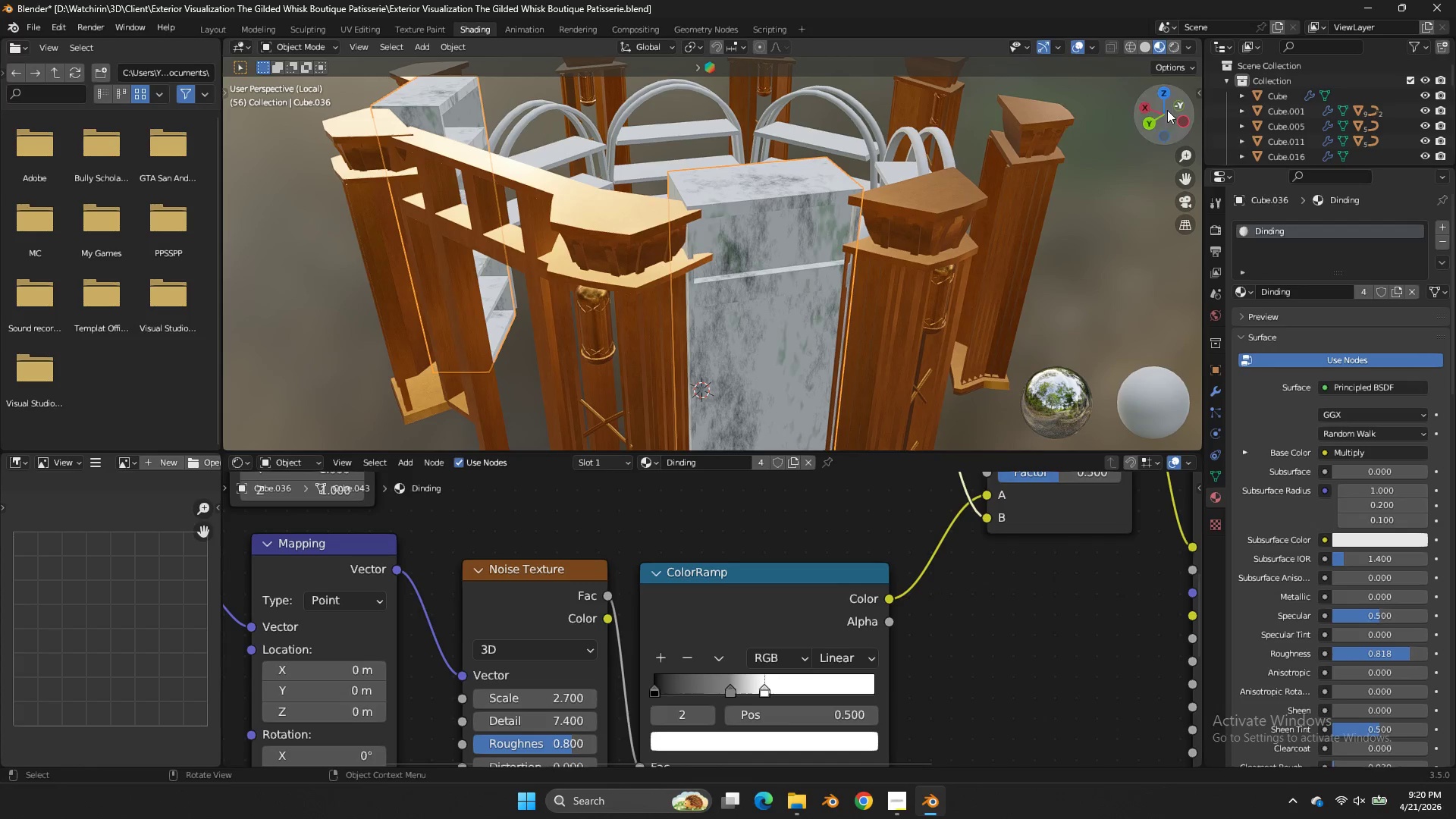 
left_click_drag(start_coordinate=[1175, 99], to_coordinate=[1180, 121])
 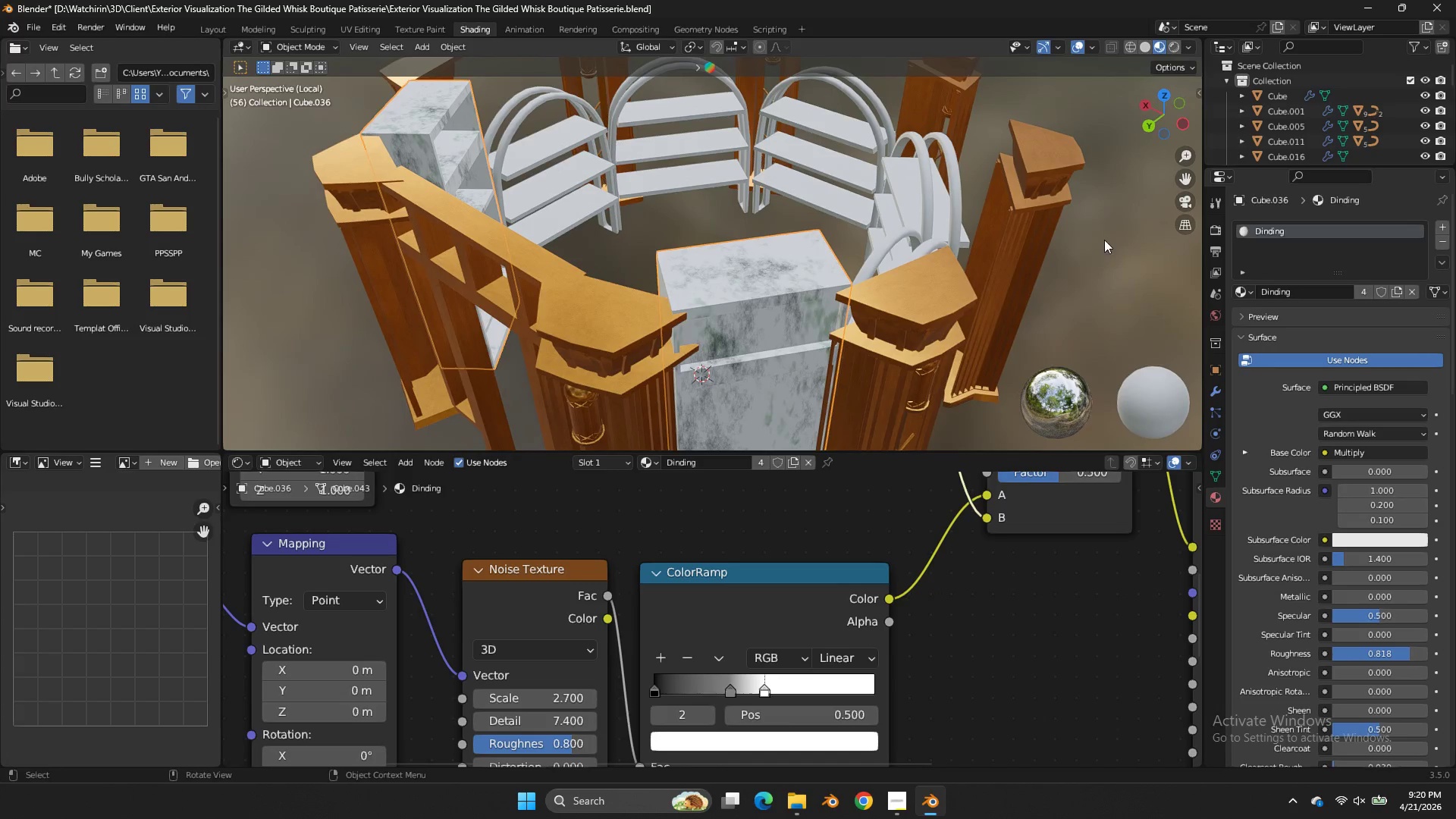 
key(Control+Z)
 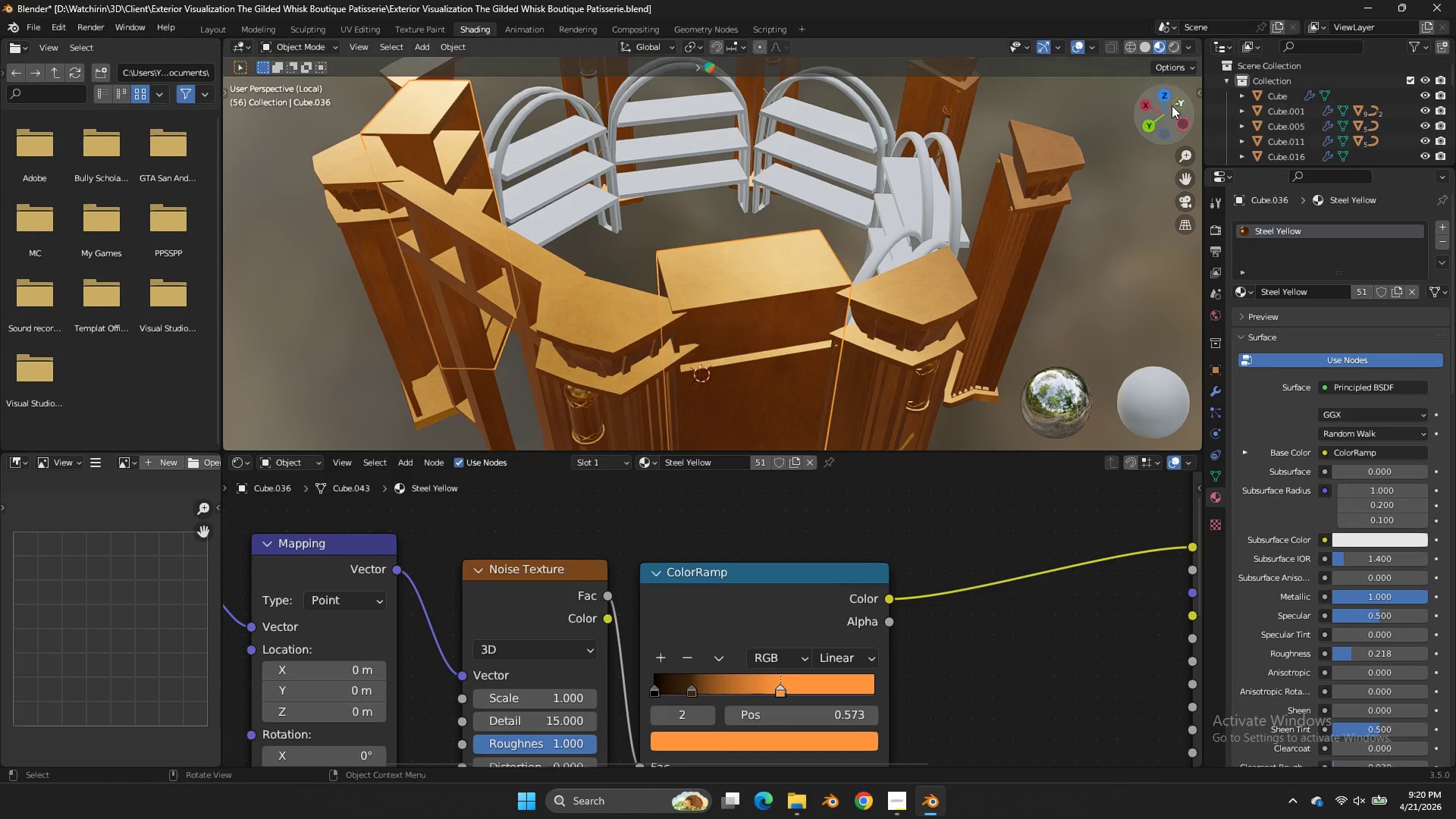 
left_click_drag(start_coordinate=[1170, 105], to_coordinate=[1179, 447])
 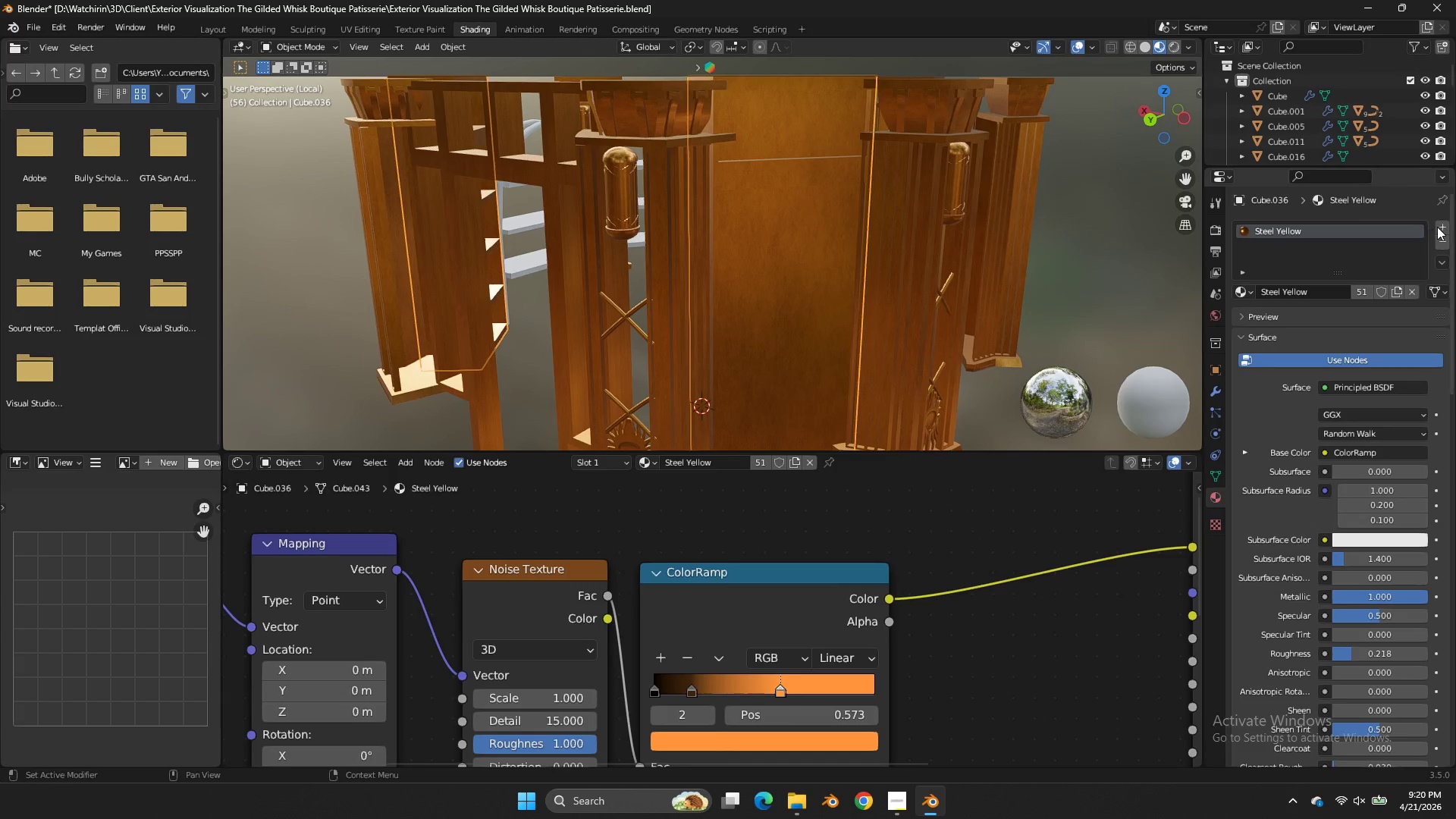 
left_click([1439, 227])
 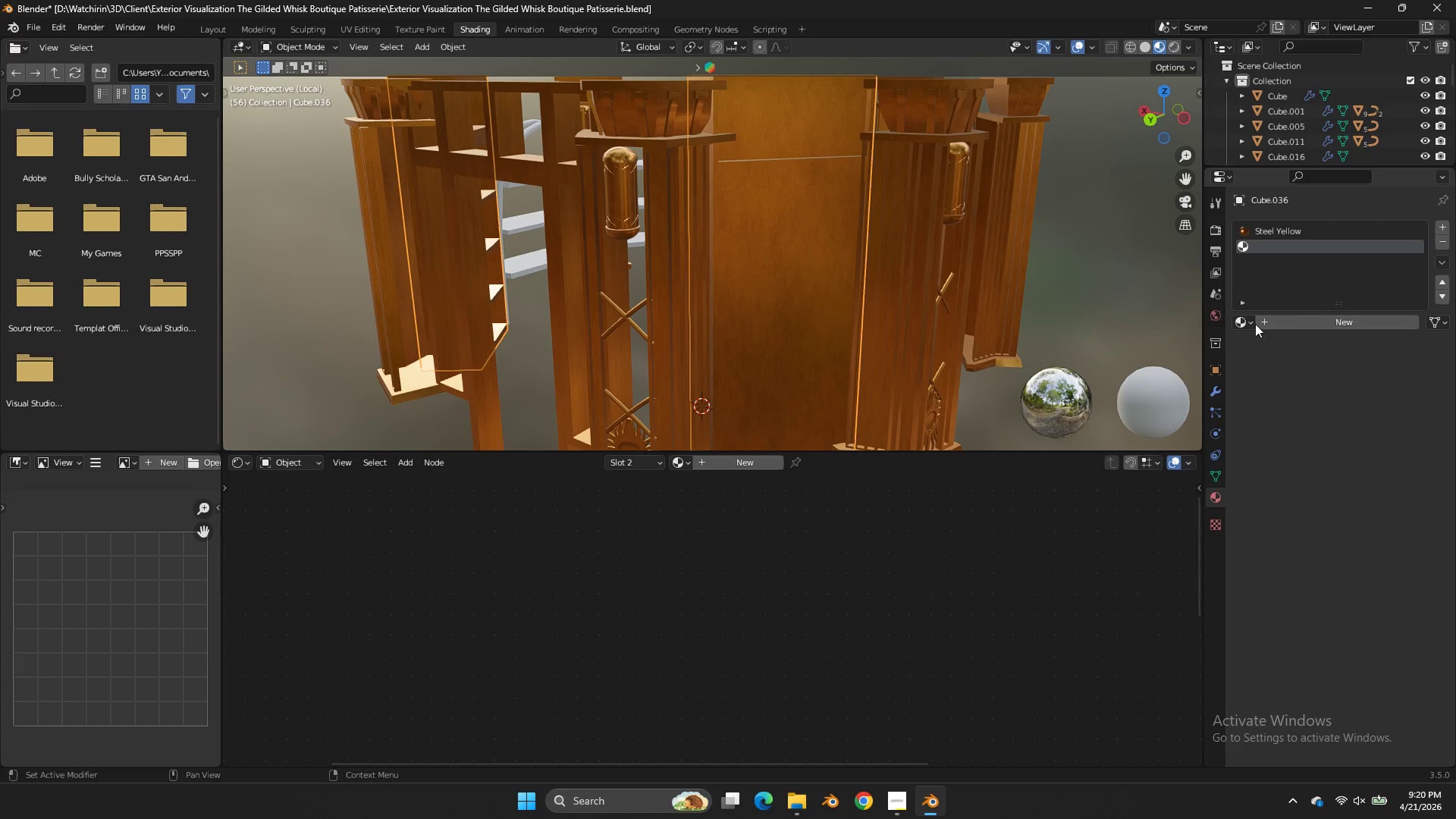 
left_click([1245, 316])
 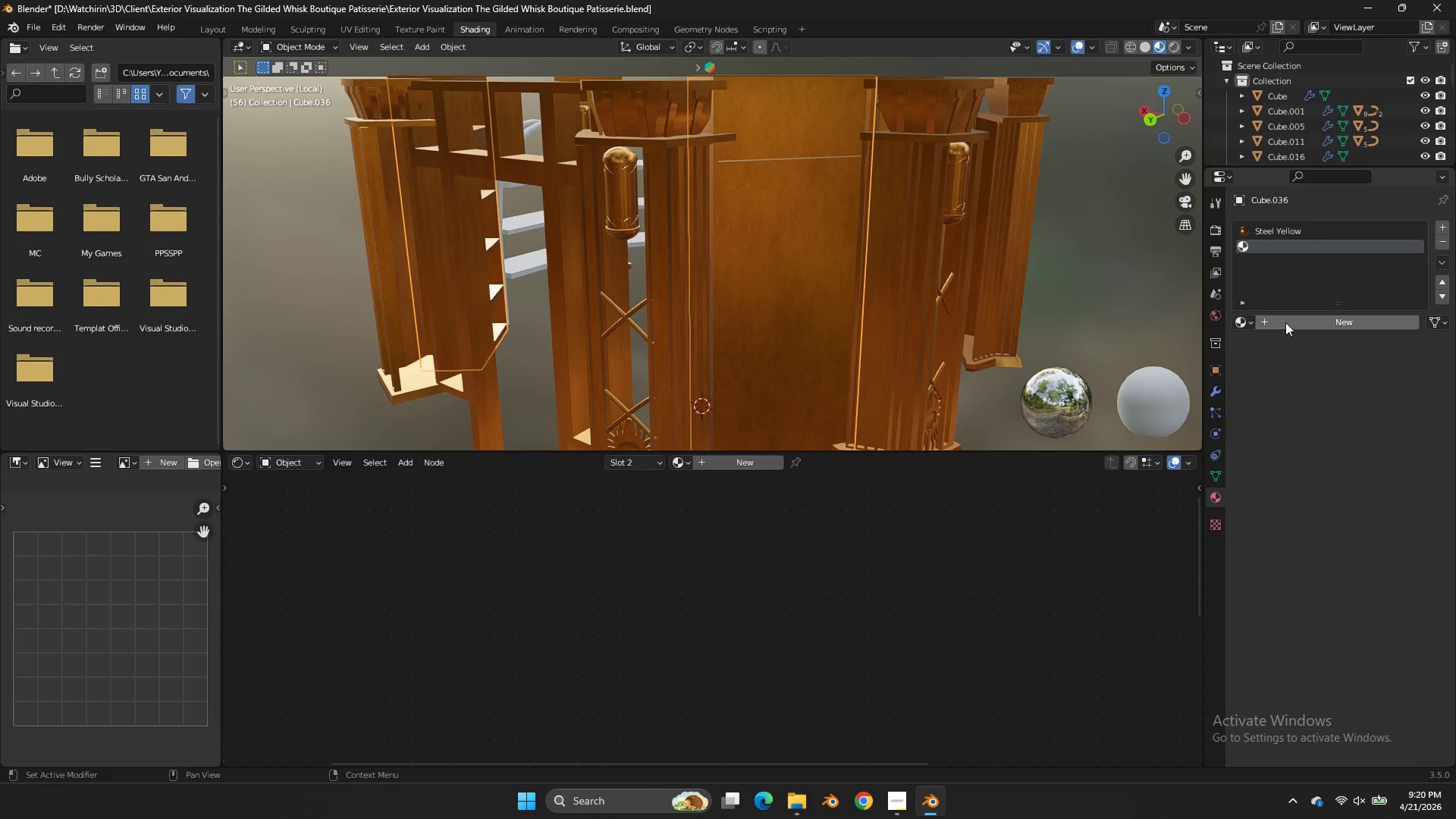 
double_click([1285, 322])
 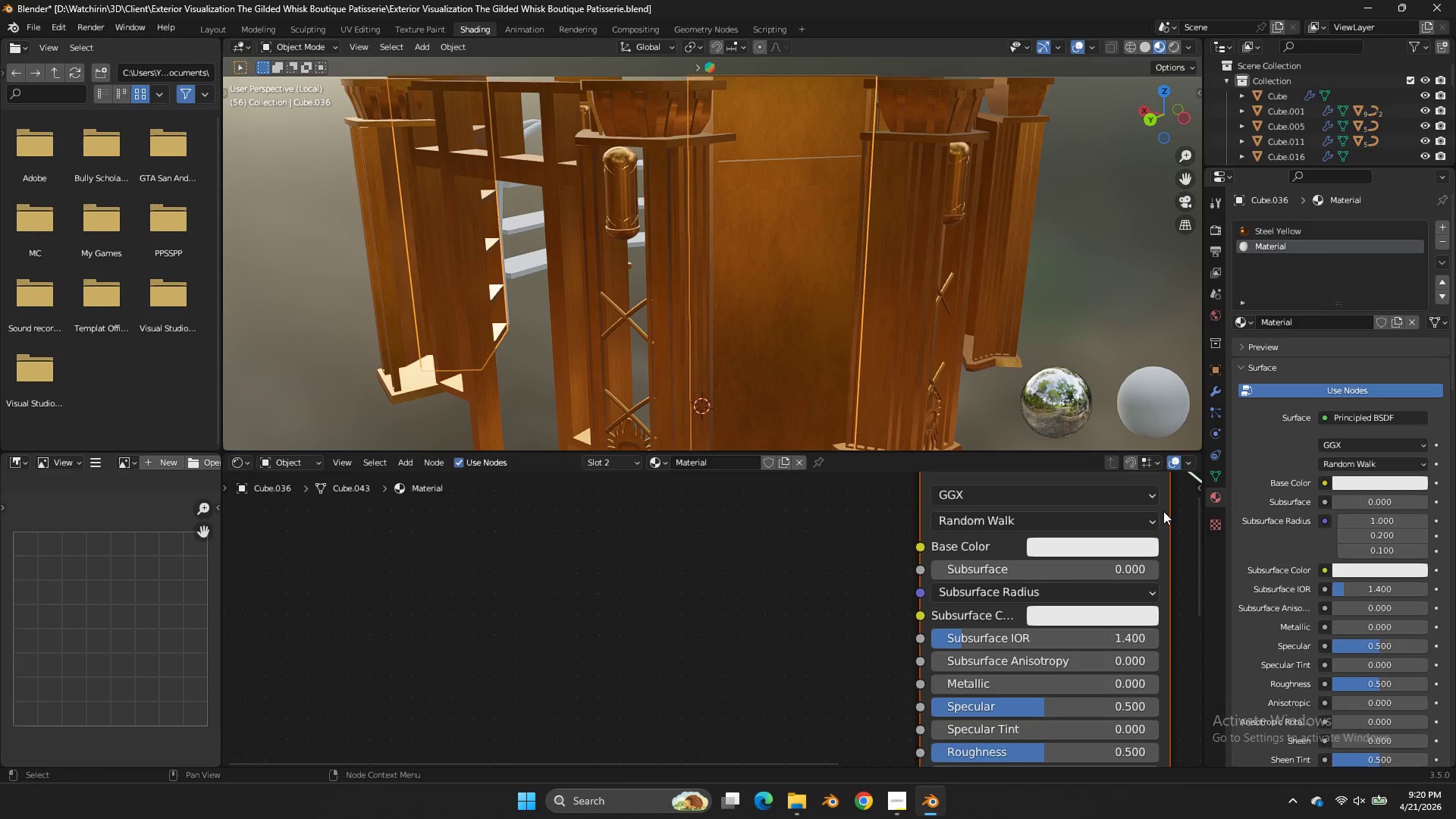 
scroll: coordinate [911, 552], scroll_direction: down, amount: 5.0
 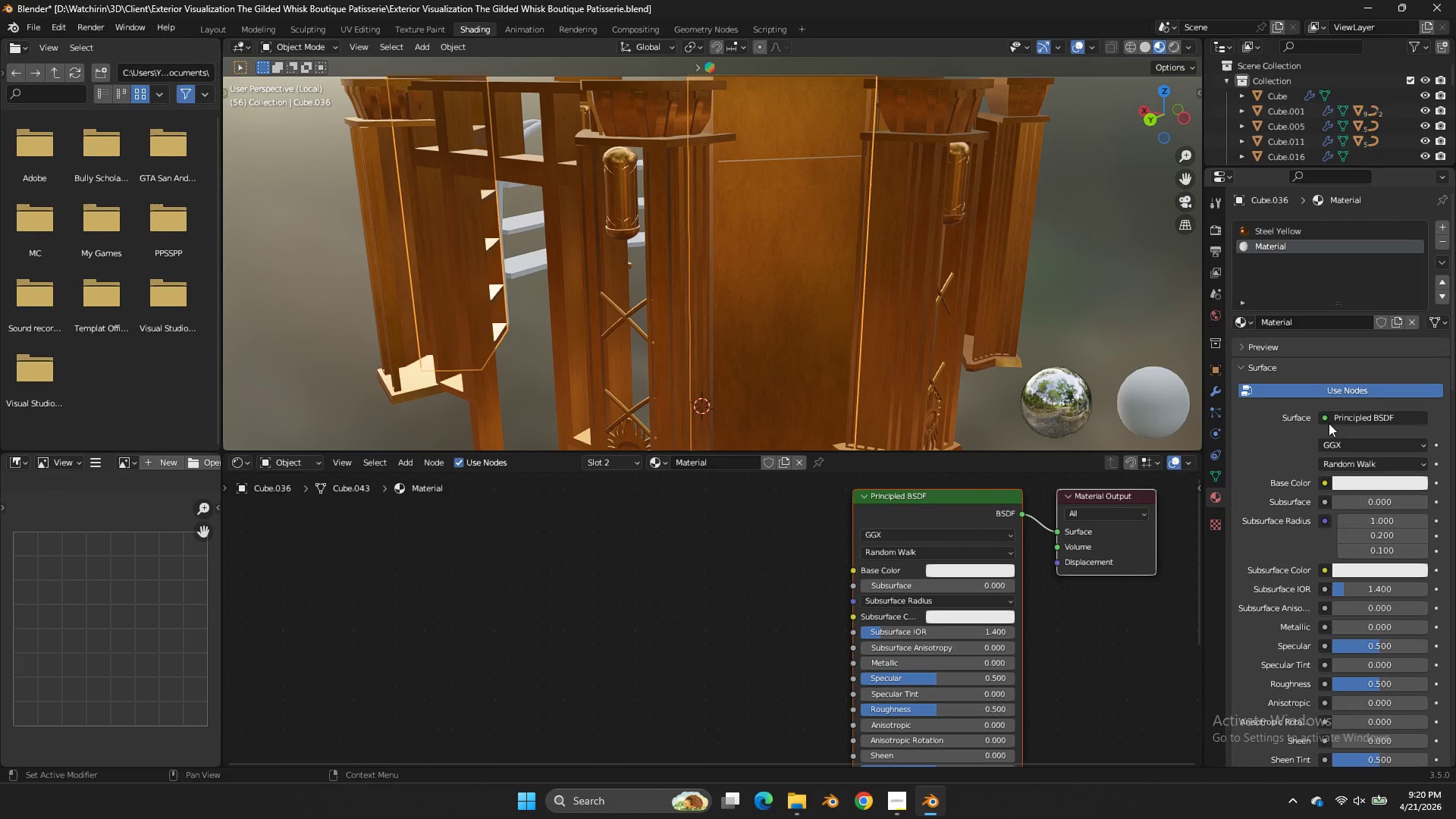 
double_click([1330, 423])
 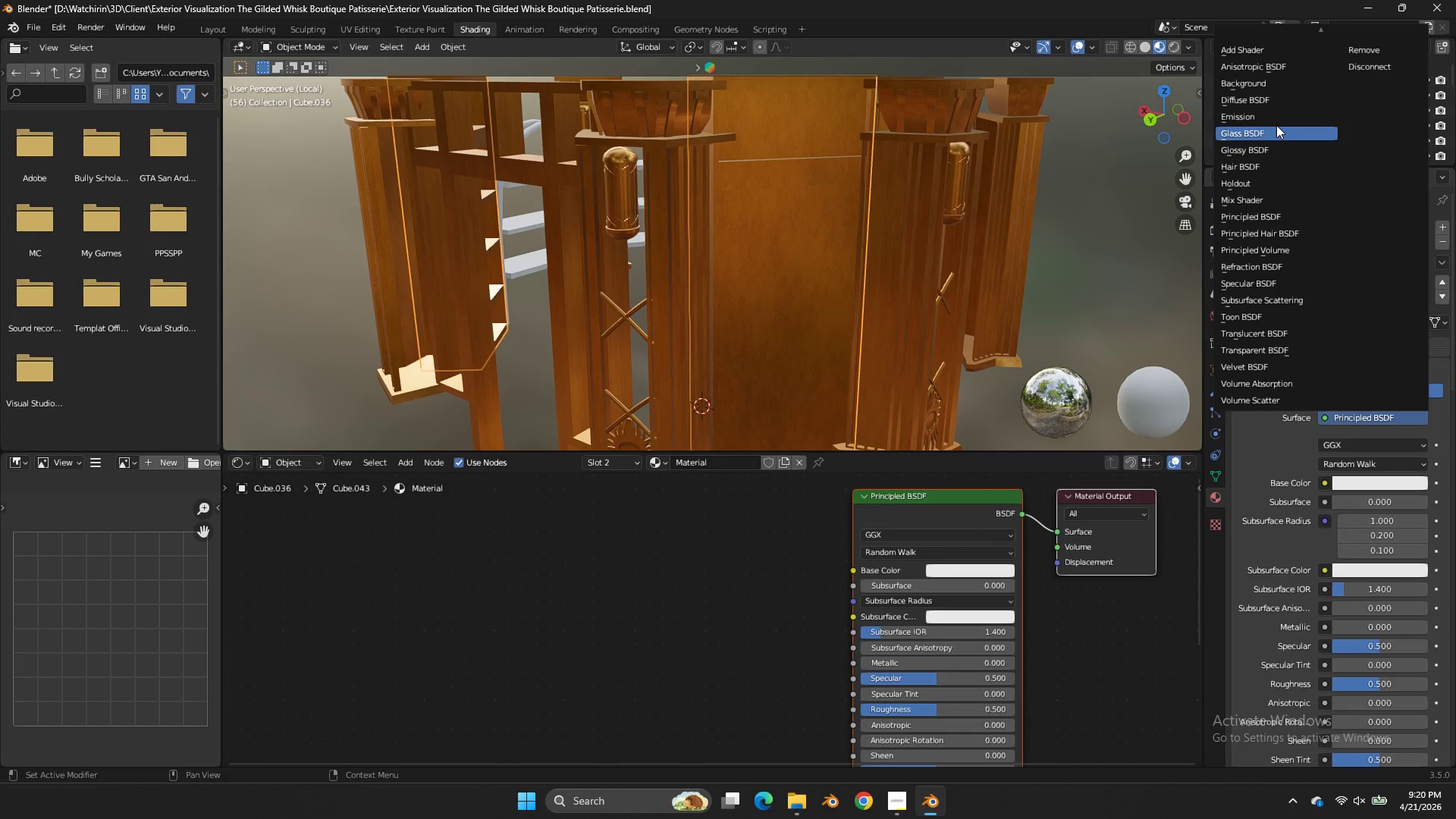 
left_click([1282, 156])
 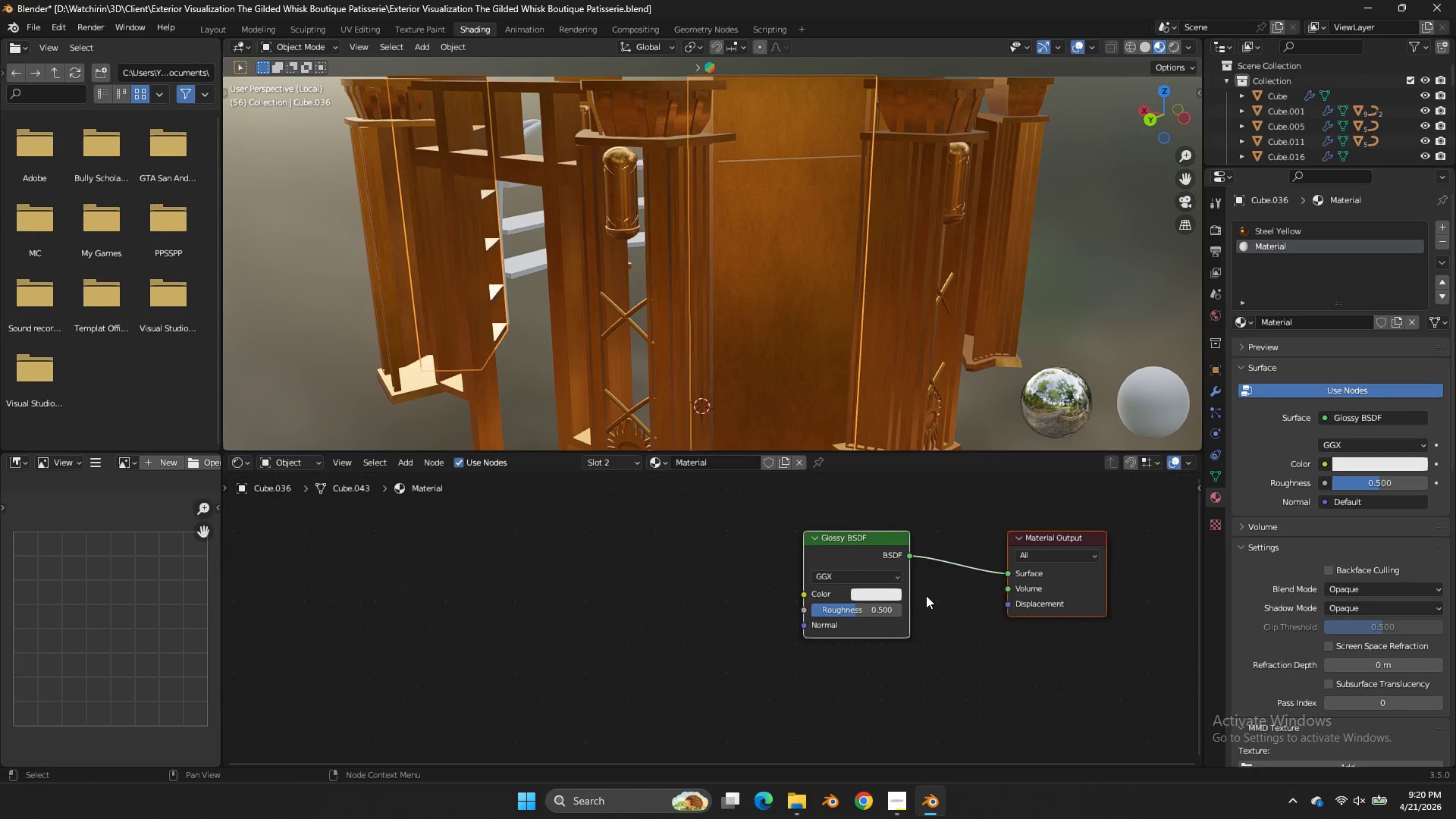 
left_click([927, 597])
 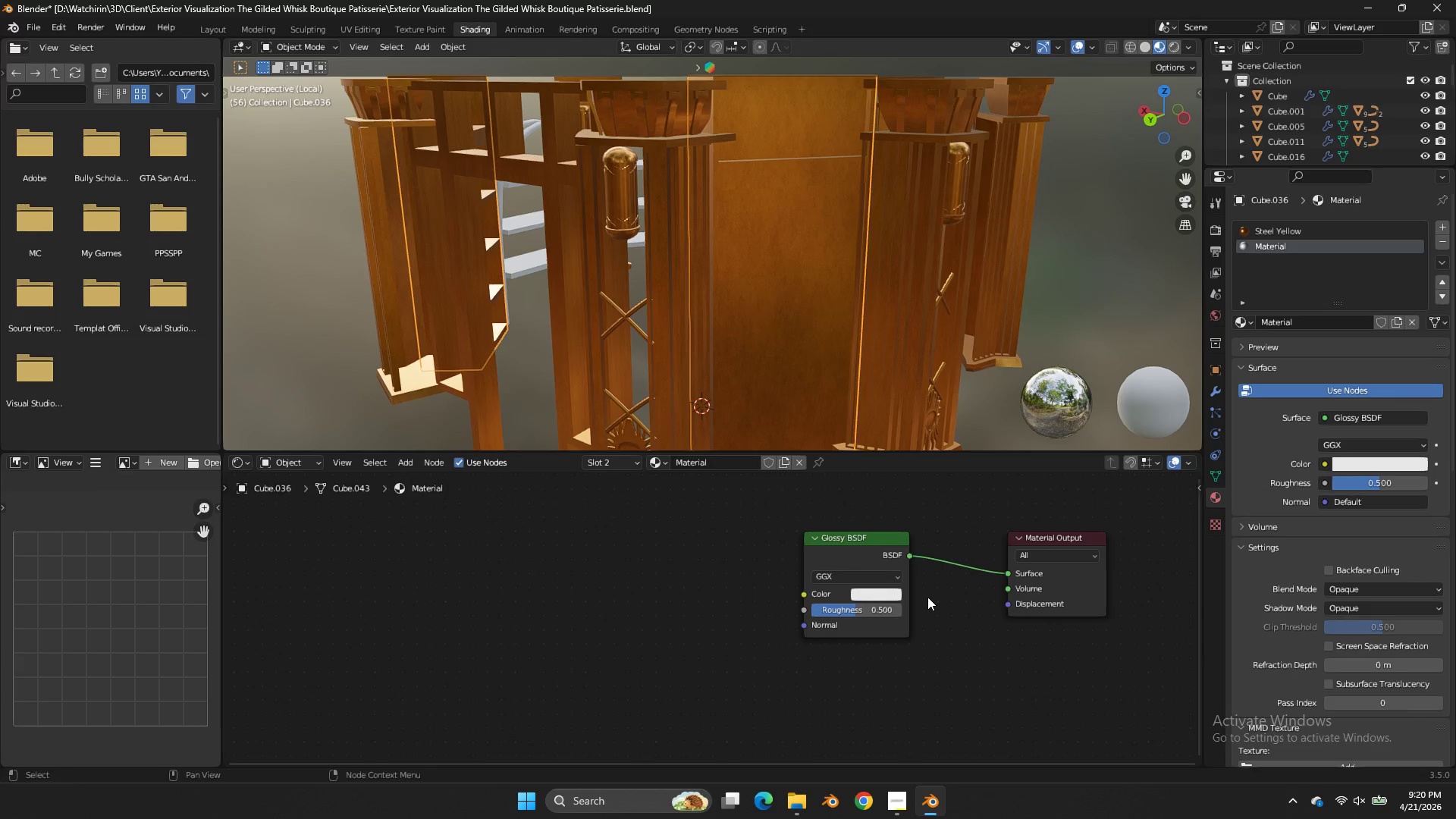 
key(Shift+ShiftLeft)
 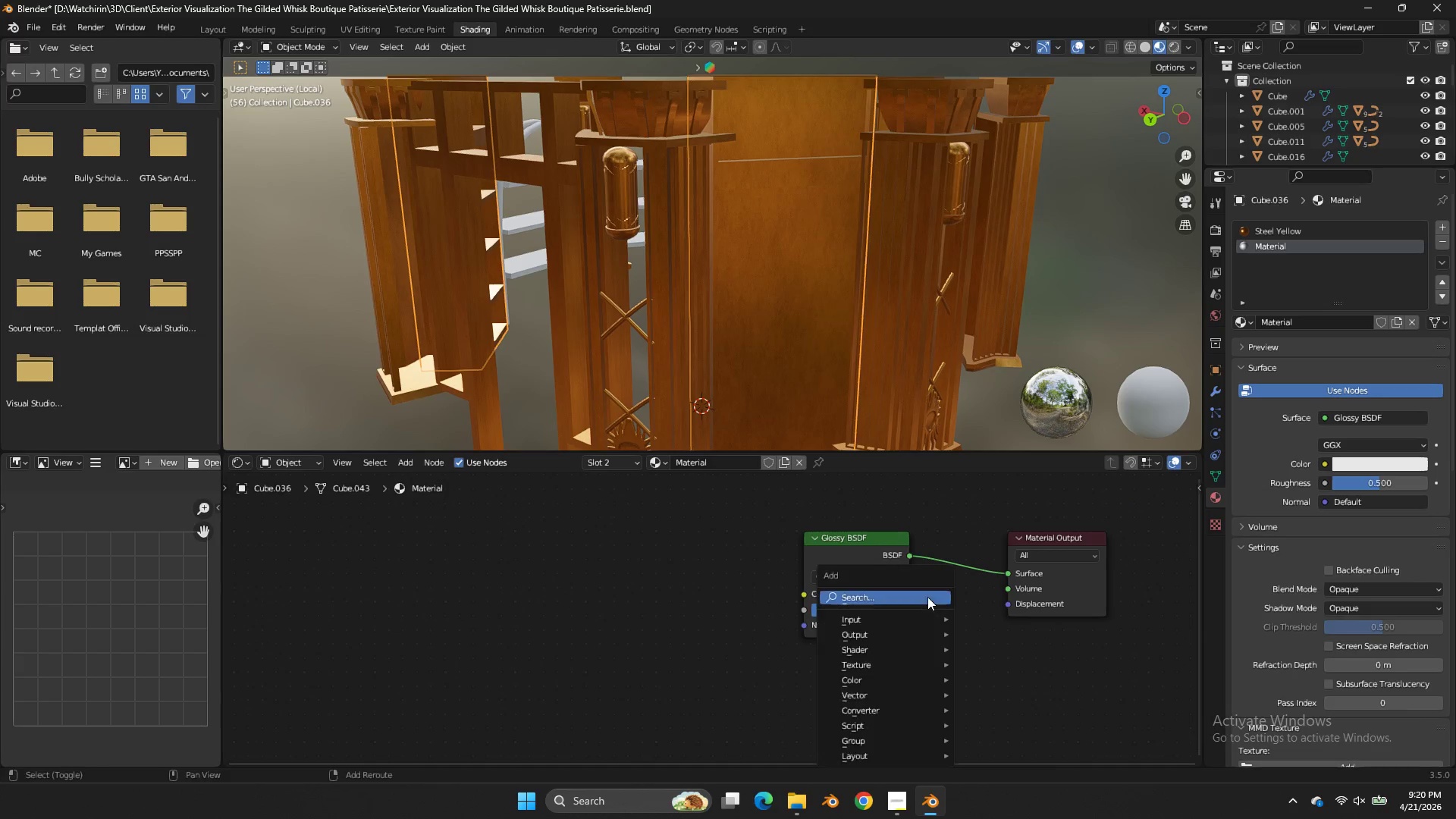 
key(Shift+A)
 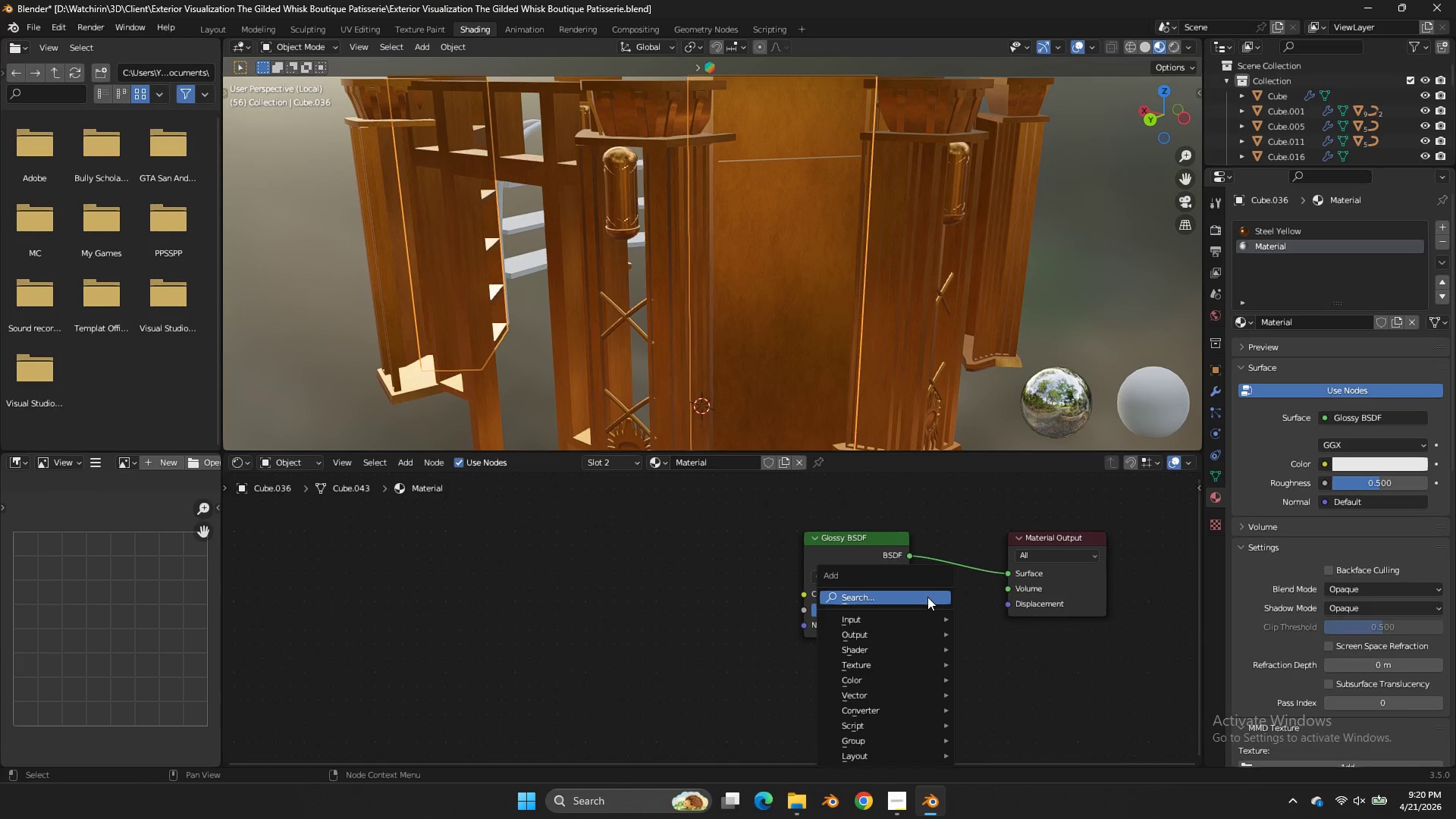 
left_click([927, 597])
 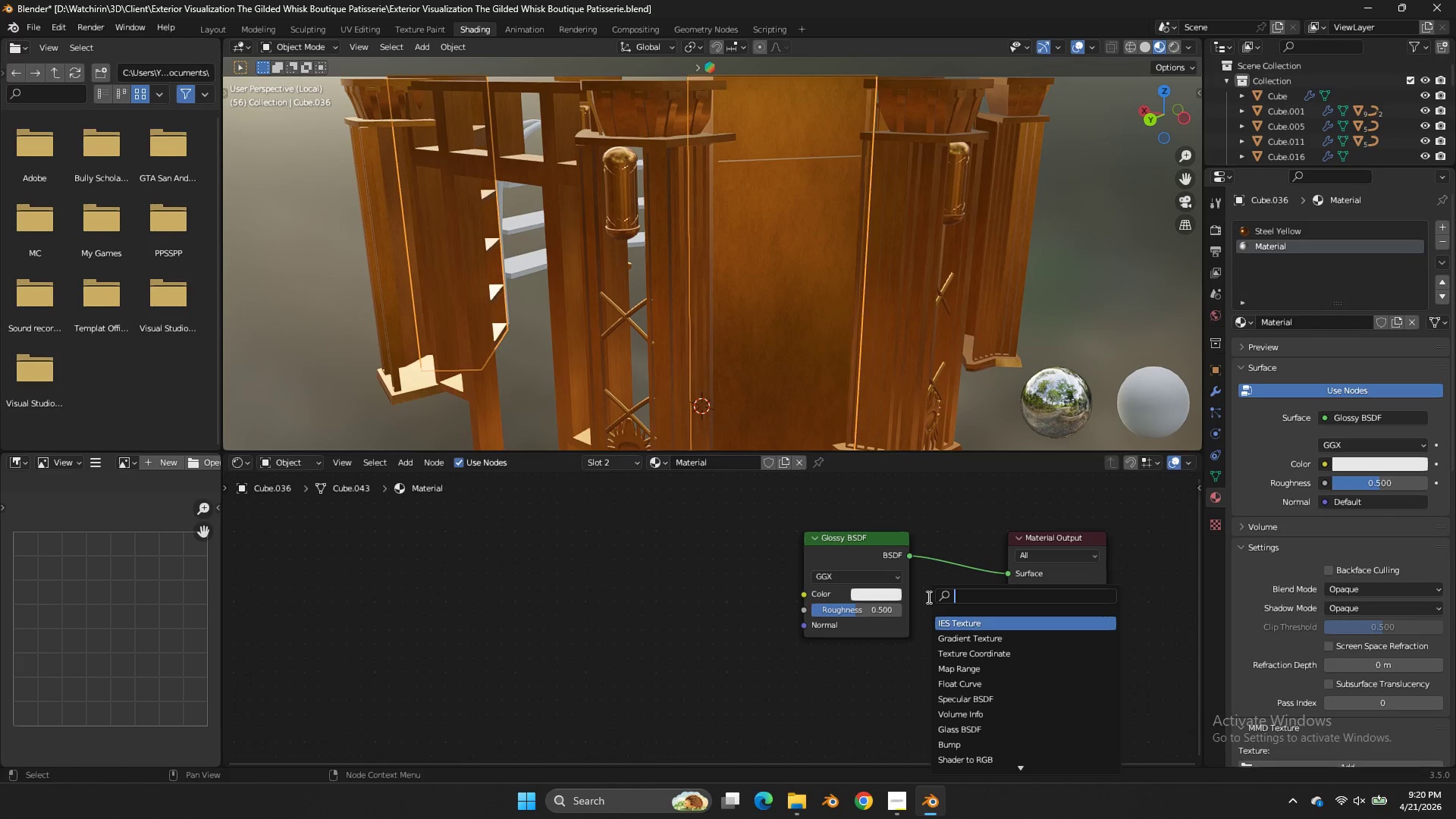 
type(fresn)
 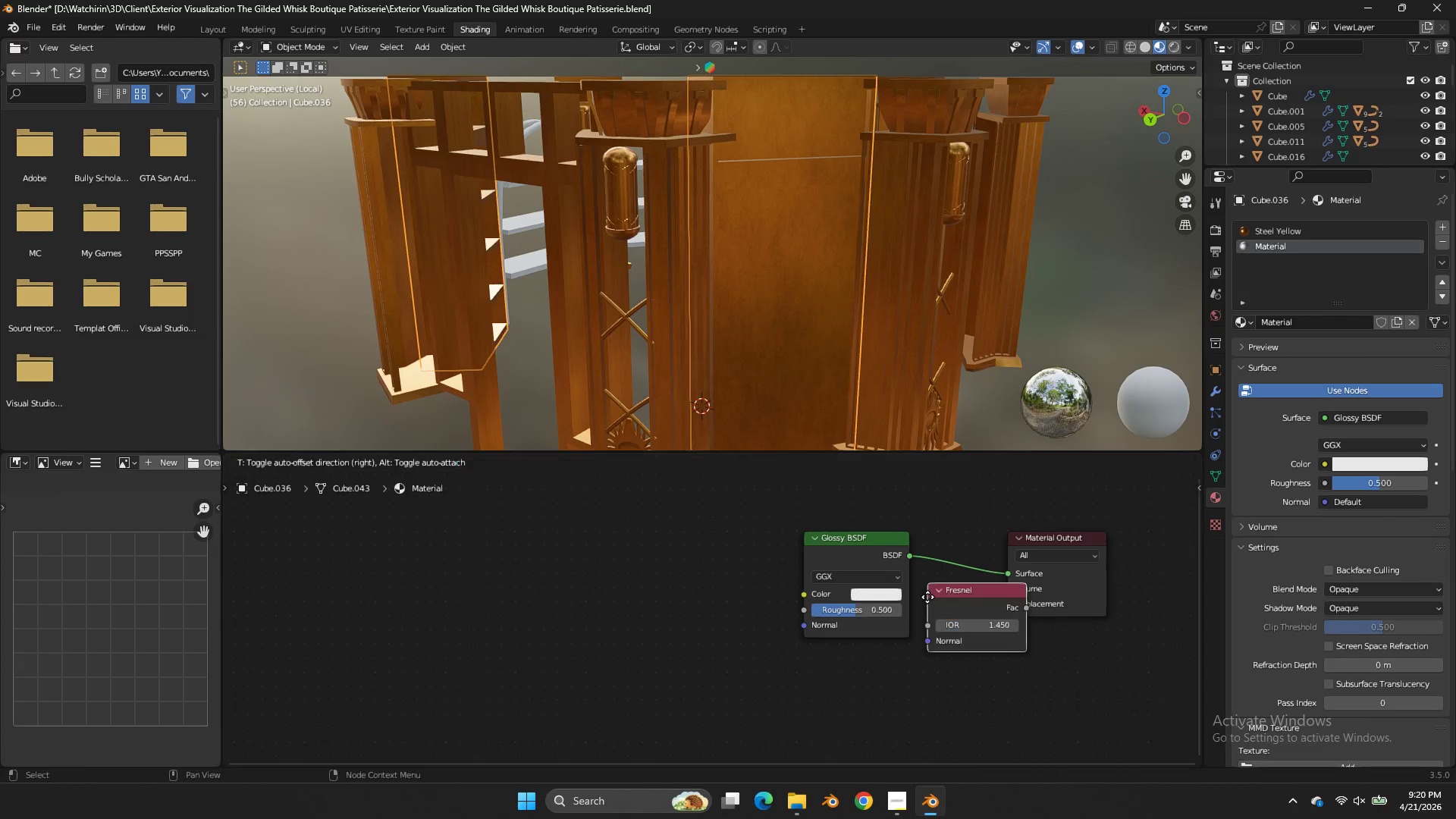 
key(Enter)
 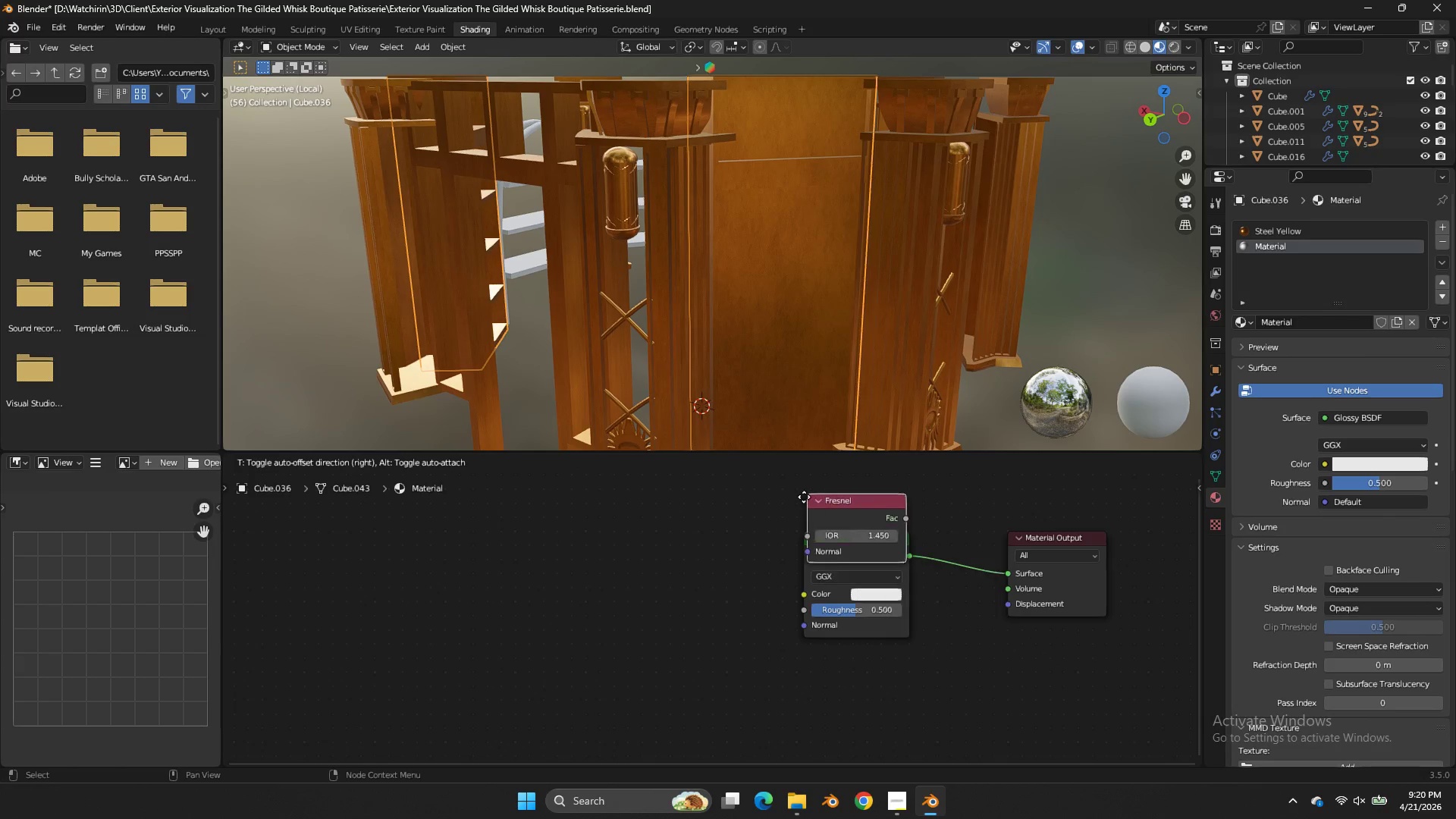 
left_click([808, 484])
 